 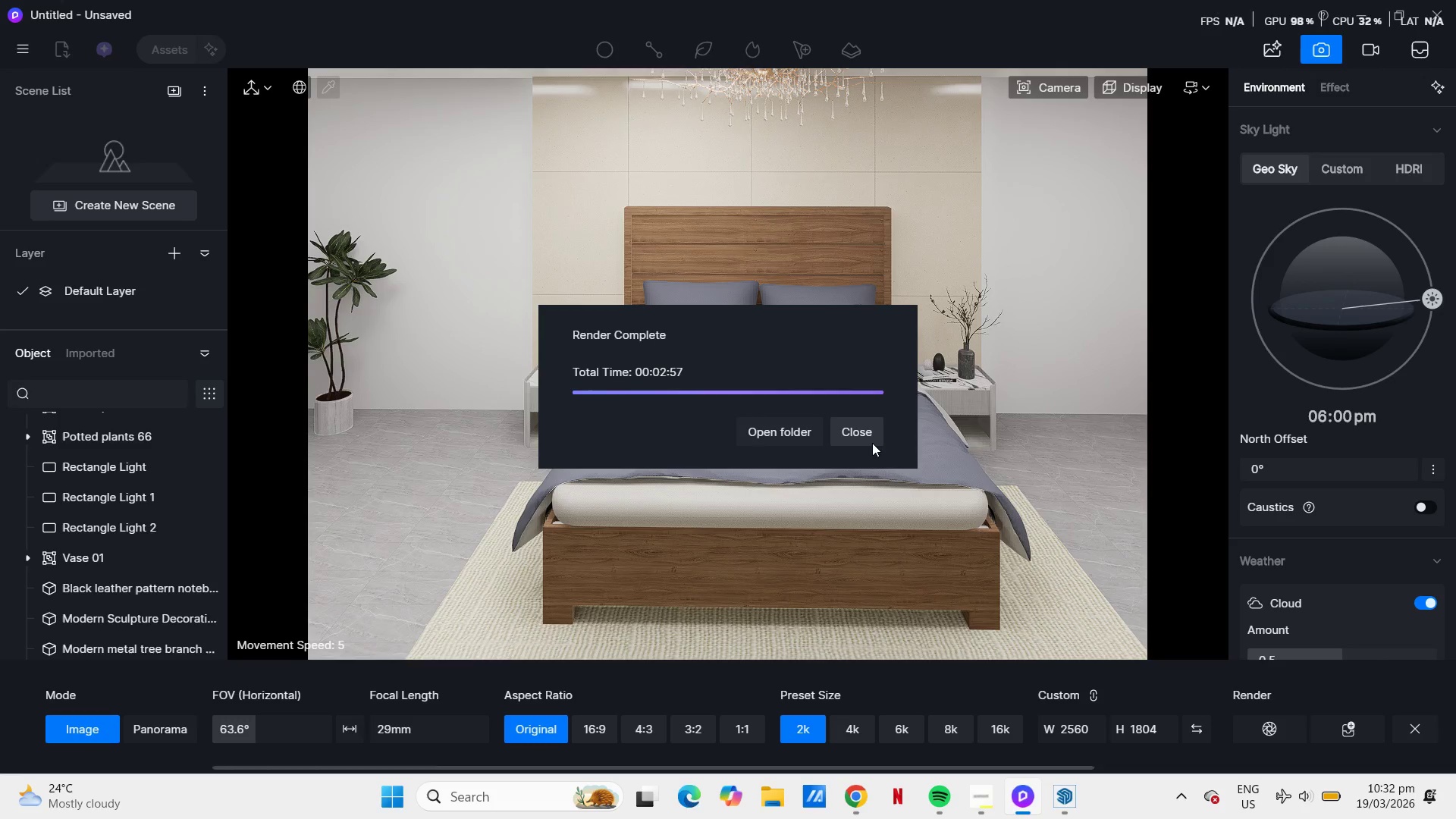 
left_click([860, 428])
 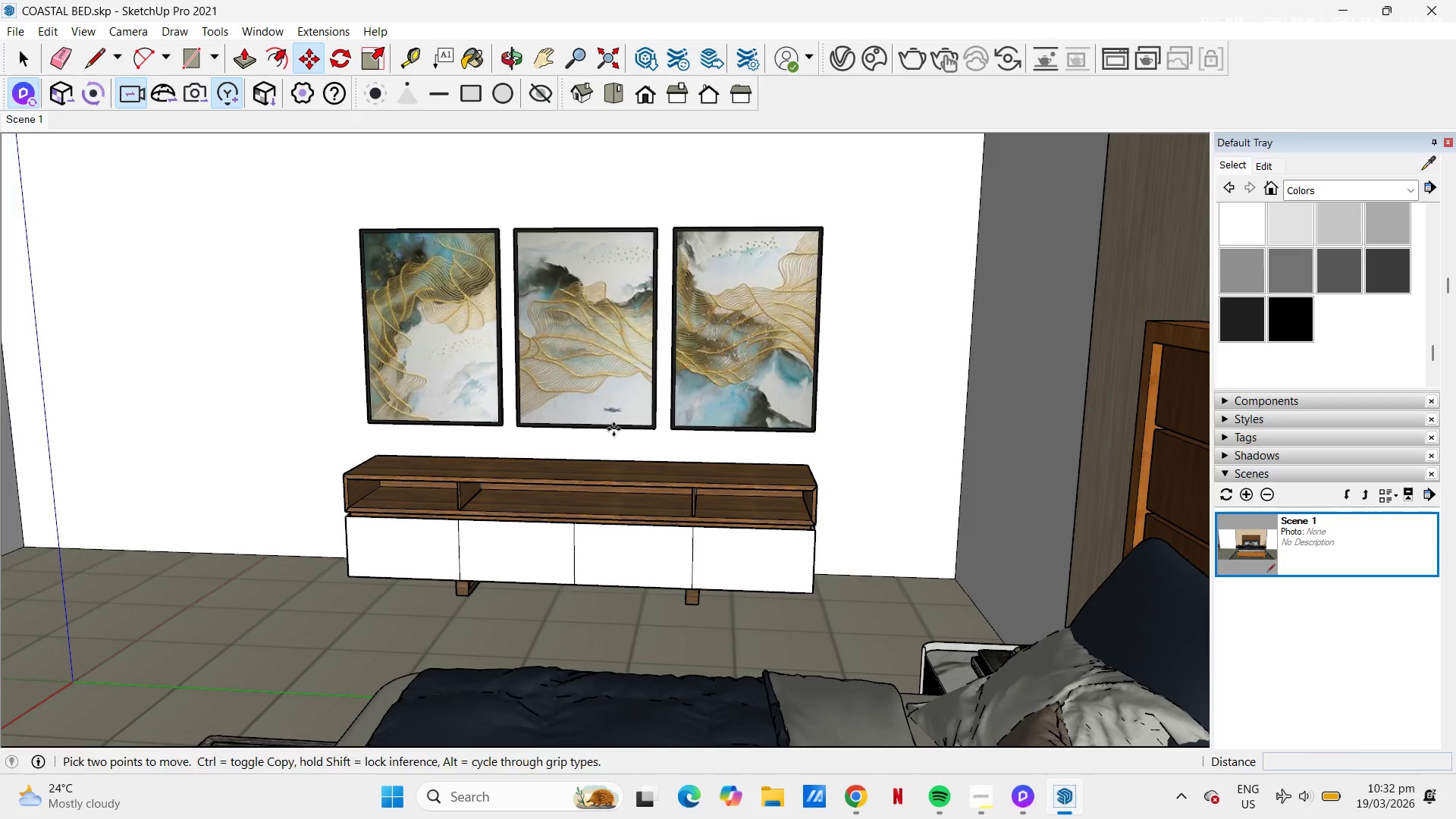 
key(H)
 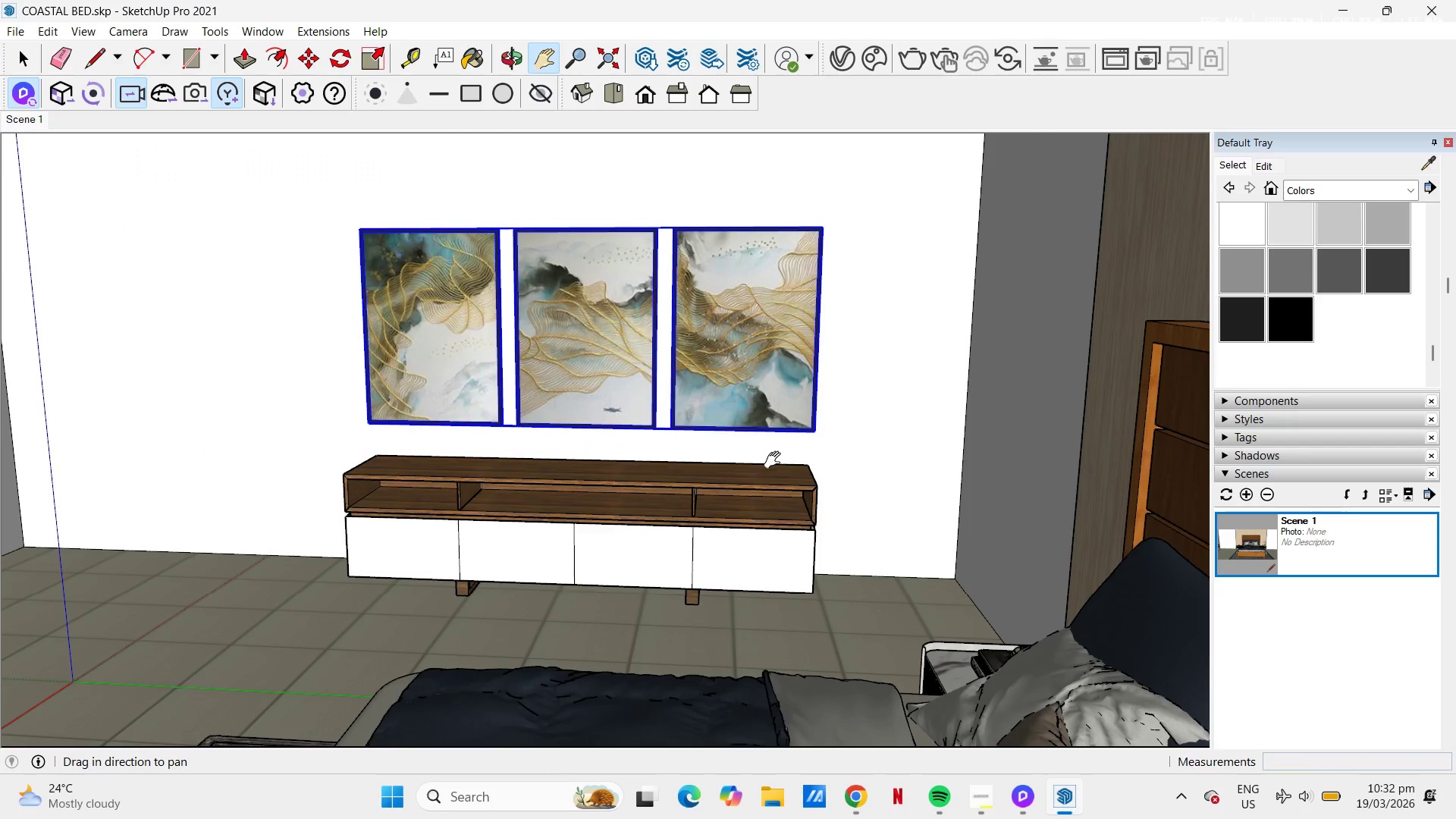 
left_click_drag(start_coordinate=[776, 460], to_coordinate=[702, 335])
 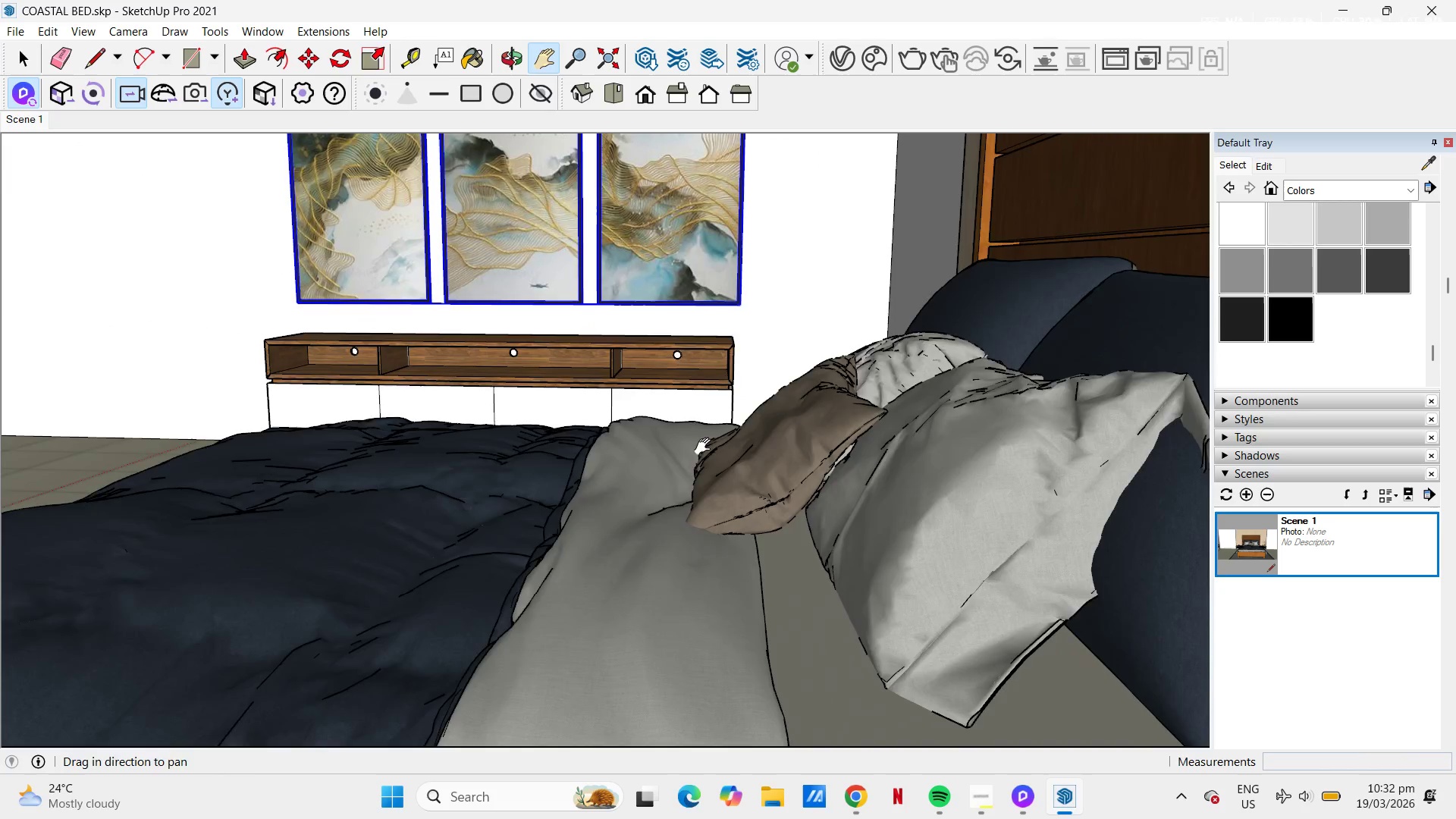 
scroll: coordinate [706, 447], scroll_direction: down, amount: 2.0
 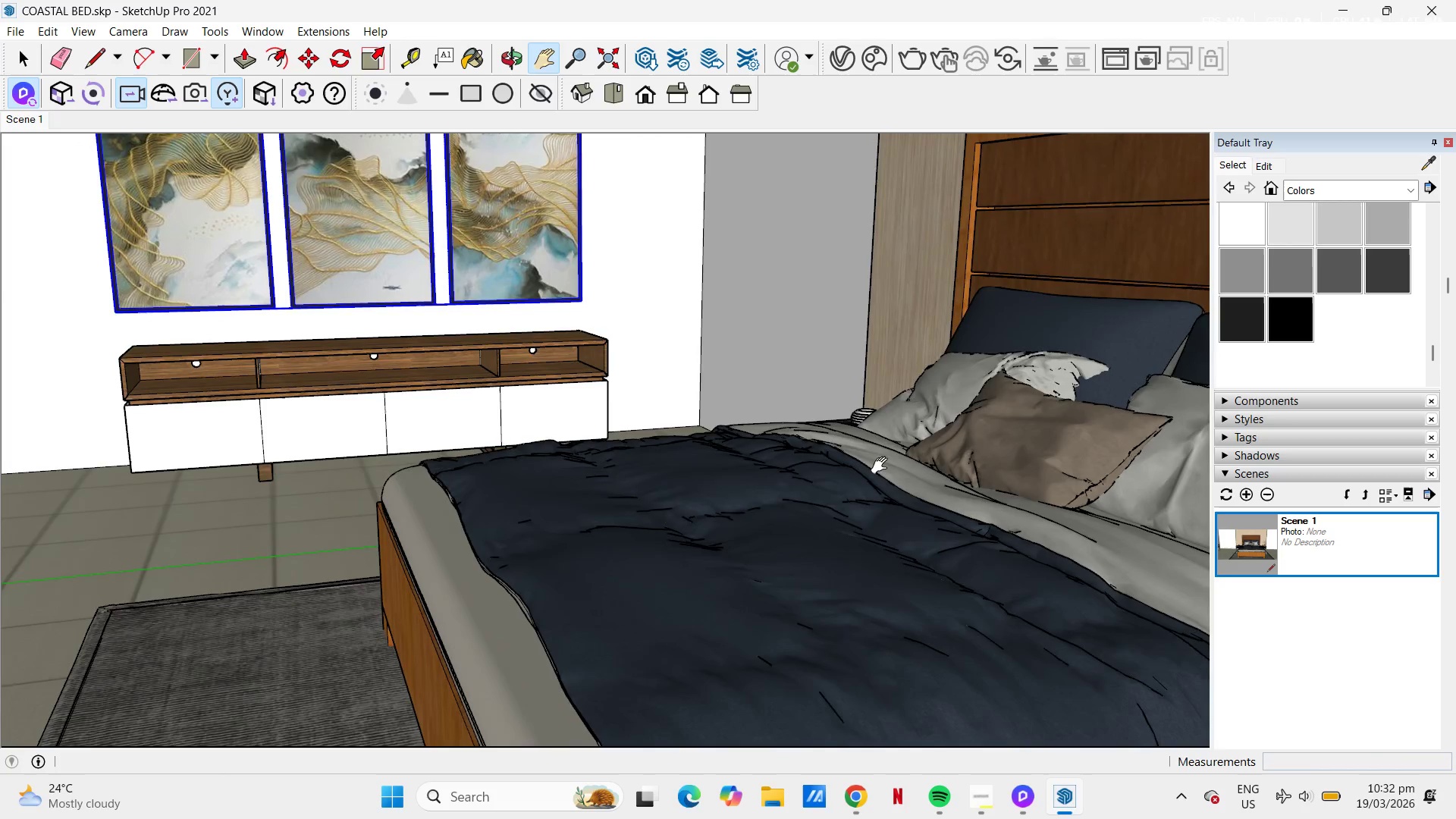 
left_click_drag(start_coordinate=[872, 453], to_coordinate=[664, 372])
 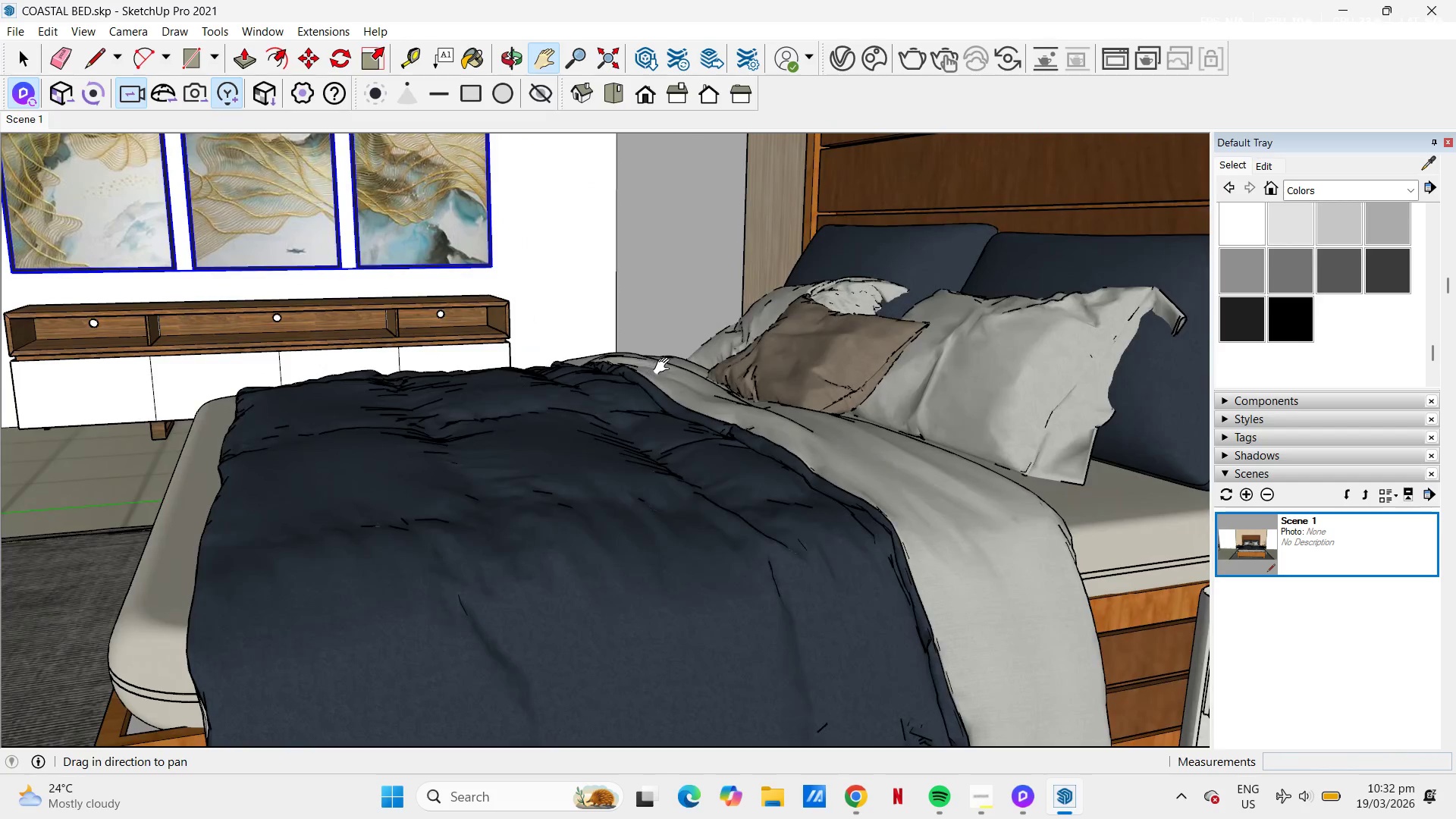 
scroll: coordinate [667, 366], scroll_direction: down, amount: 3.0
 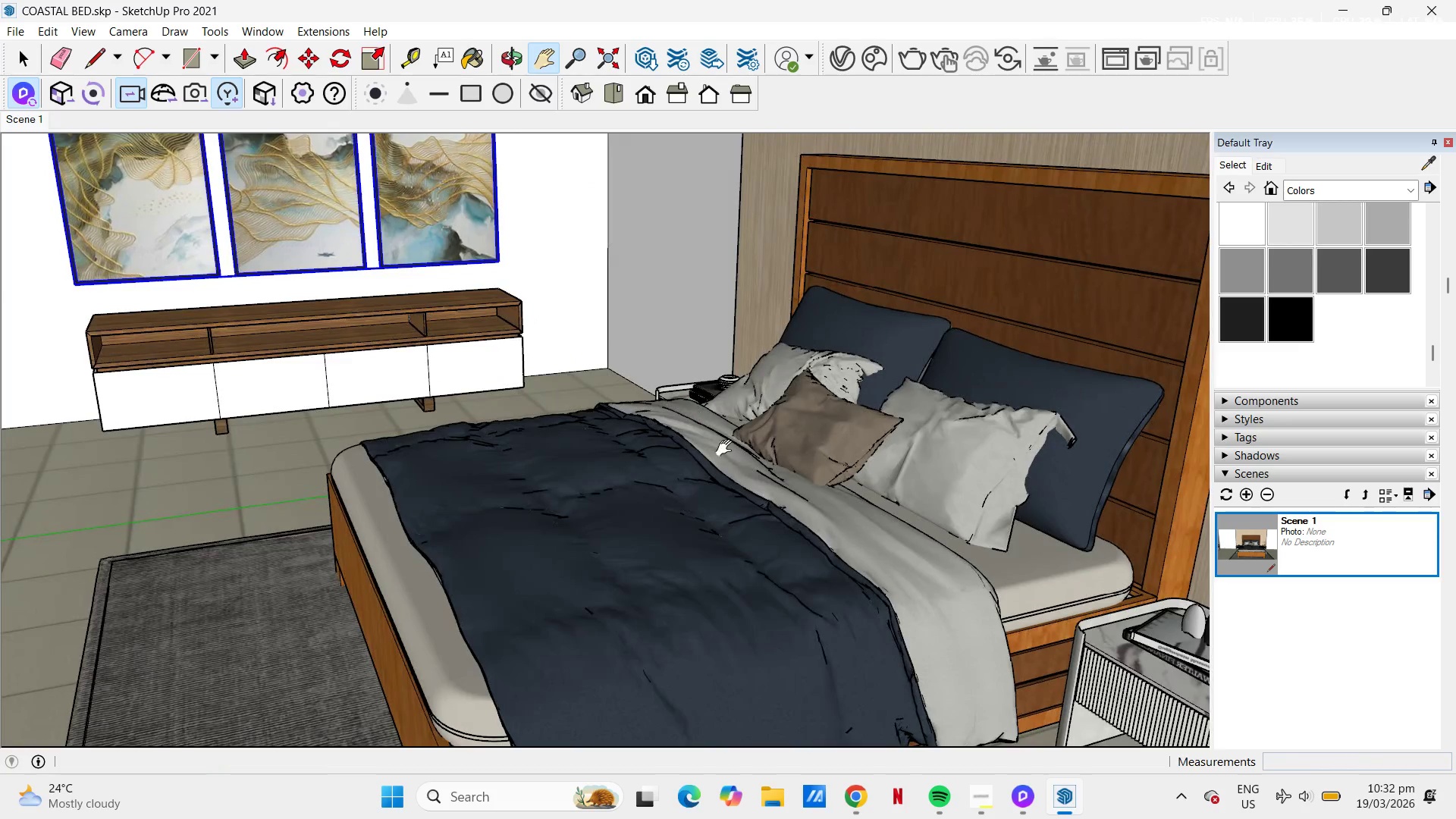 
left_click_drag(start_coordinate=[727, 439], to_coordinate=[726, 408])
 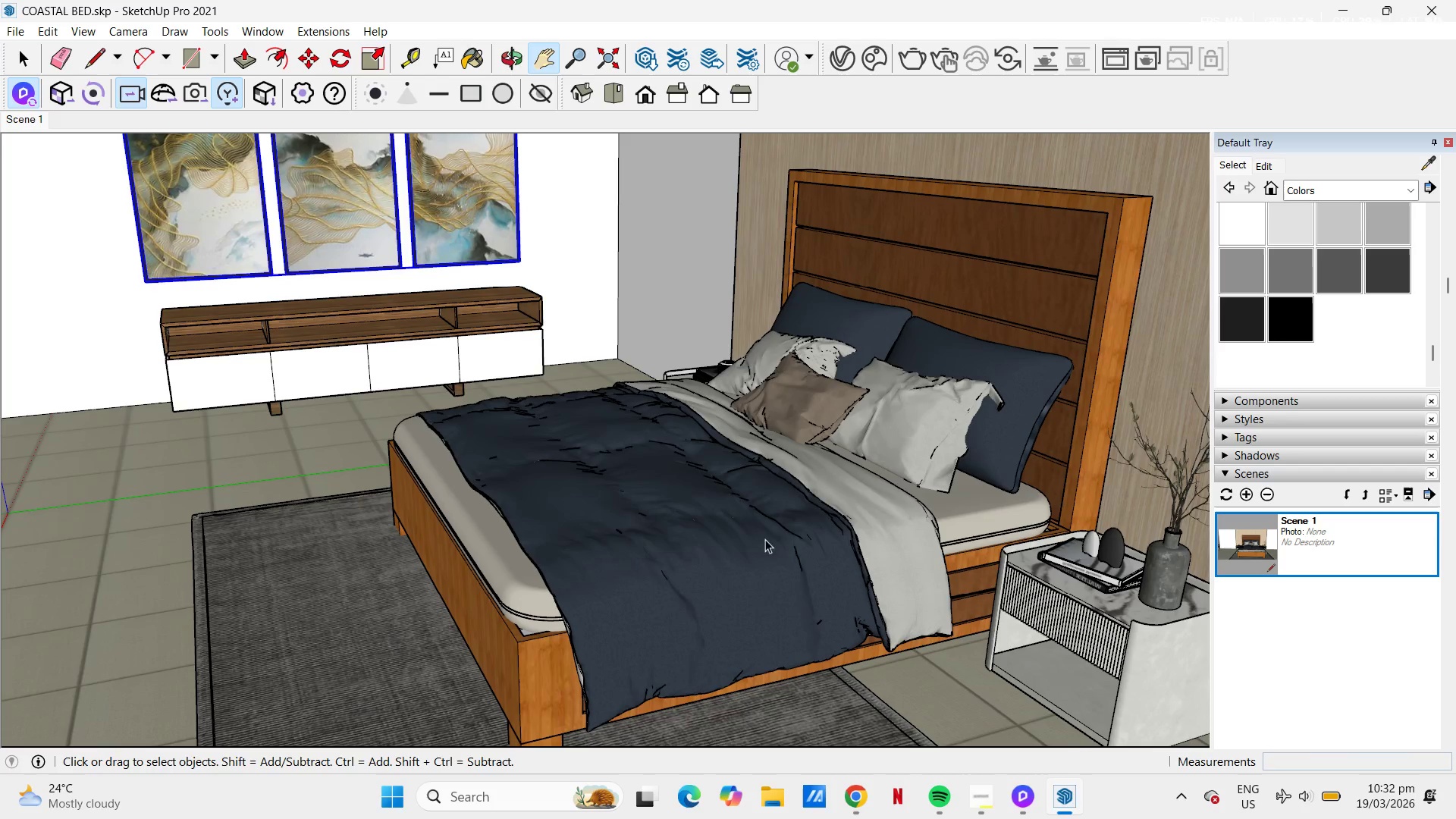 
scroll: coordinate [729, 441], scroll_direction: down, amount: 2.0
 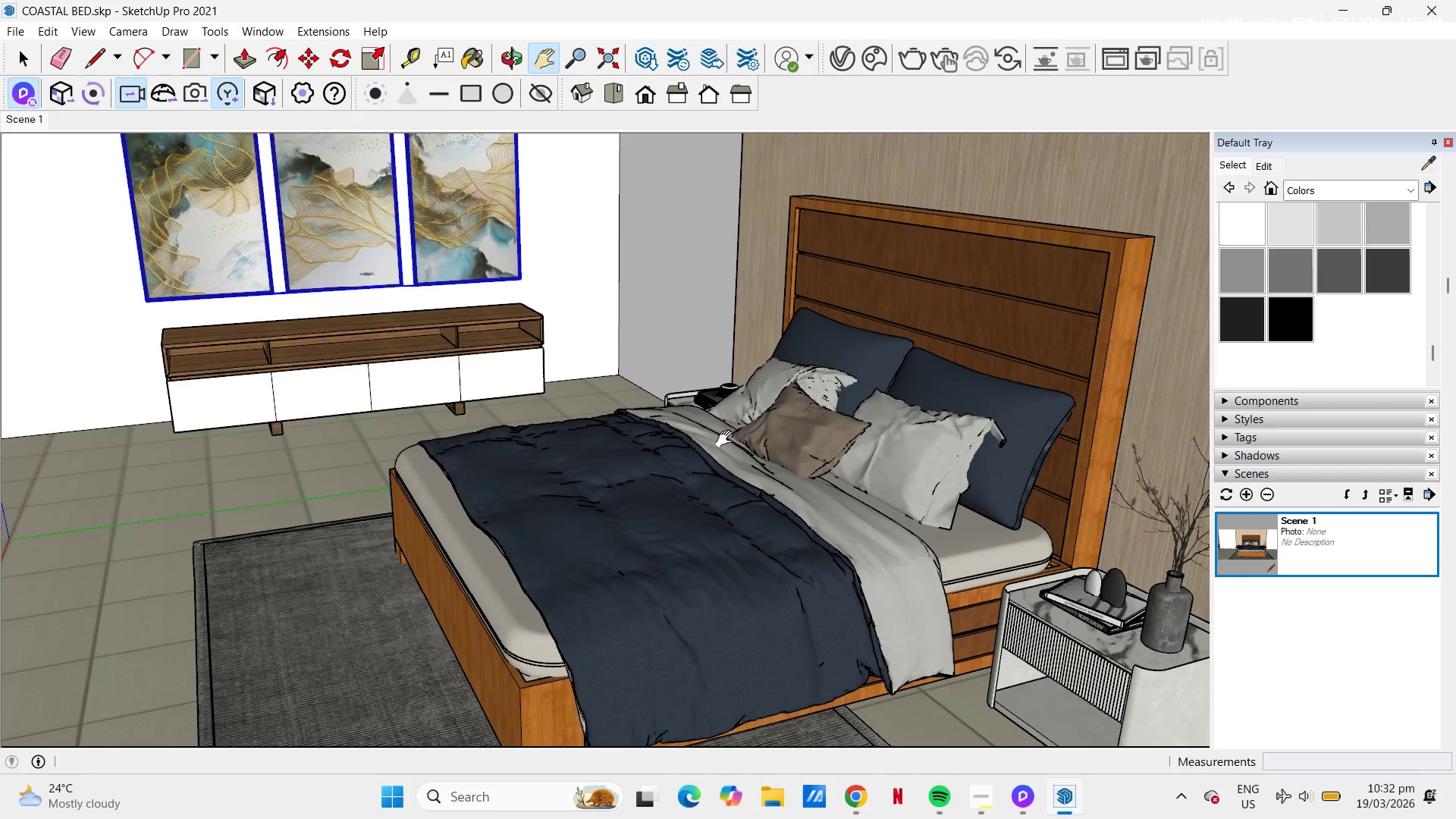 
key(Space)
 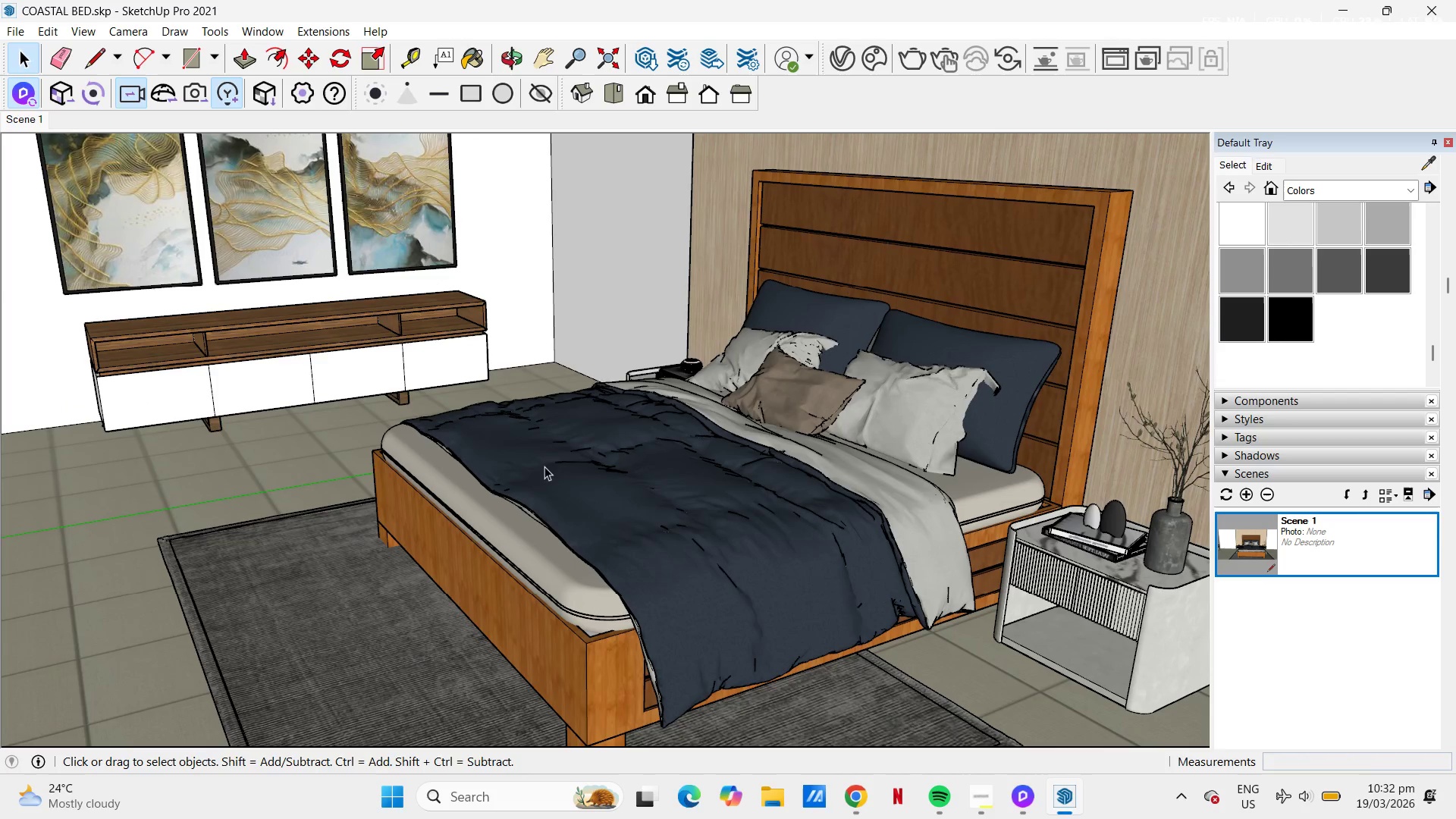 
scroll: coordinate [555, 449], scroll_direction: down, amount: 1.0
 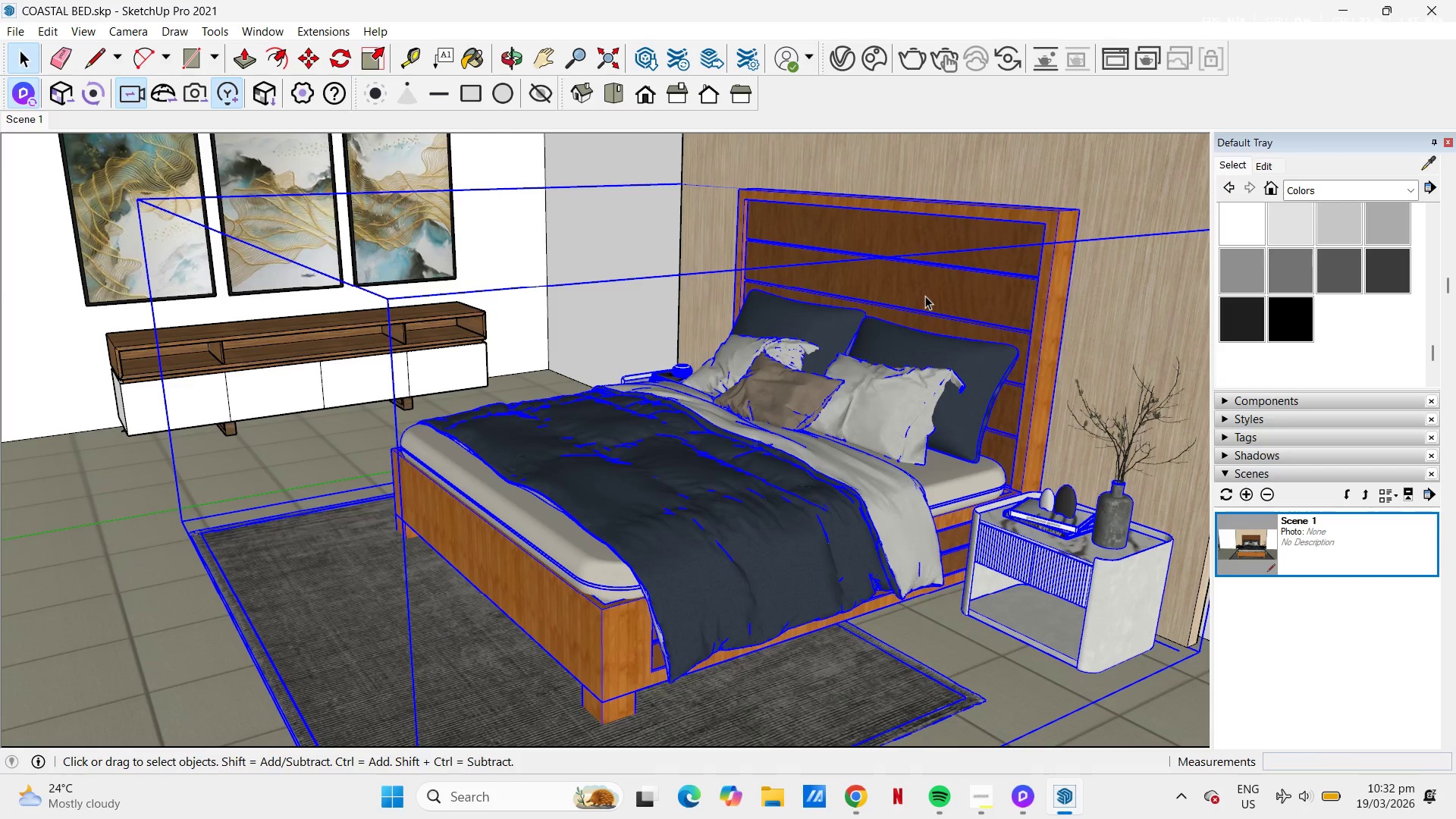 
key(Control+C)
 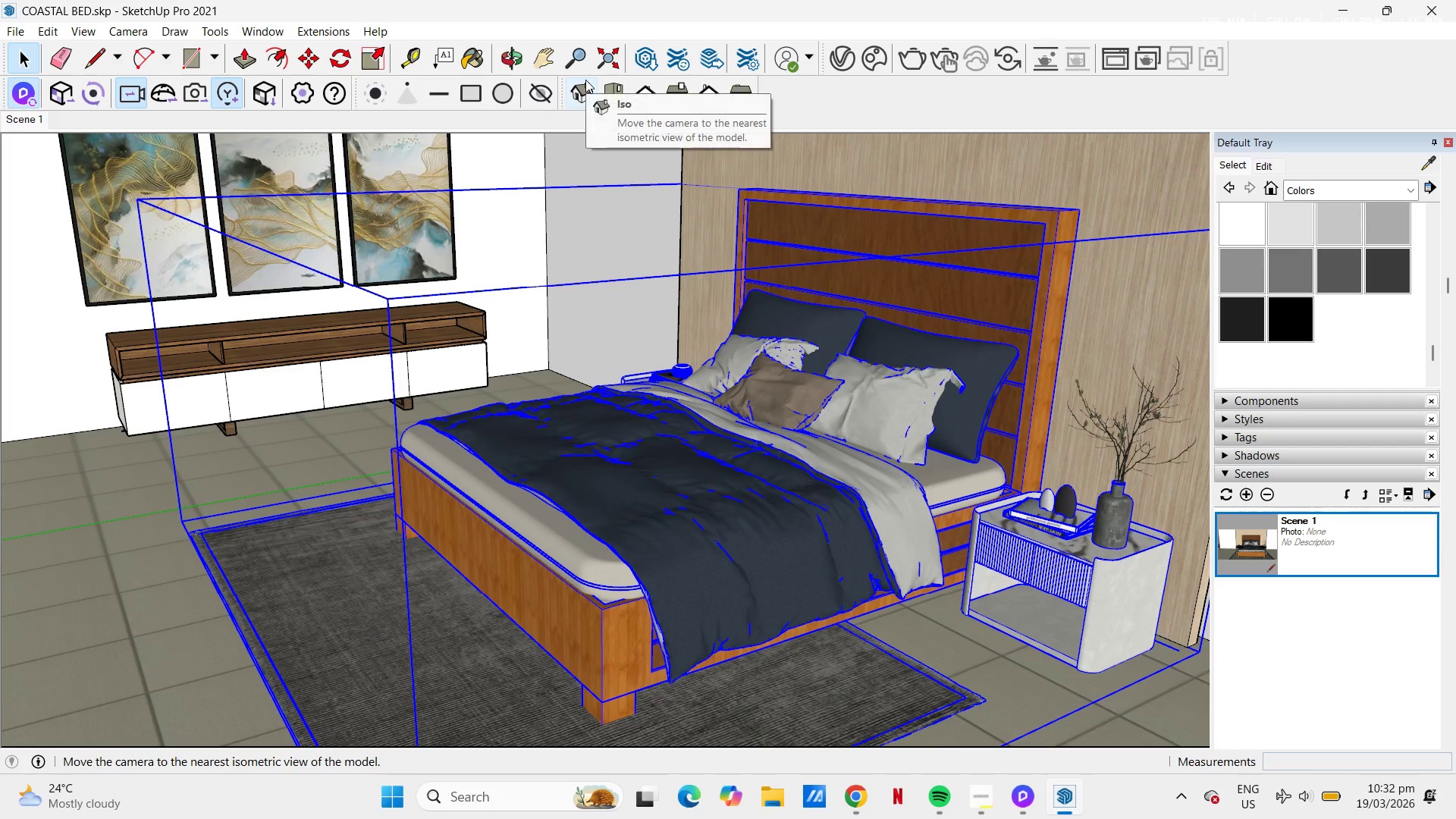 
wait(15.41)
 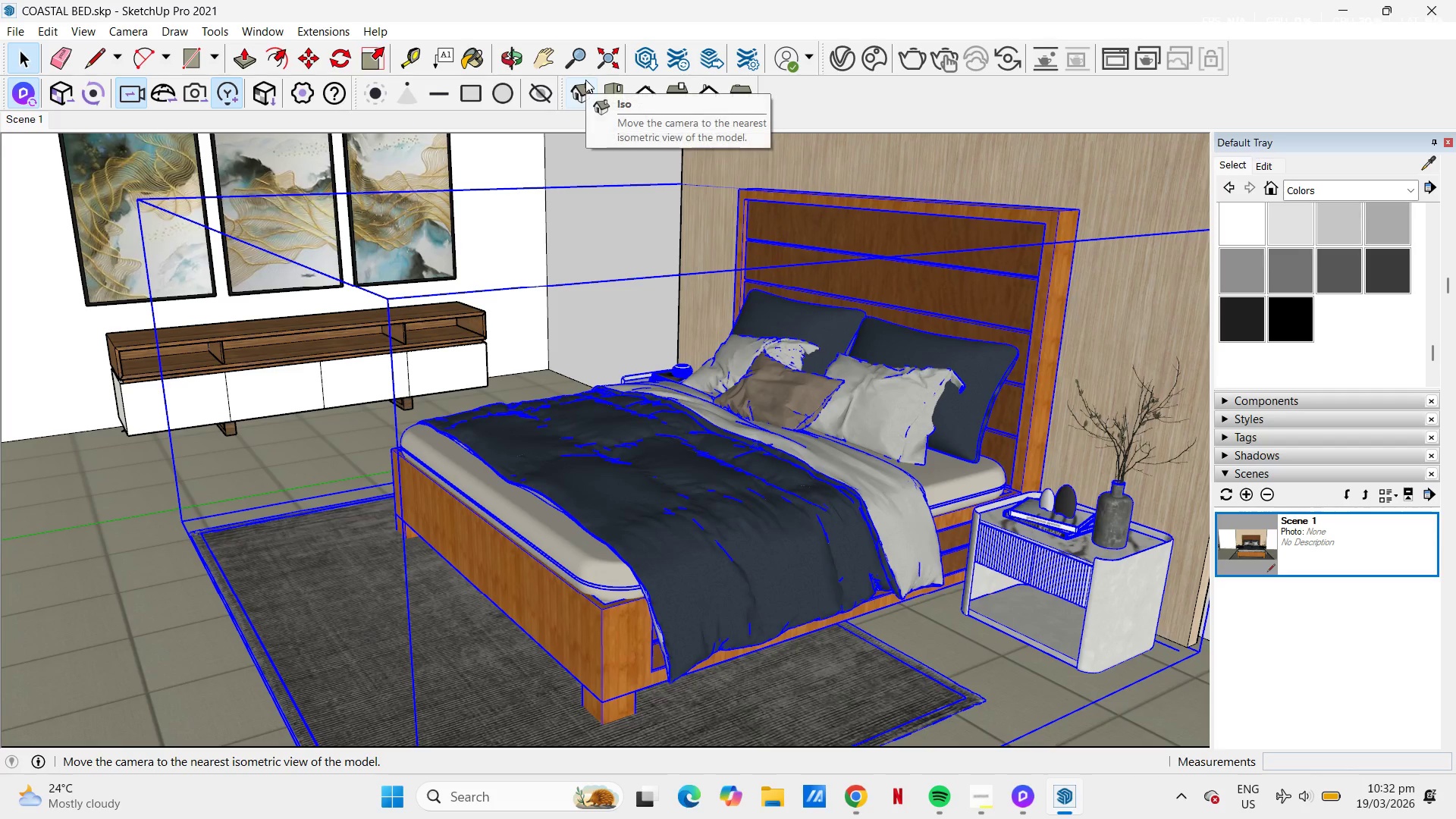 
left_click([610, 88])
 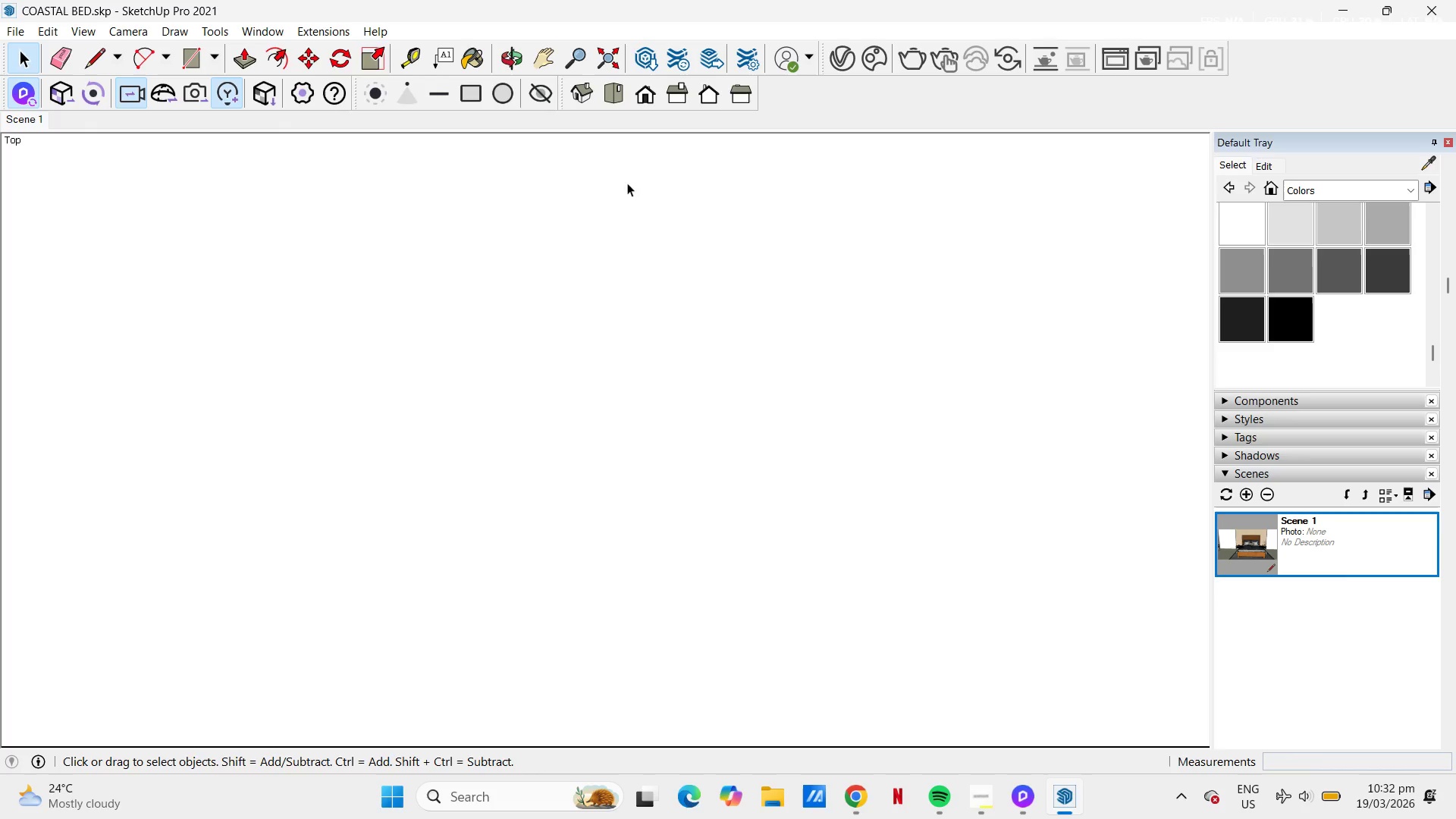 
key(H)
 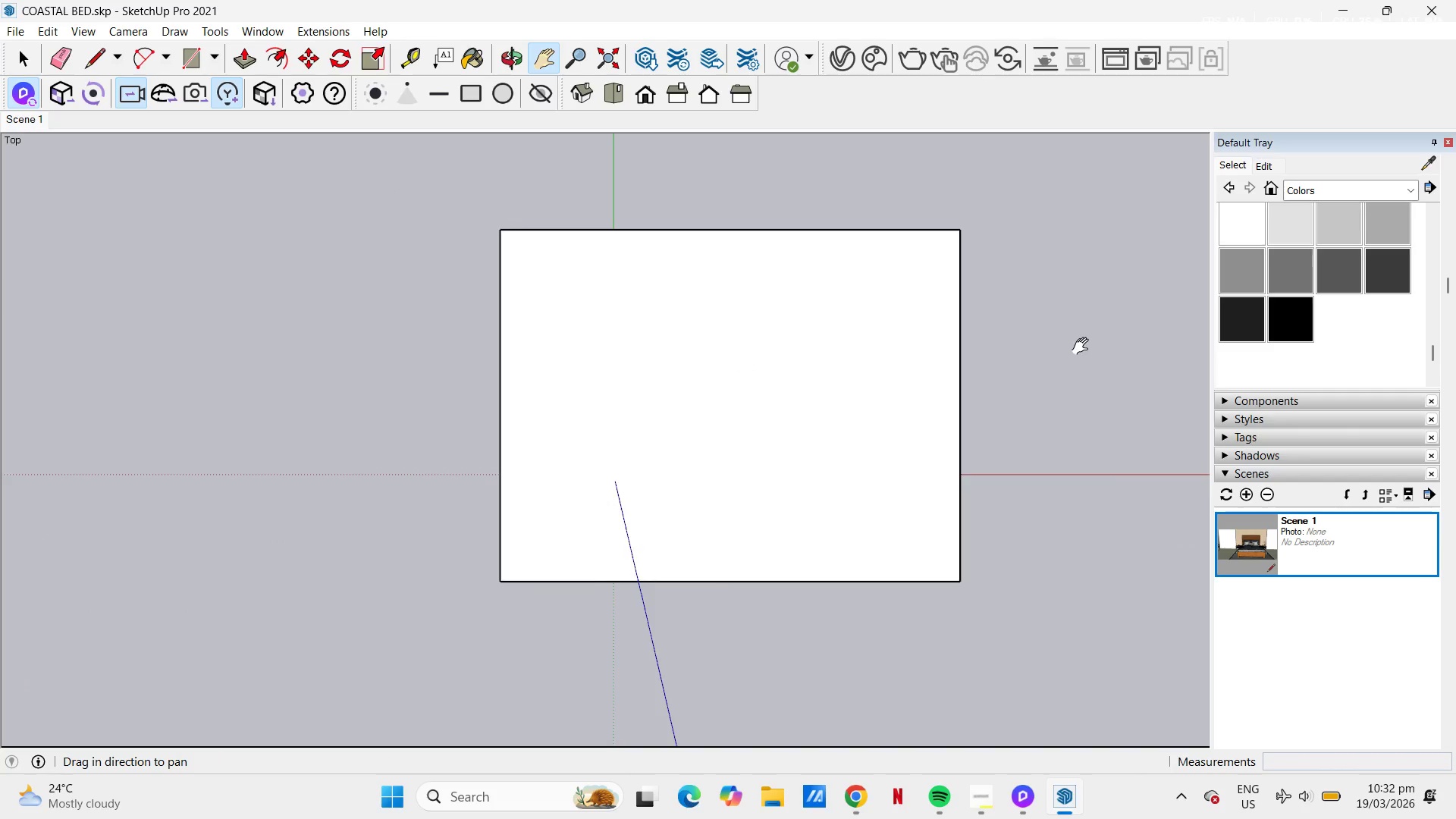 
scroll: coordinate [678, 316], scroll_direction: down, amount: 33.0
 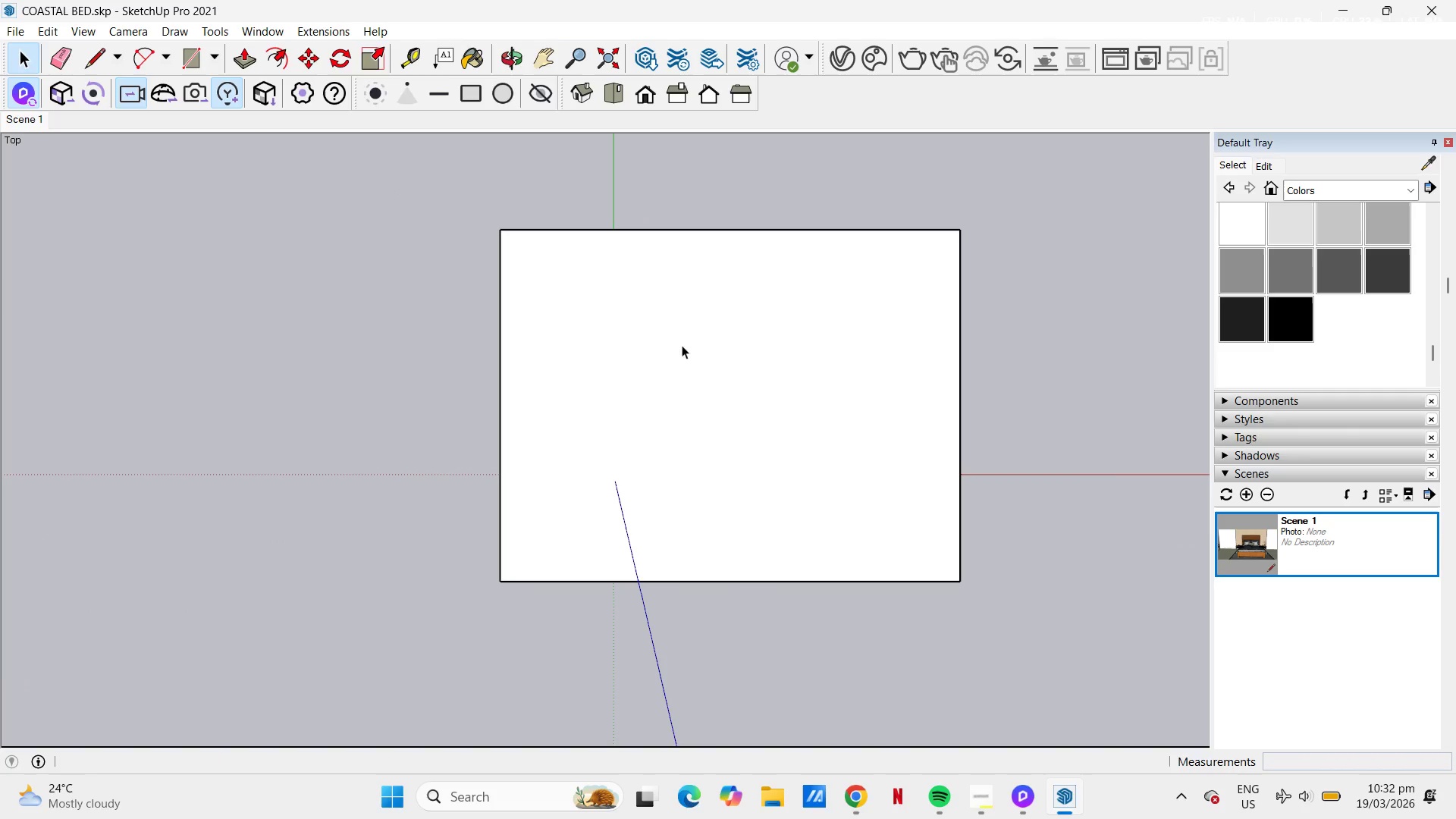 
left_click_drag(start_coordinate=[1086, 347], to_coordinate=[336, 305])
 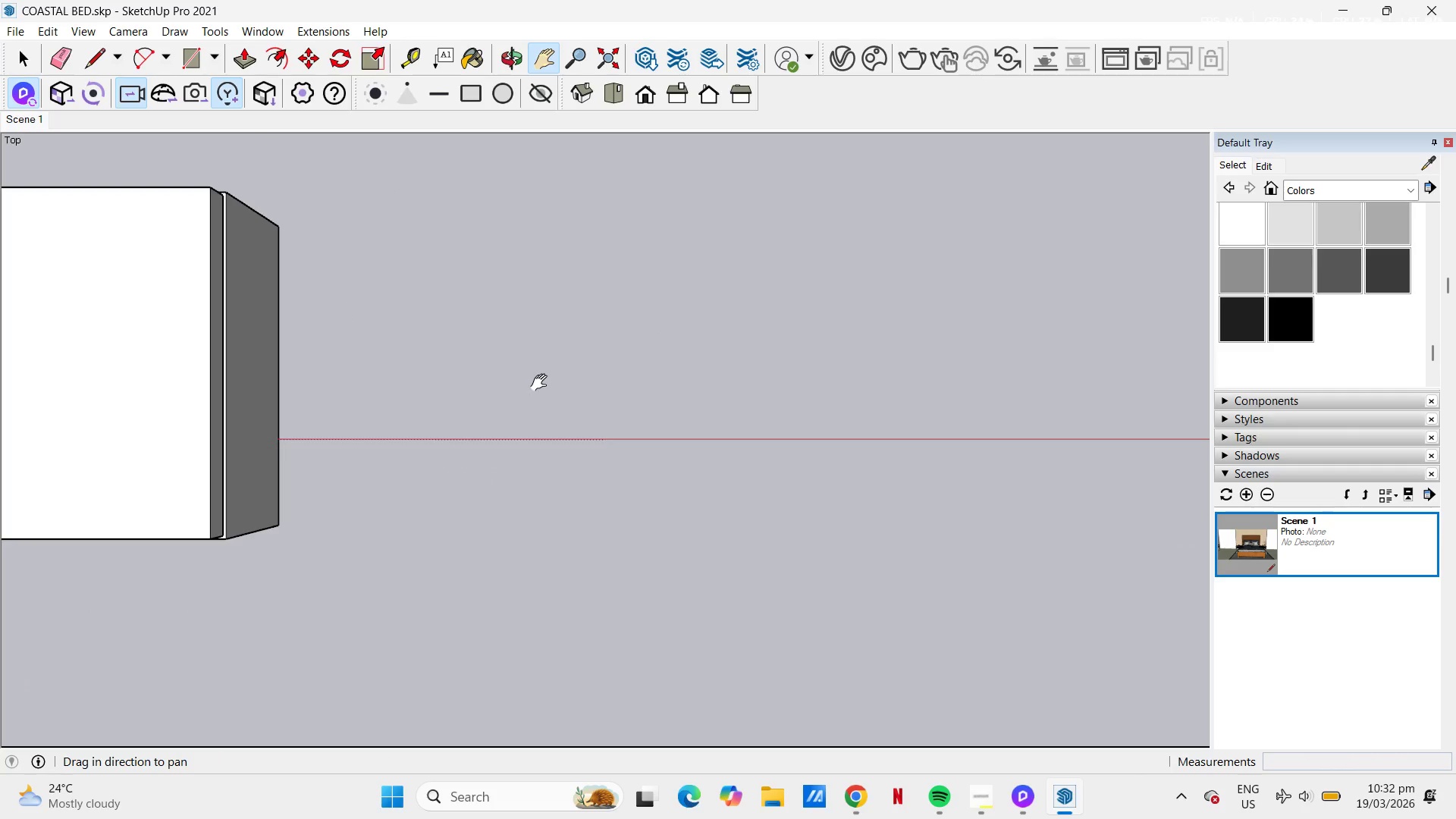 
scroll: coordinate [542, 383], scroll_direction: down, amount: 1.0
 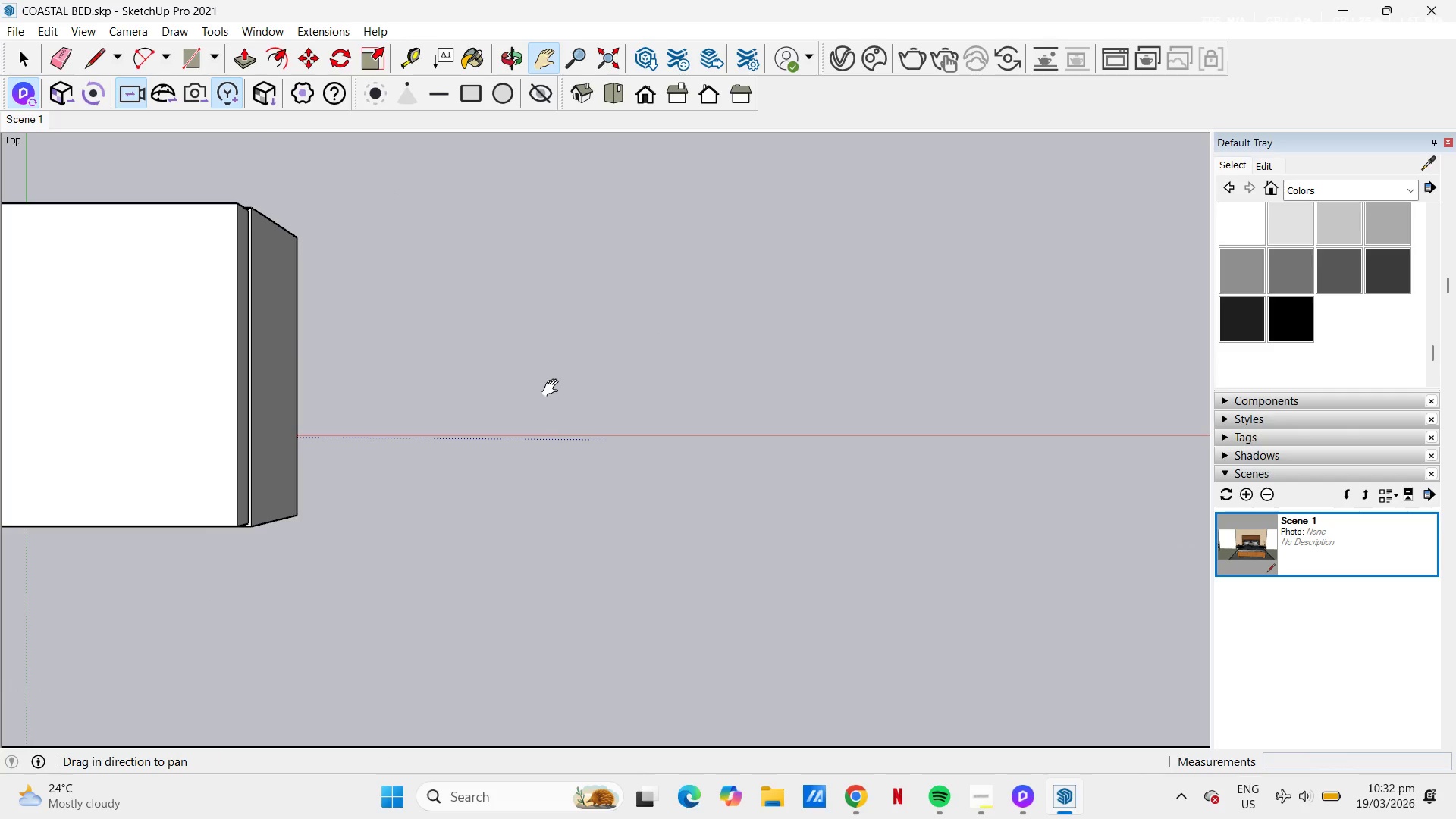 
key(Control+V)
 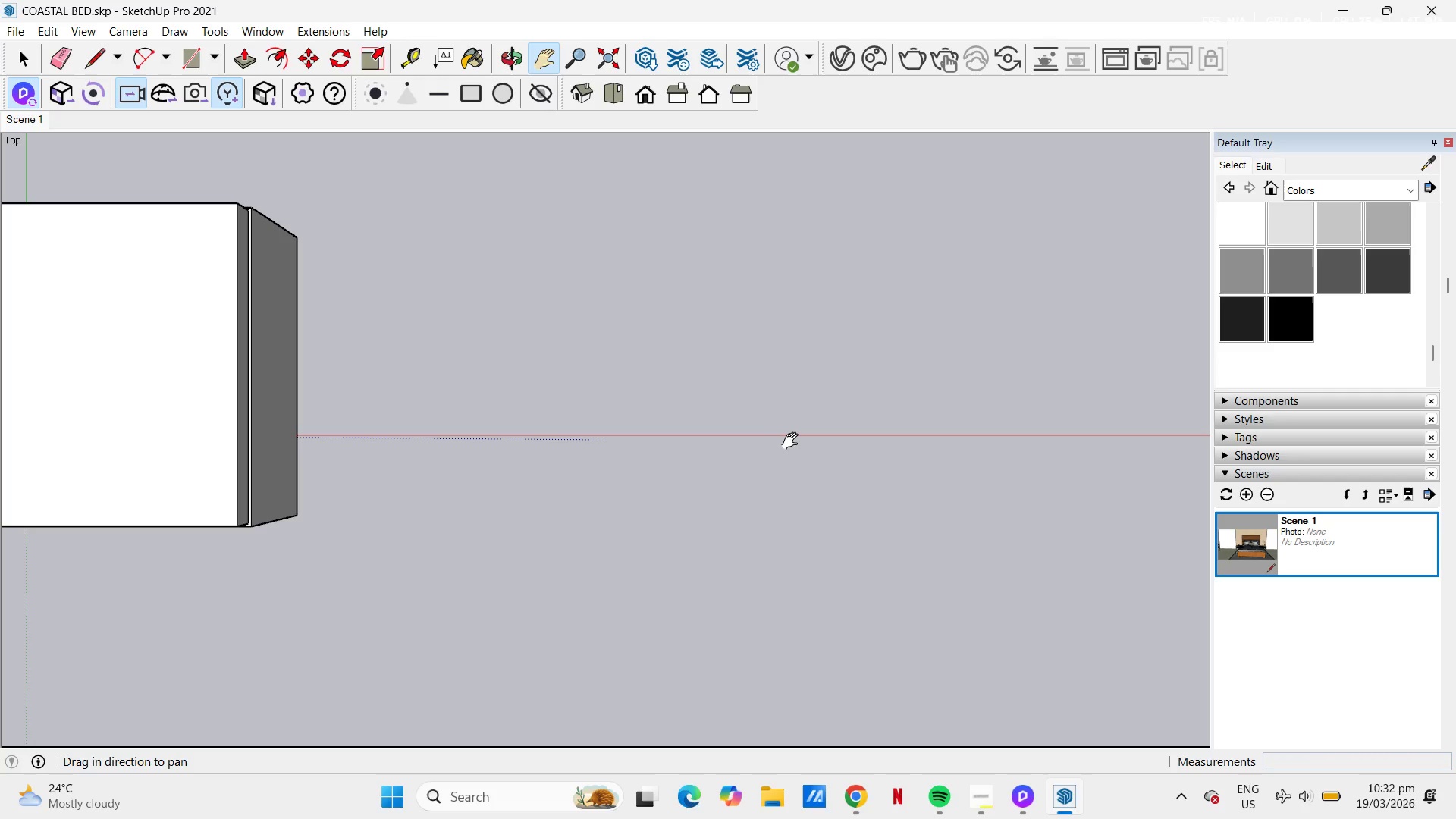 
wait(17.25)
 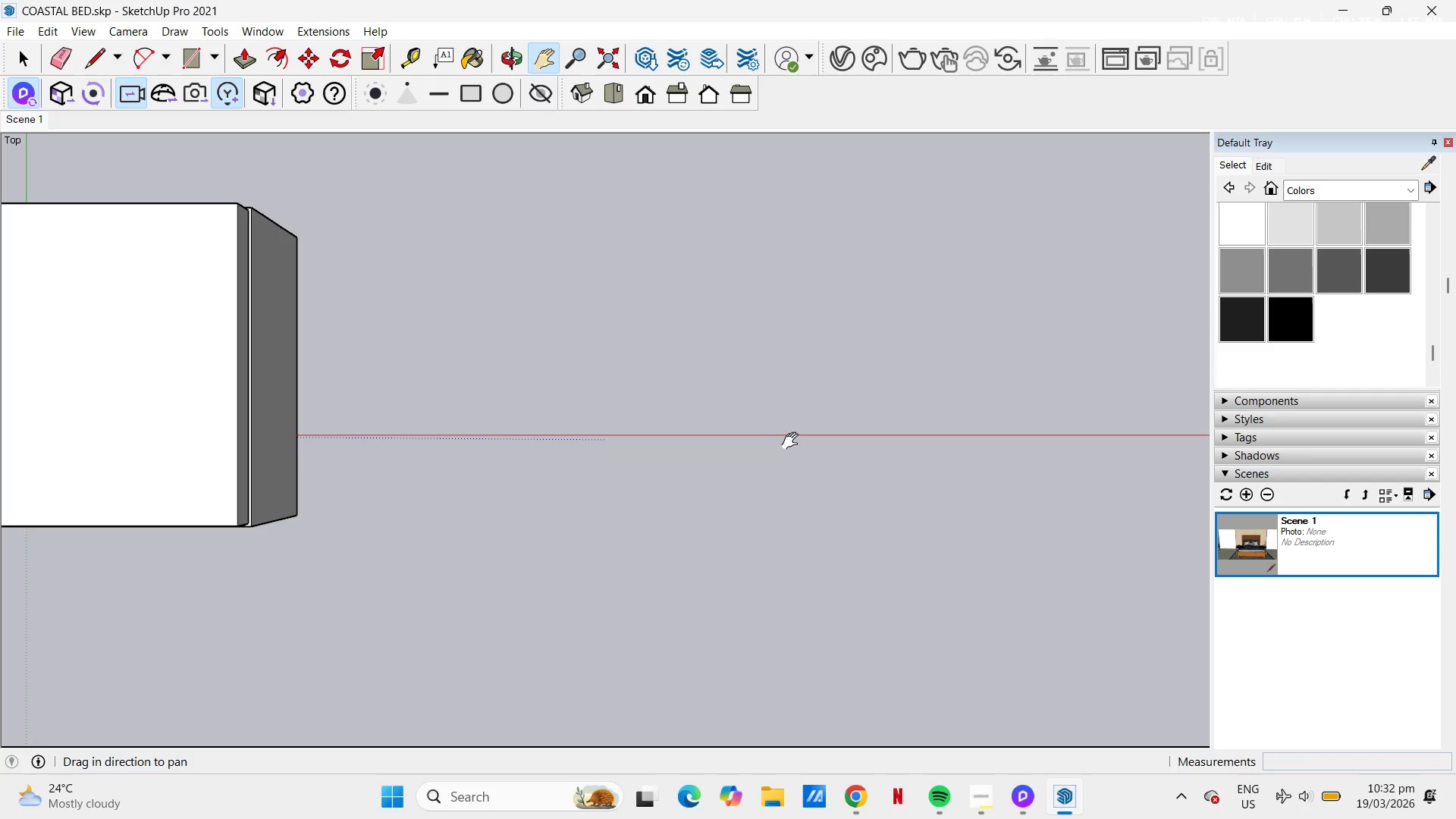 
left_click_drag(start_coordinate=[729, 409], to_coordinate=[1029, 805])
 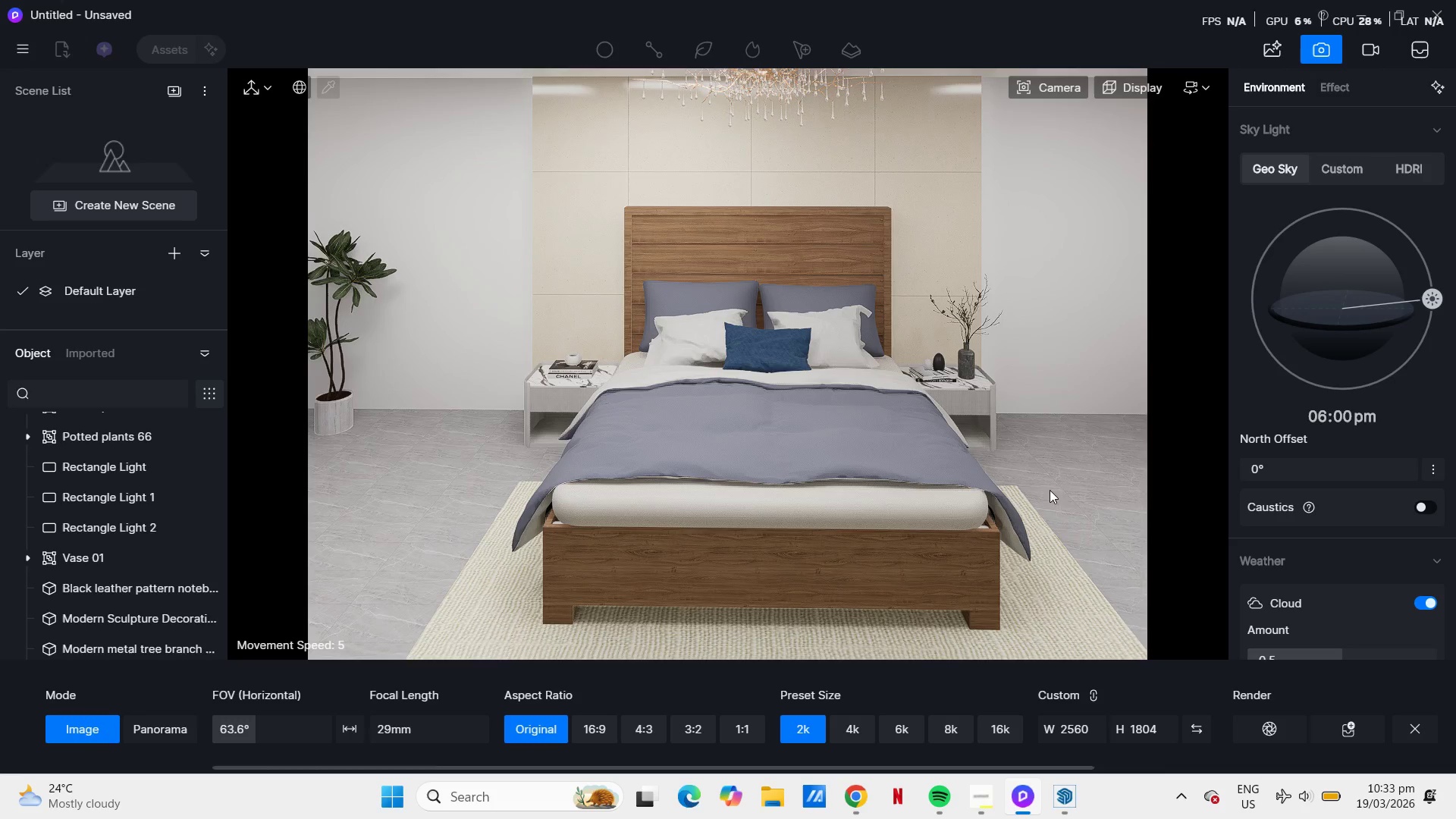 
left_click([1029, 805])
 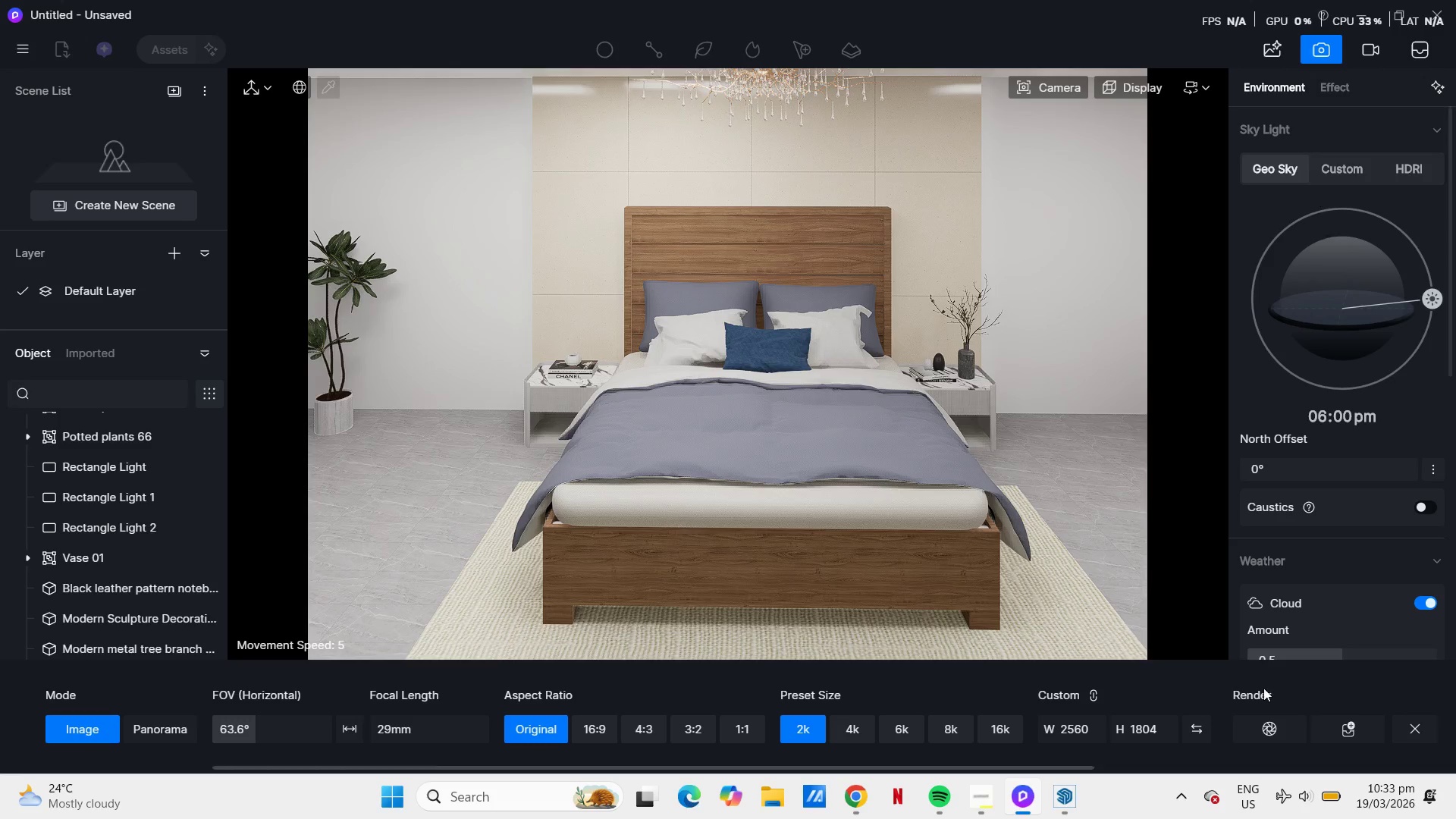 
left_click([1067, 804])
 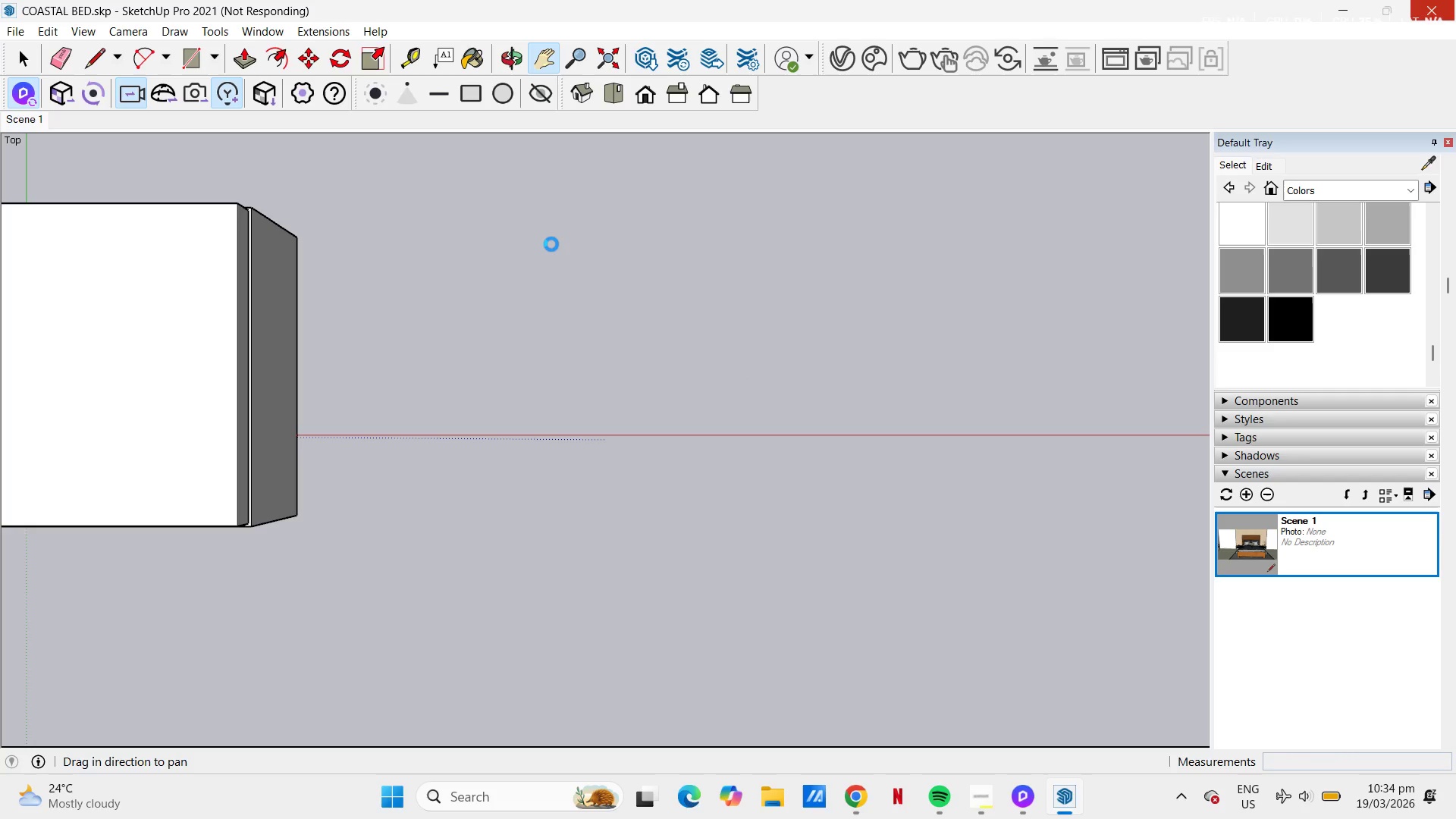 
wait(16.24)
 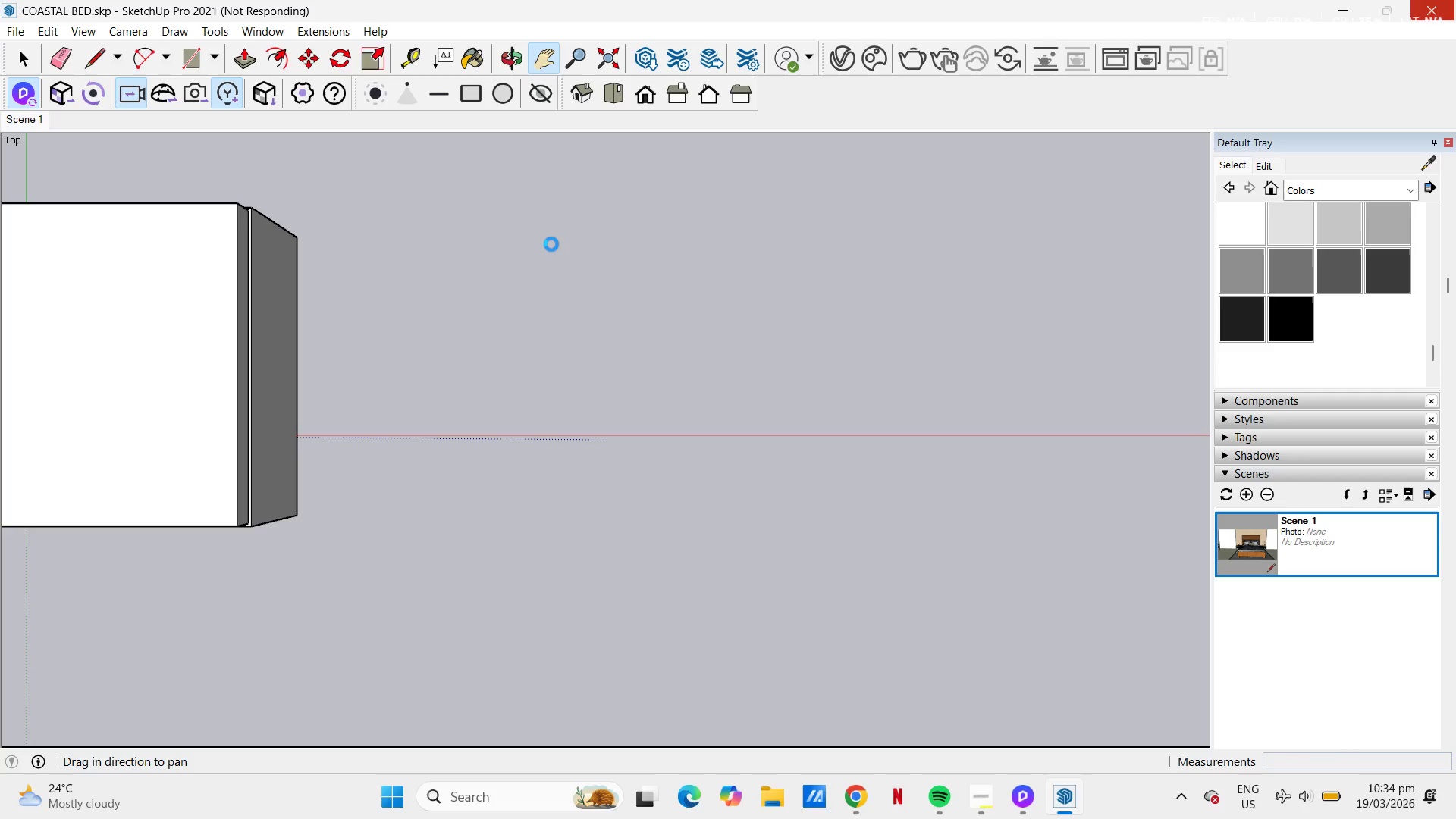 
left_click([730, 369])
 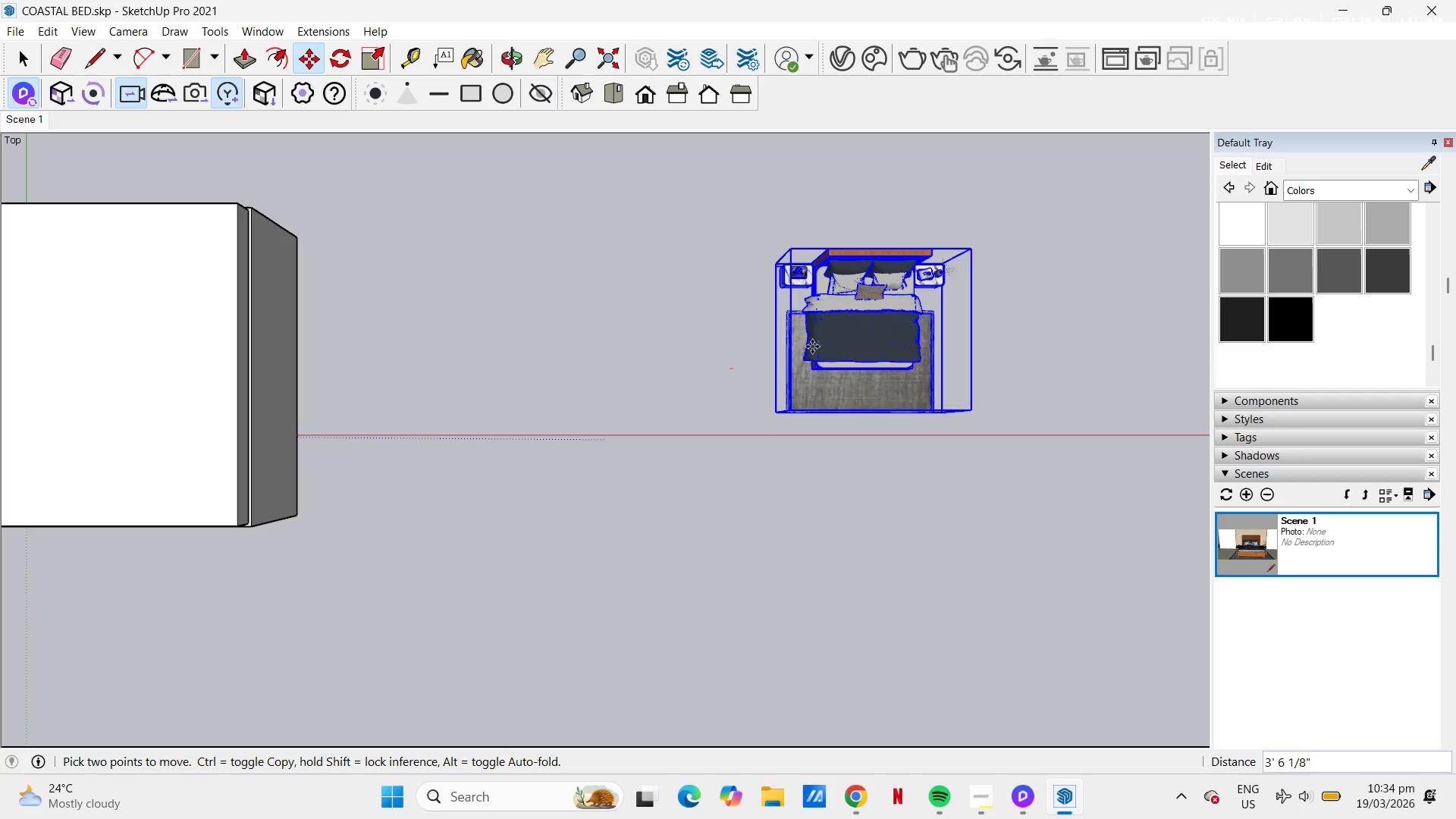 
key(Space)
 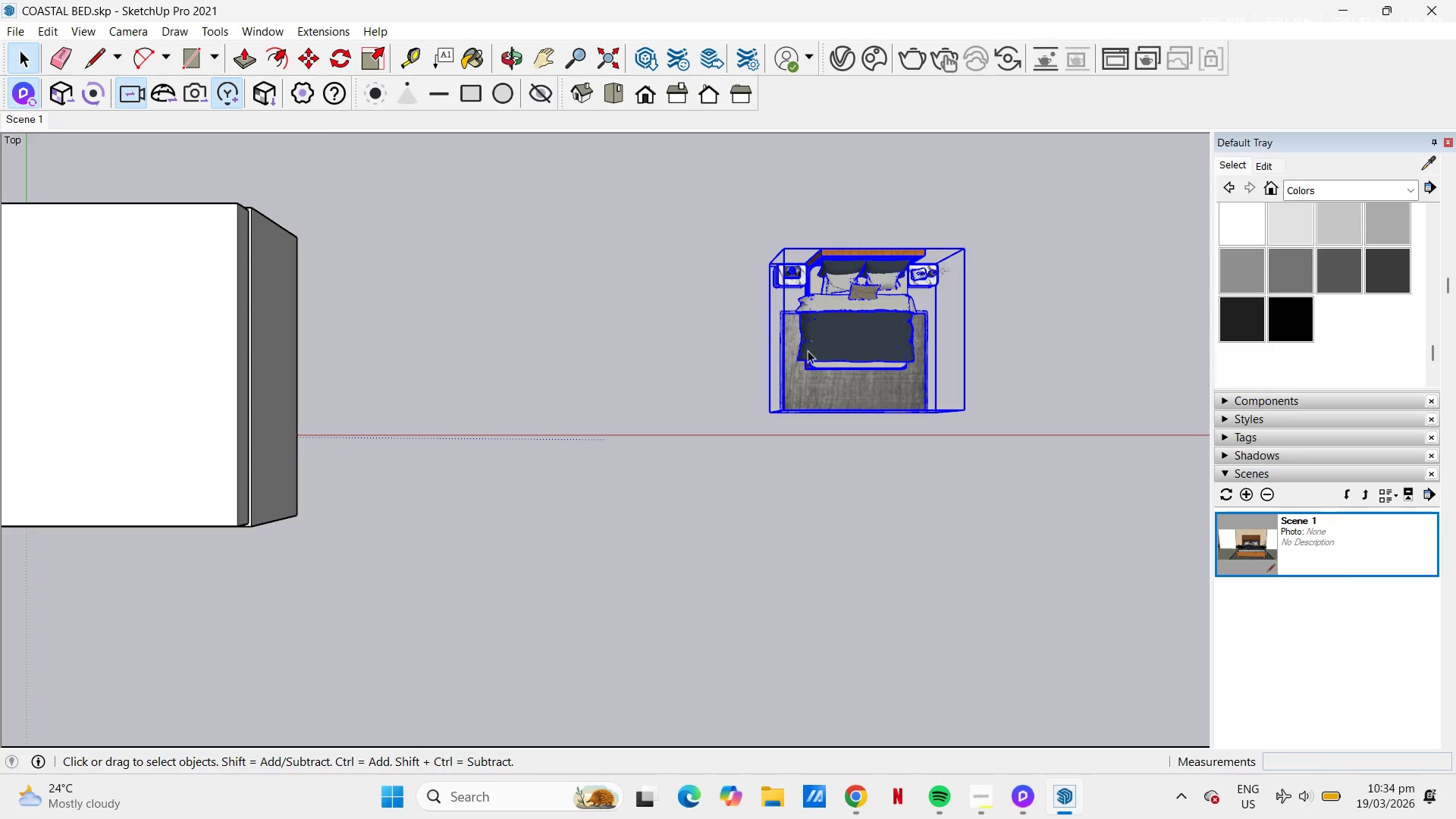 
scroll: coordinate [902, 303], scroll_direction: up, amount: 7.0
 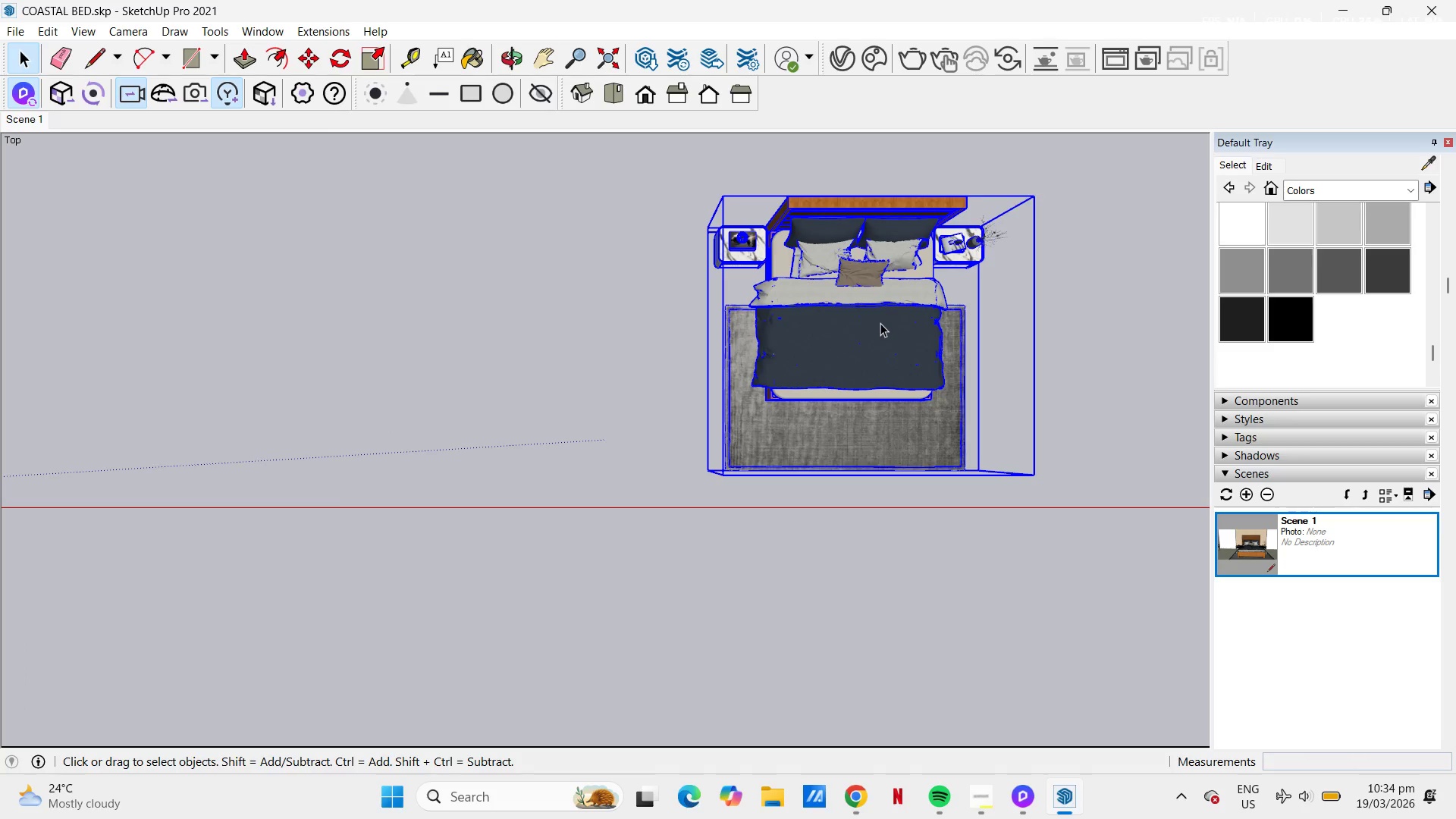 
key(H)
 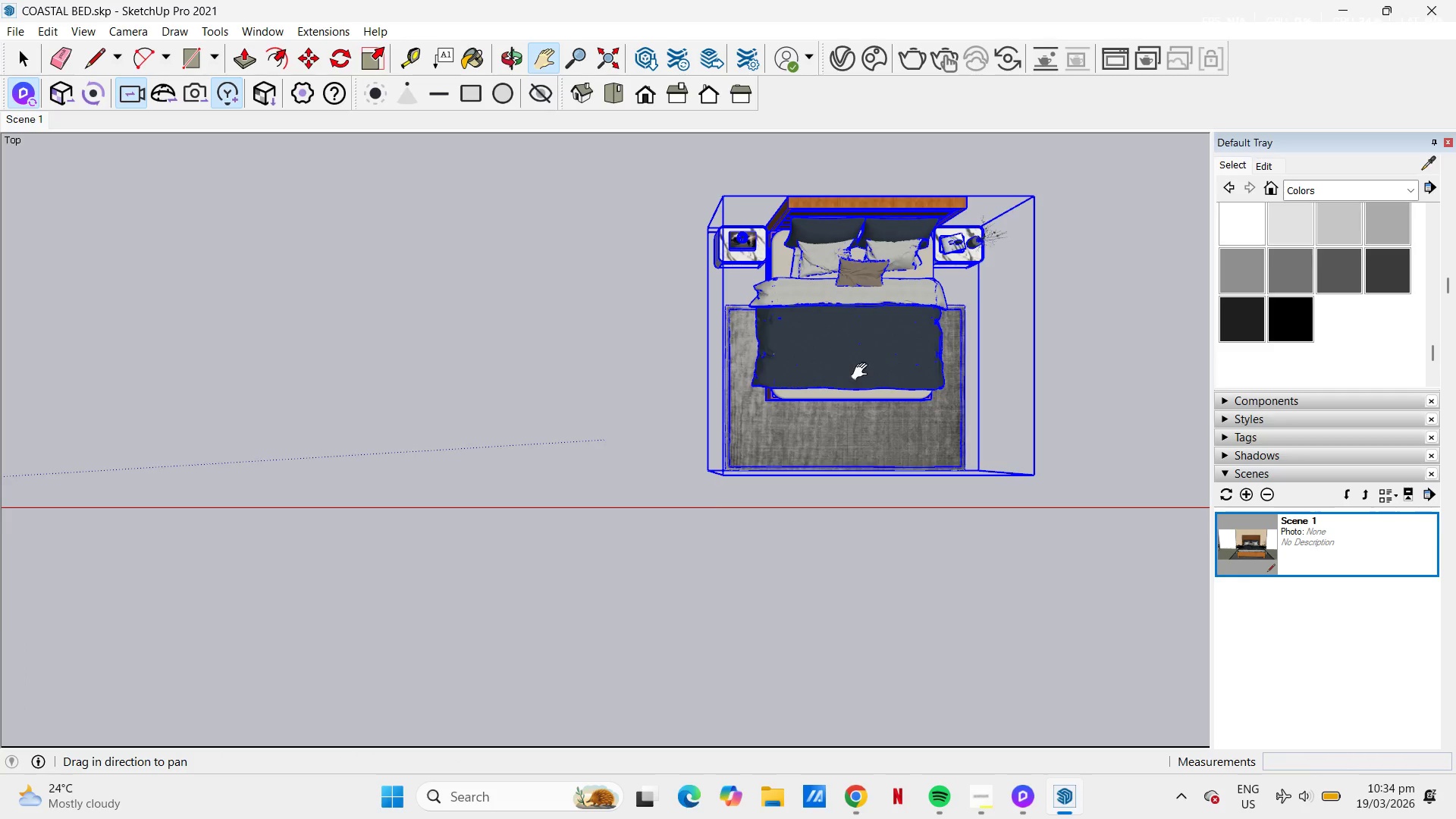 
left_click_drag(start_coordinate=[864, 367], to_coordinate=[715, 500])
 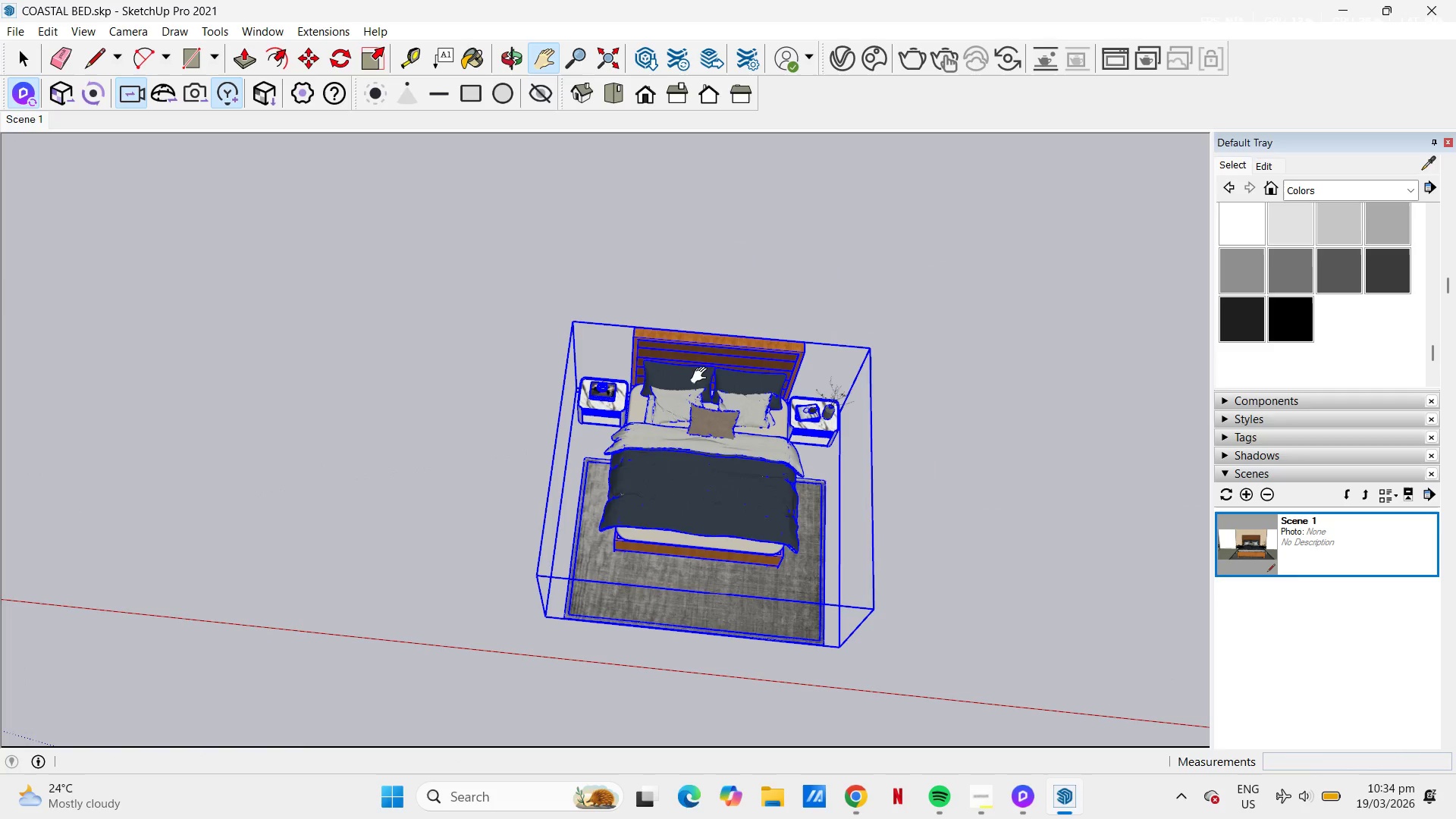 
key(Space)
 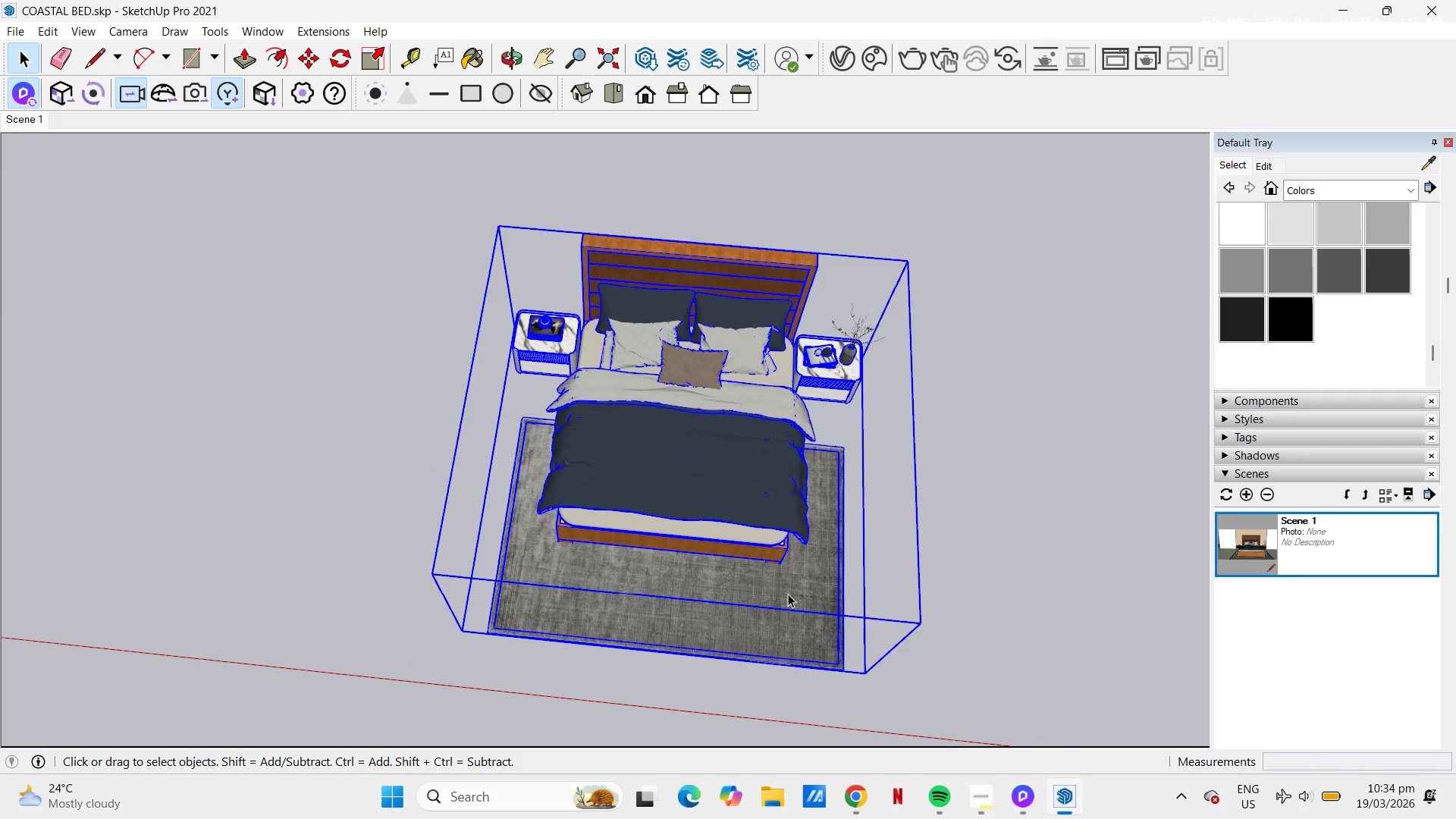 
scroll: coordinate [771, 580], scroll_direction: up, amount: 4.0
 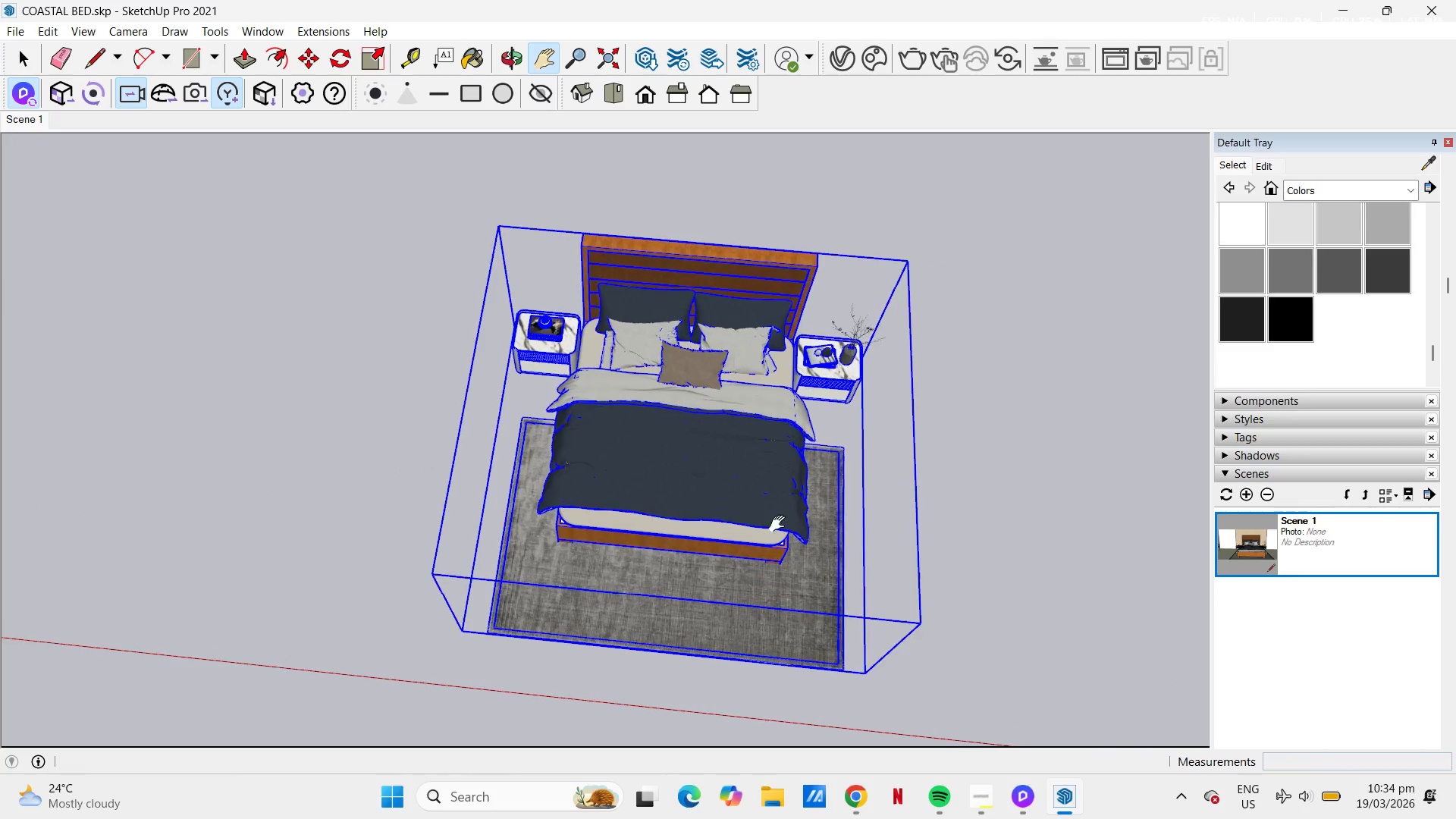 
double_click([788, 594])
 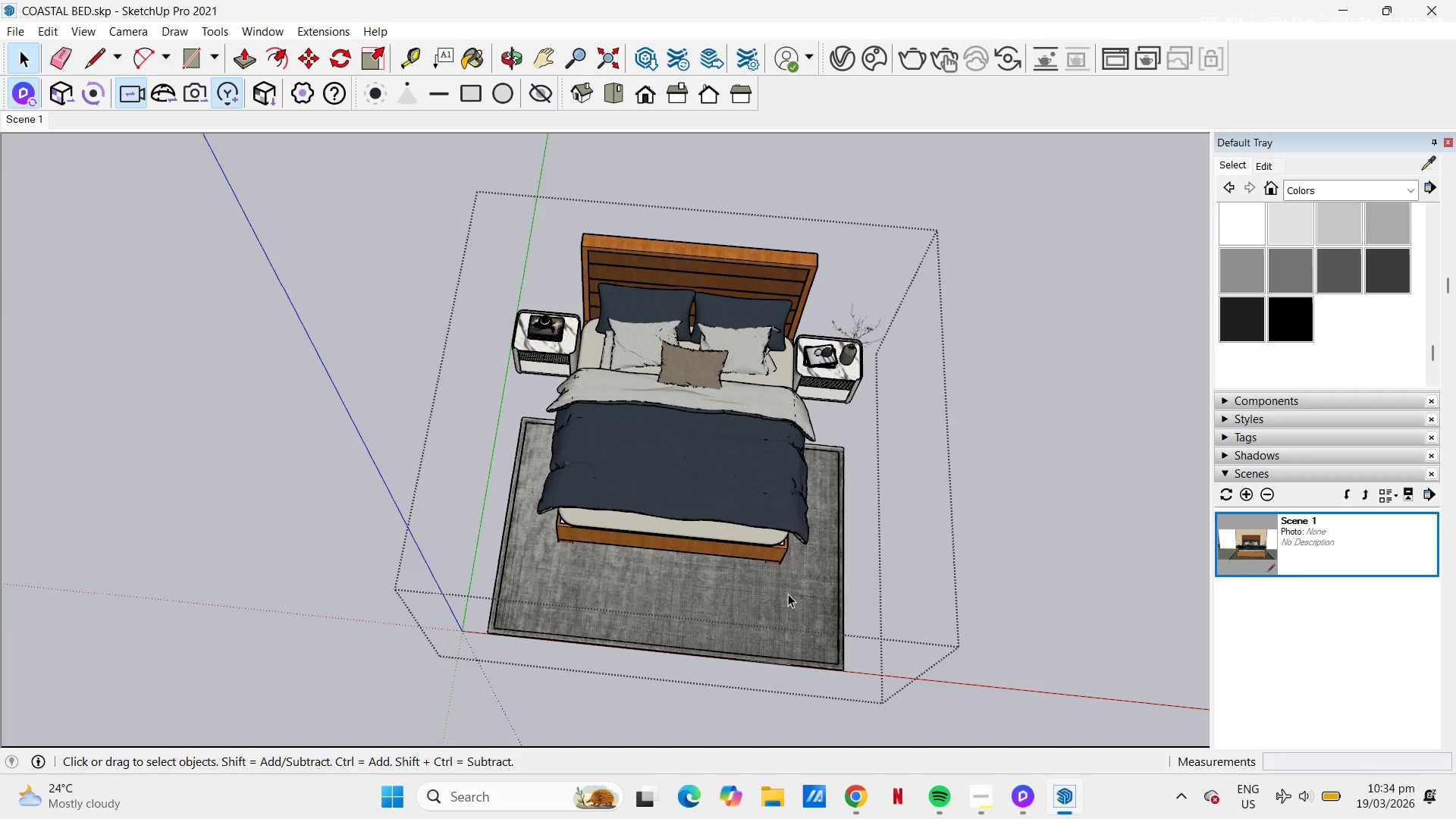 
left_click([788, 590])
 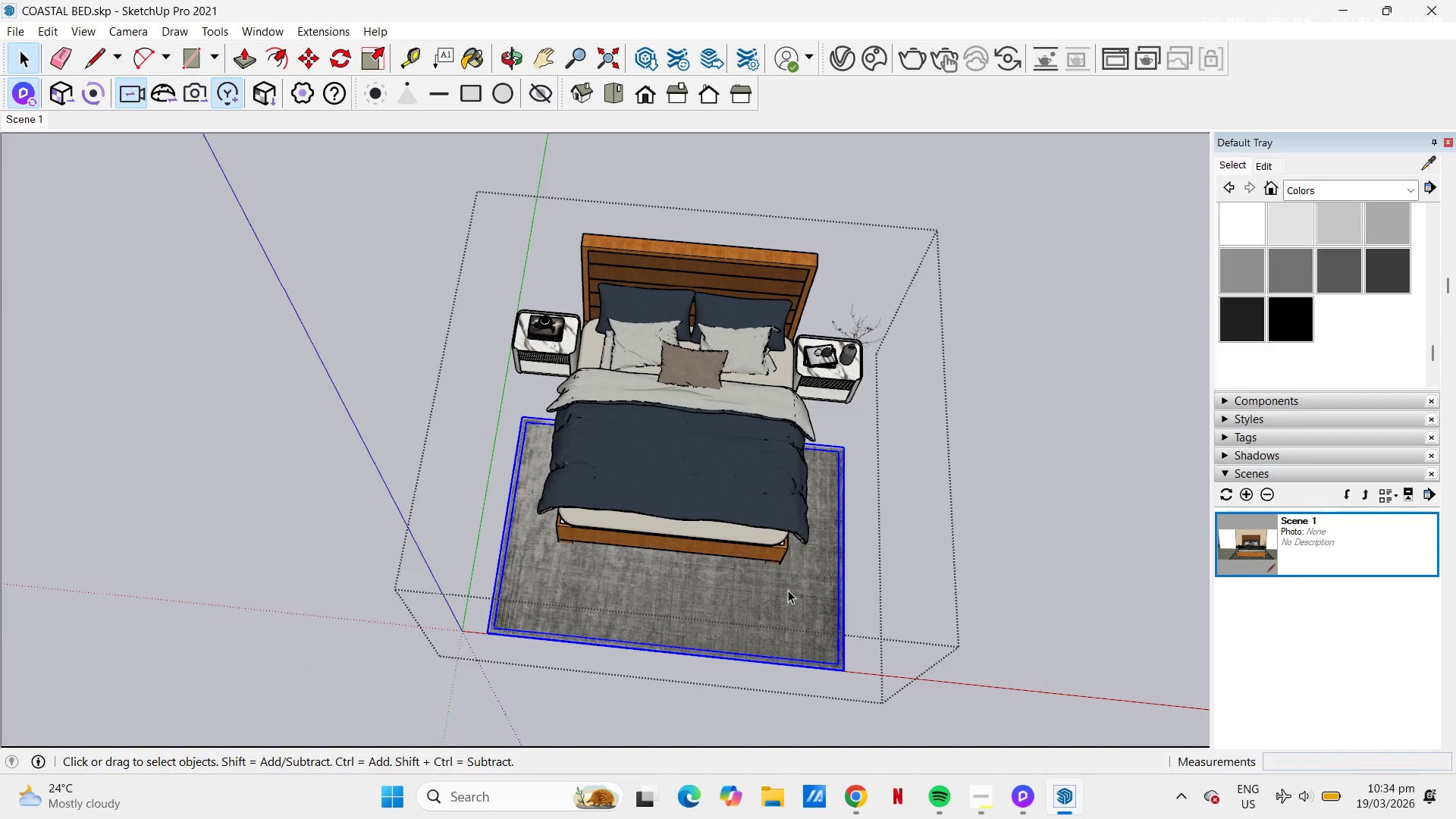 
right_click([788, 590])
 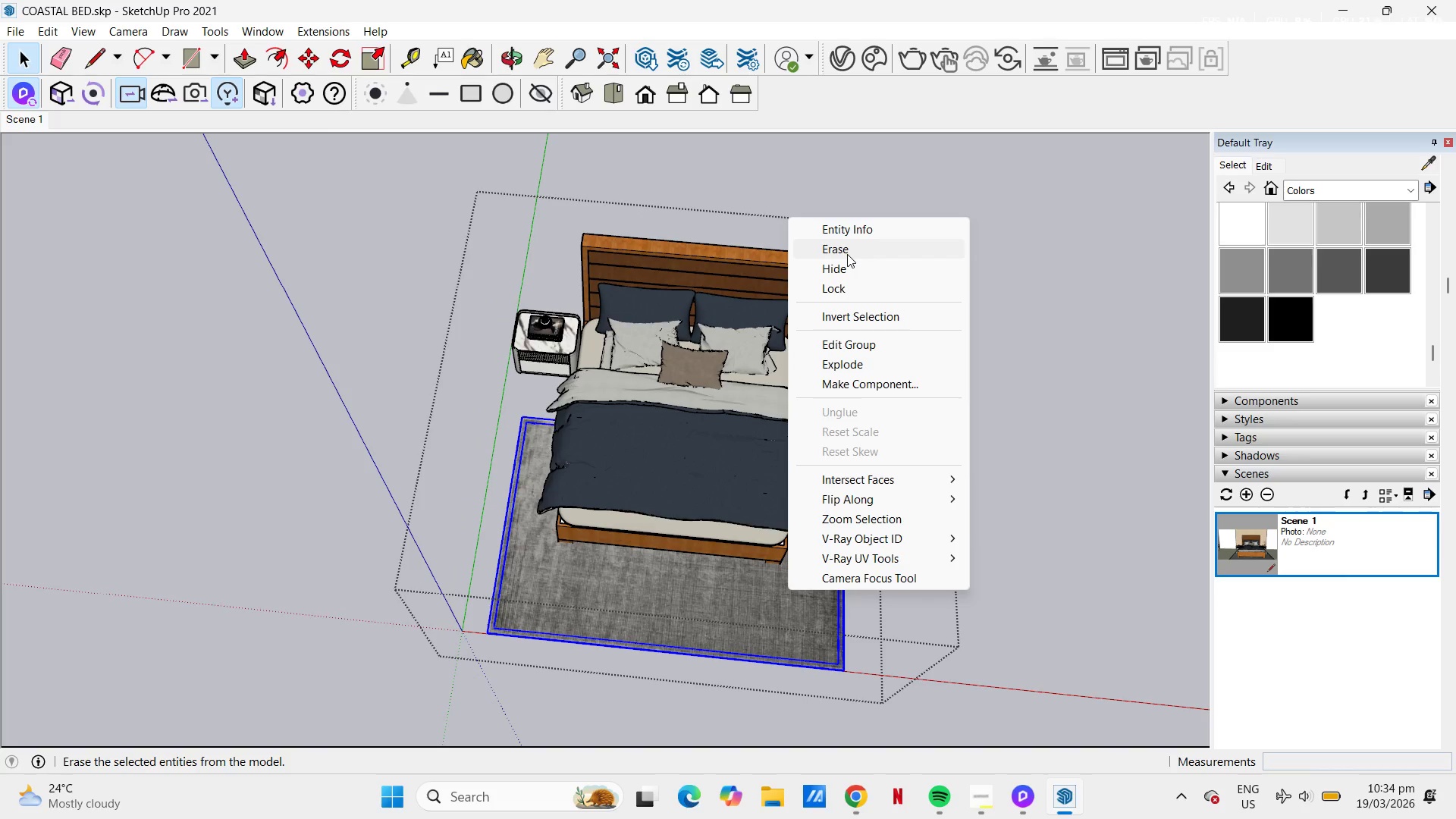 
key(Escape)
 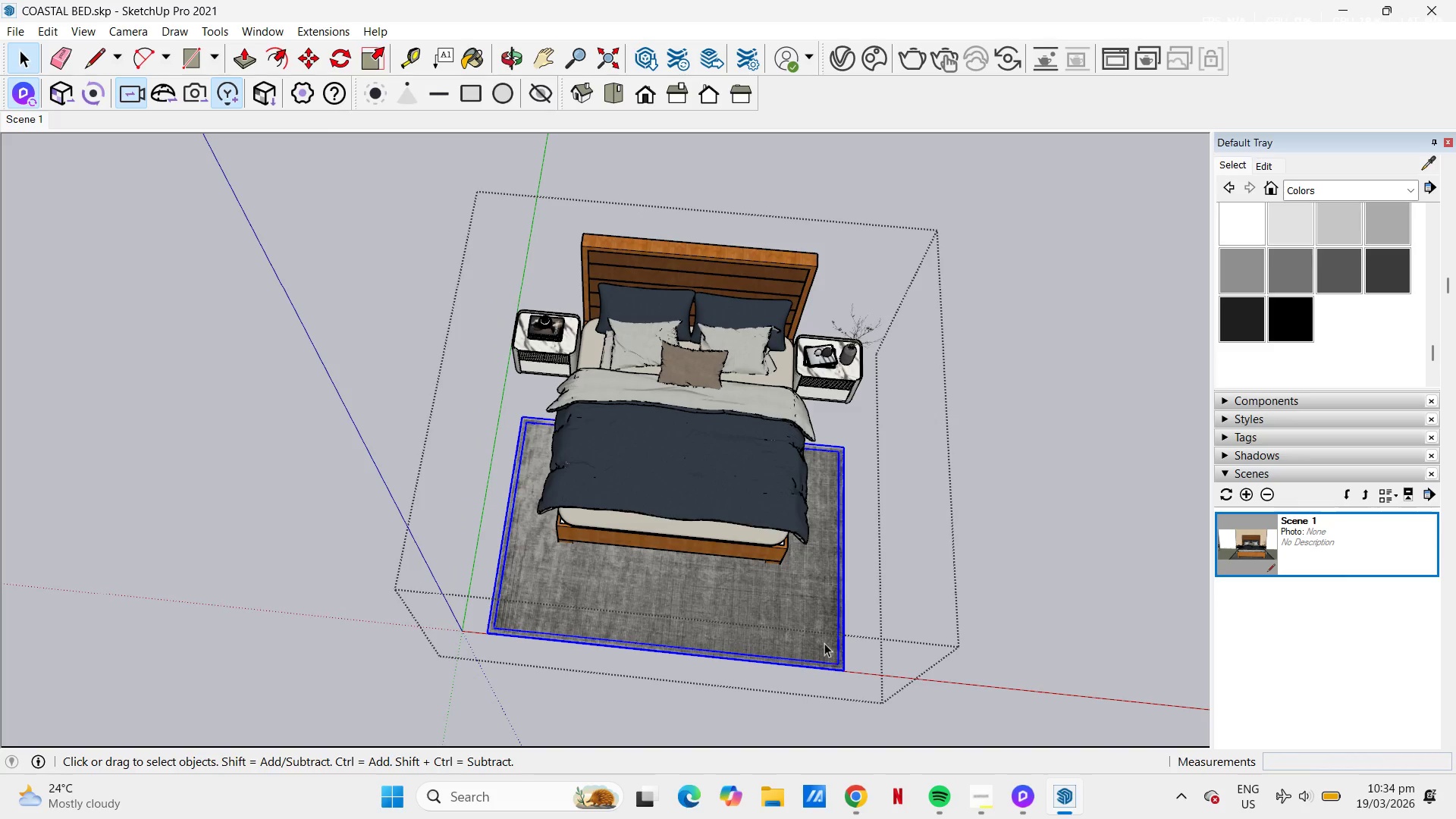 
right_click([810, 616])
 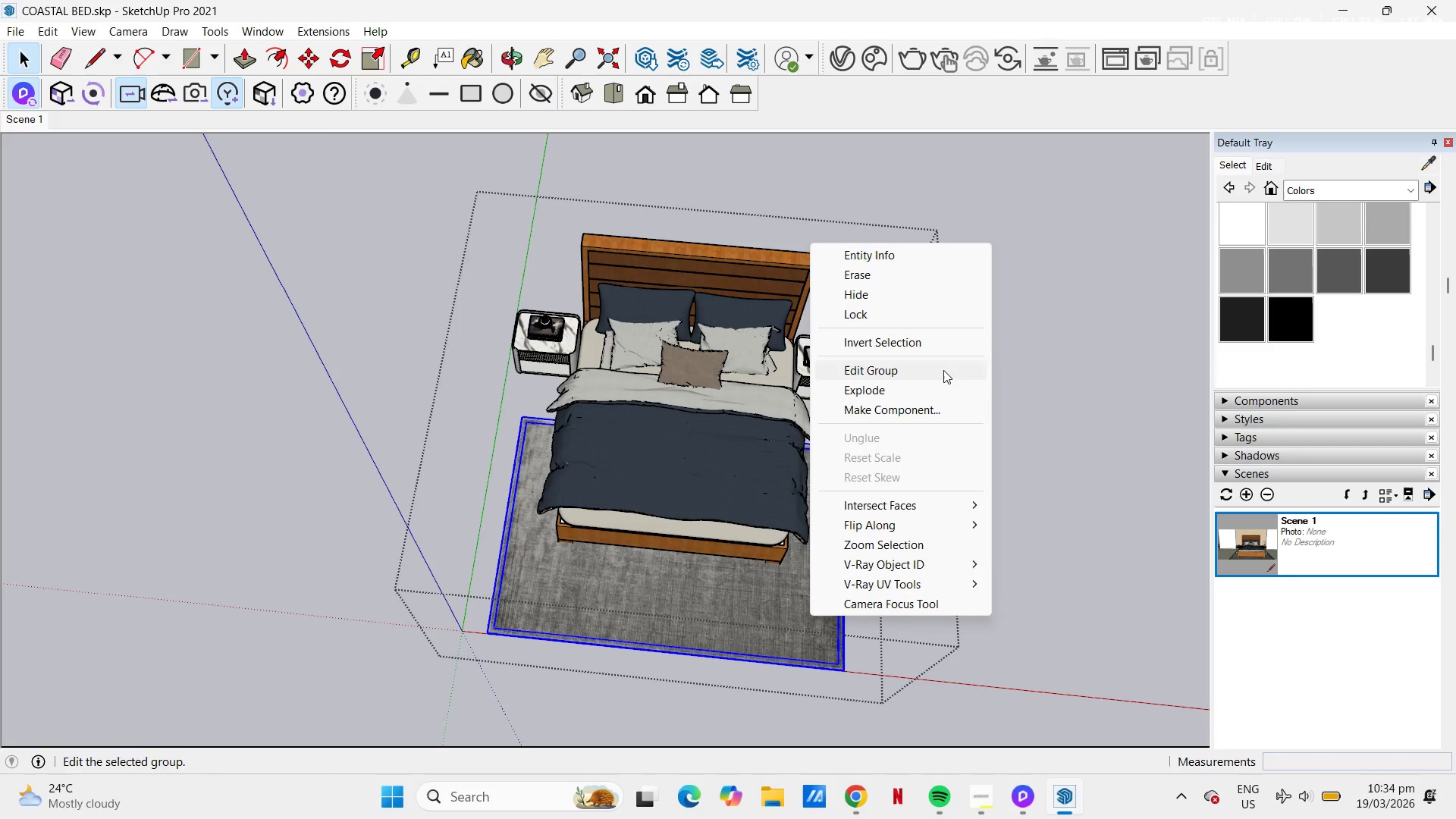 
key(Escape)
 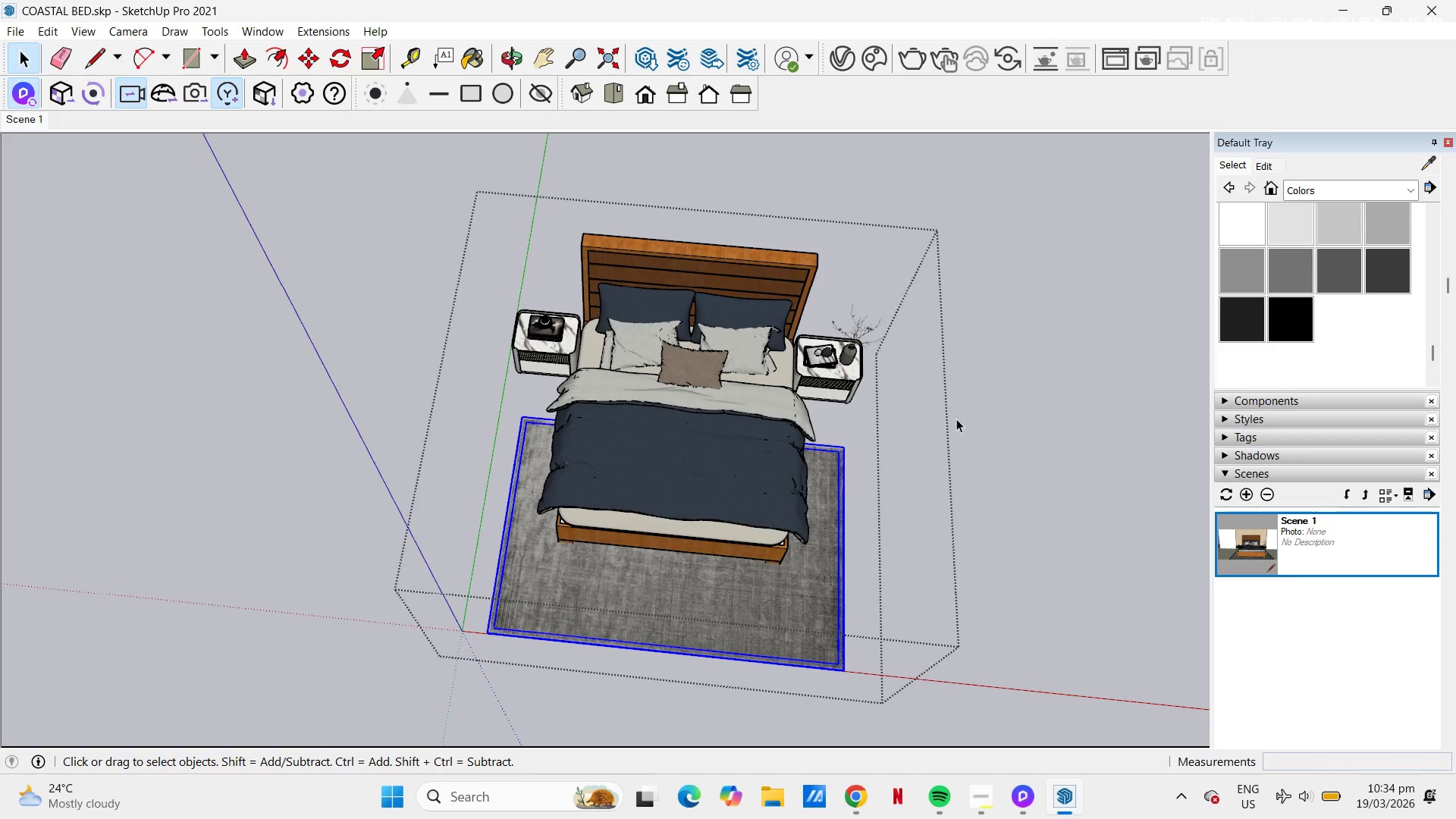 
key(Escape)
 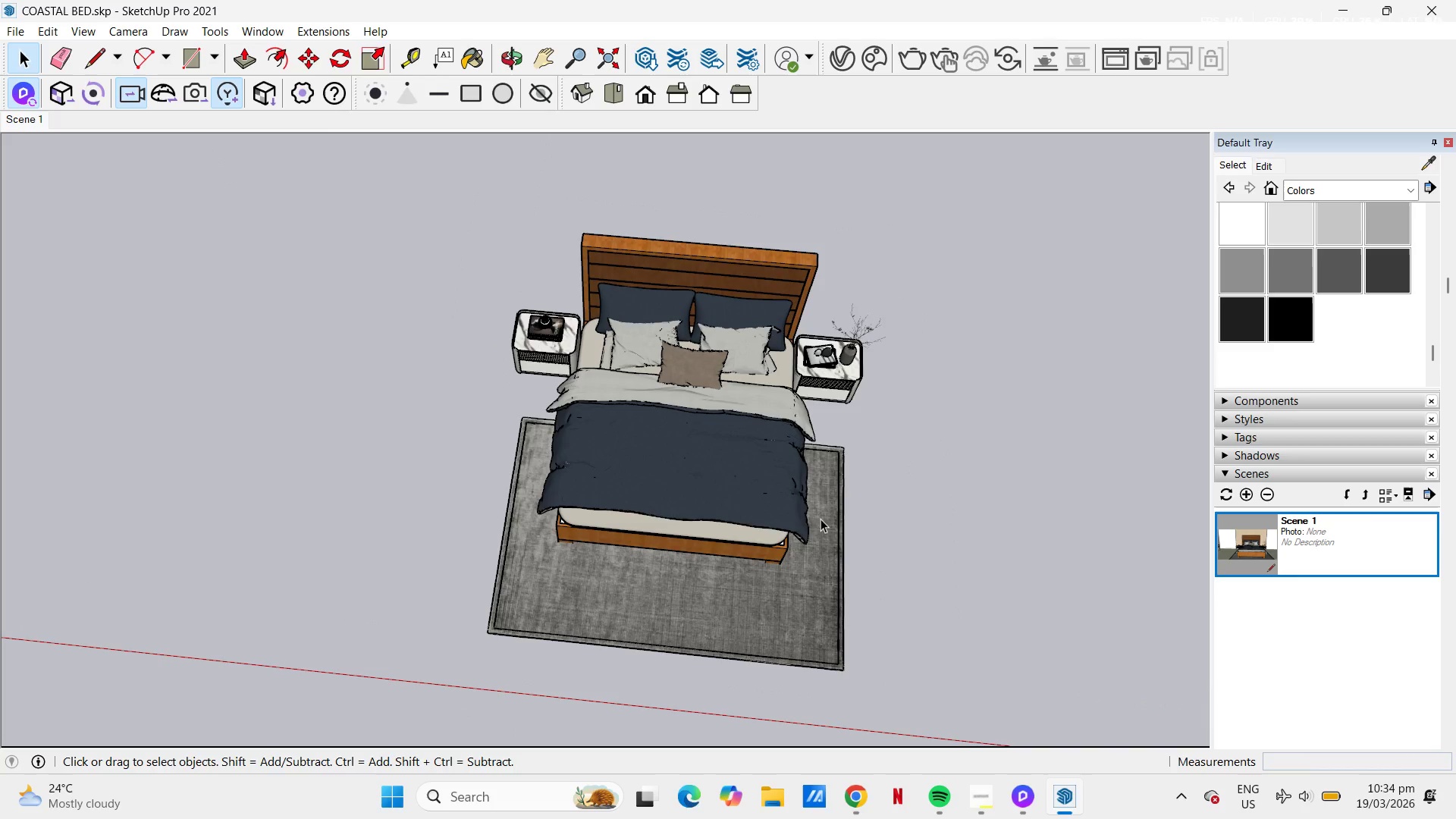 
left_click([821, 519])
 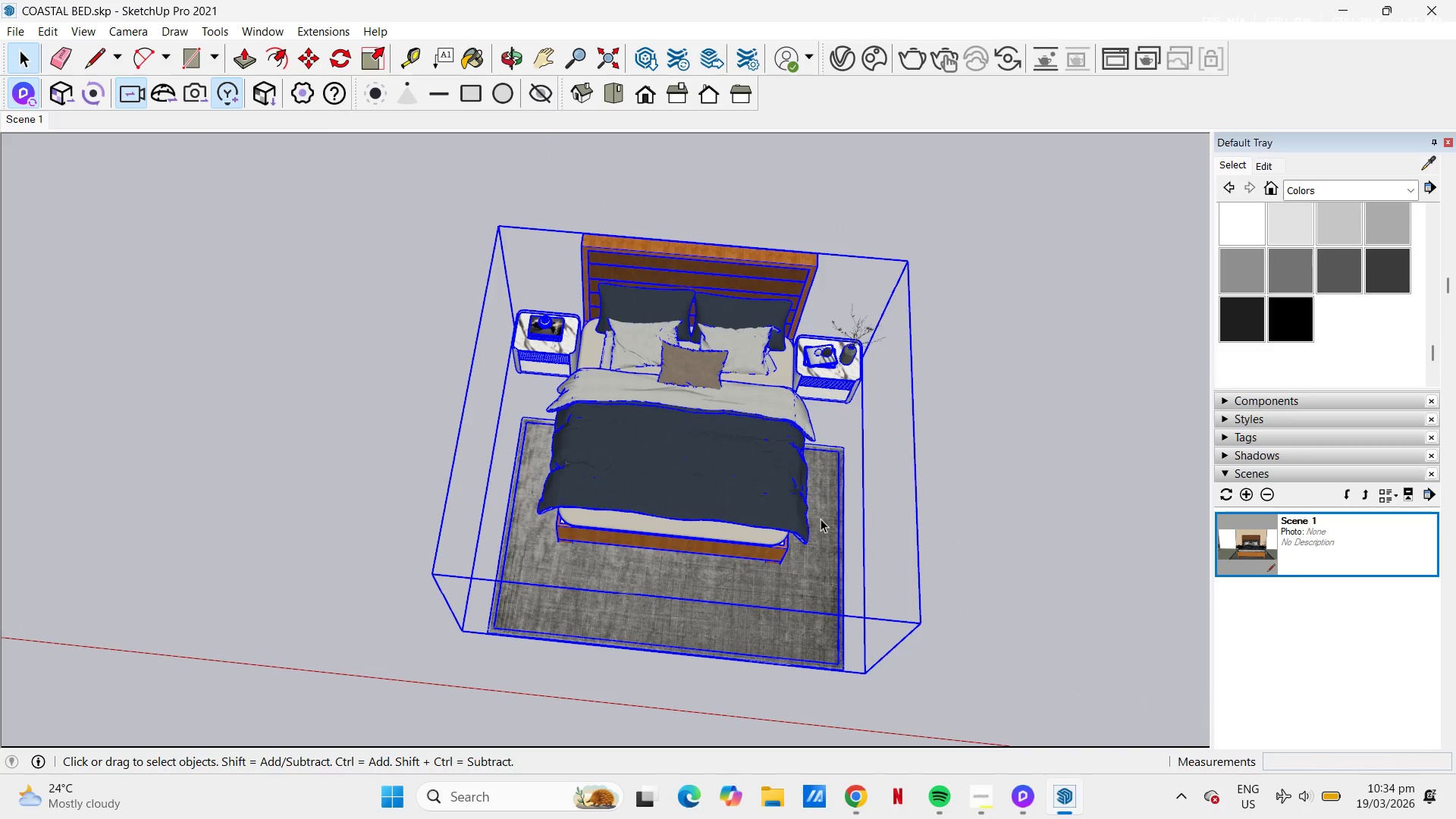 
right_click([821, 519])
 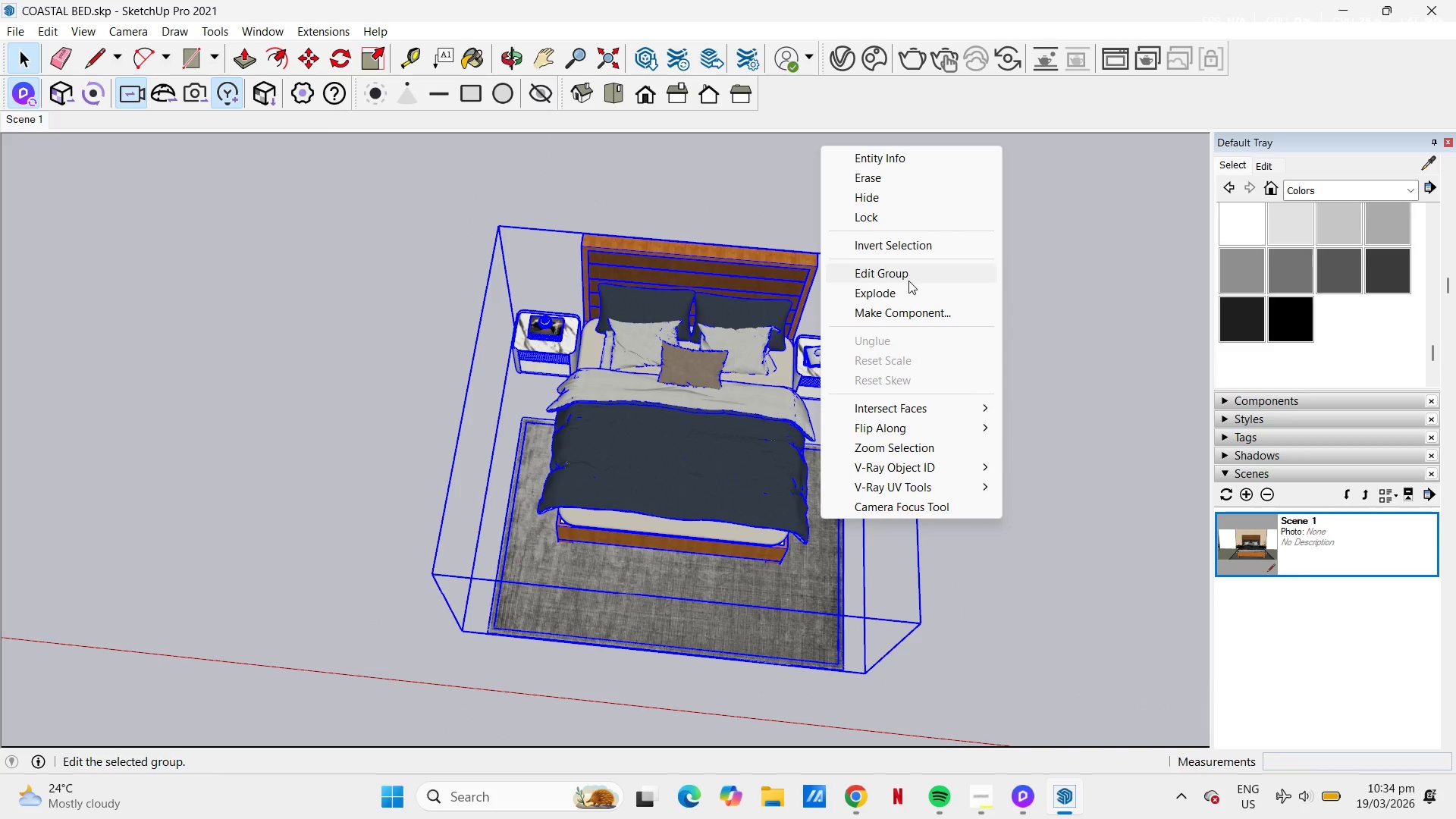 
left_click([905, 285])
 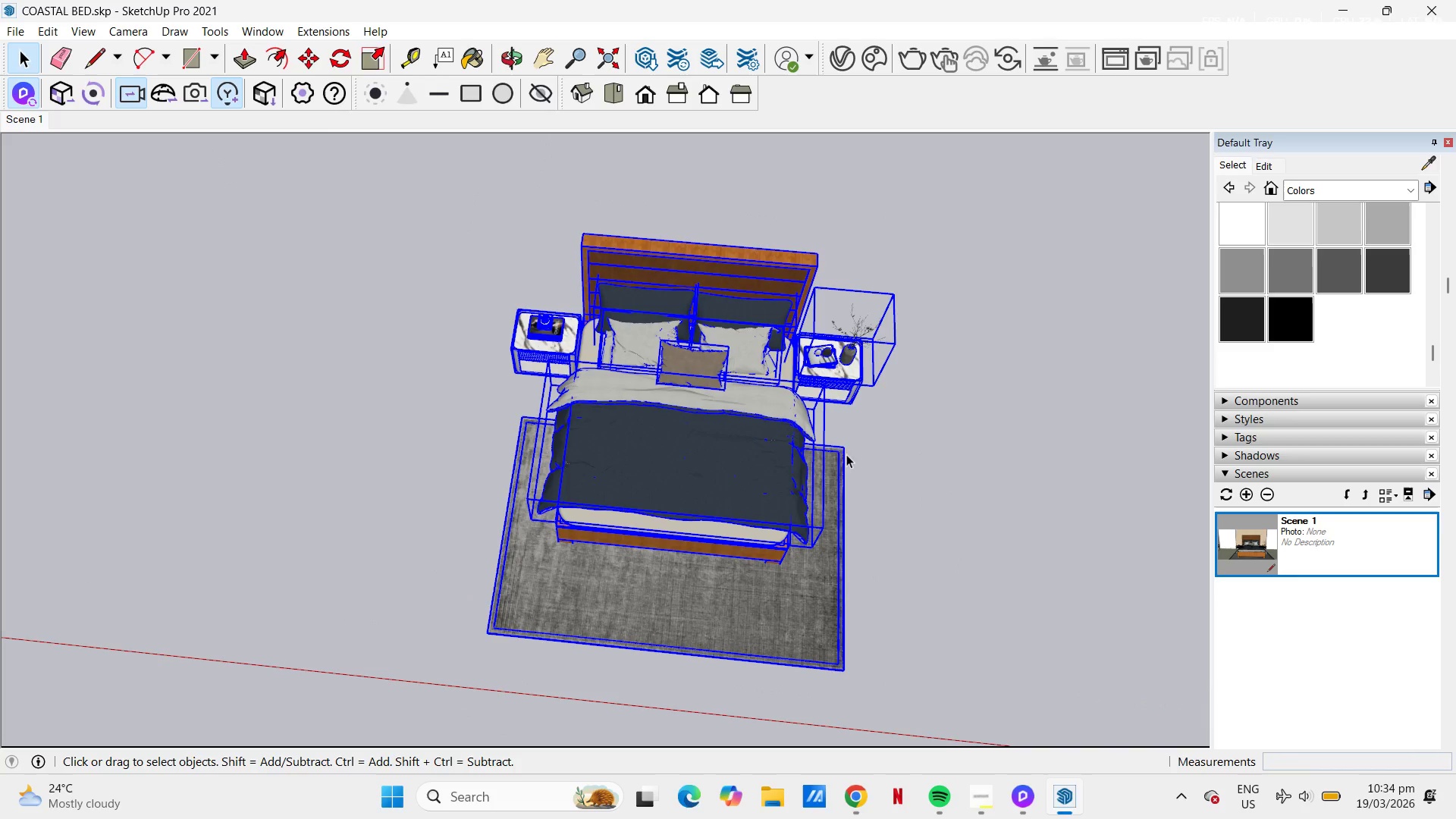 
left_click([848, 498])
 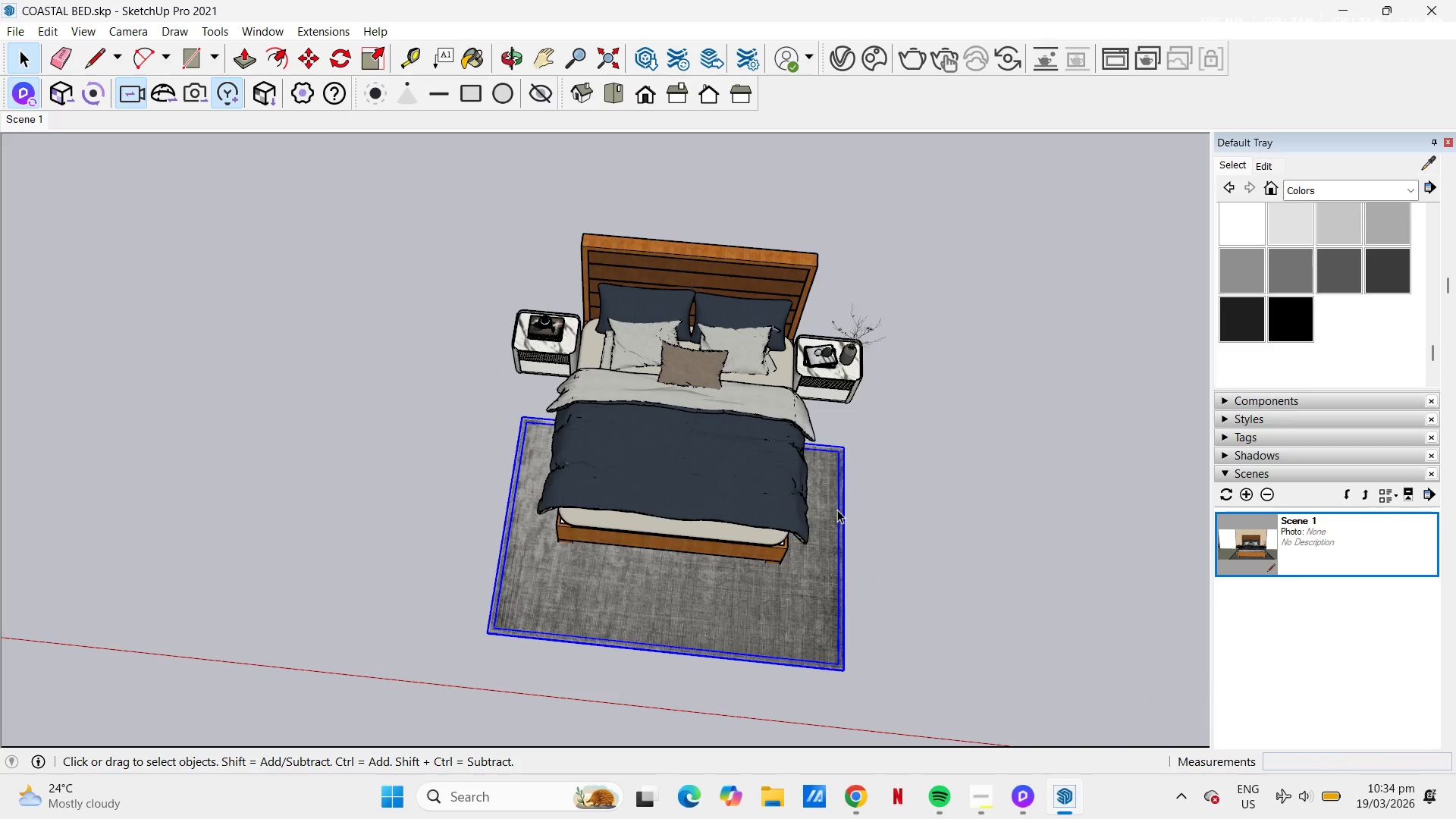 
right_click([833, 510])
 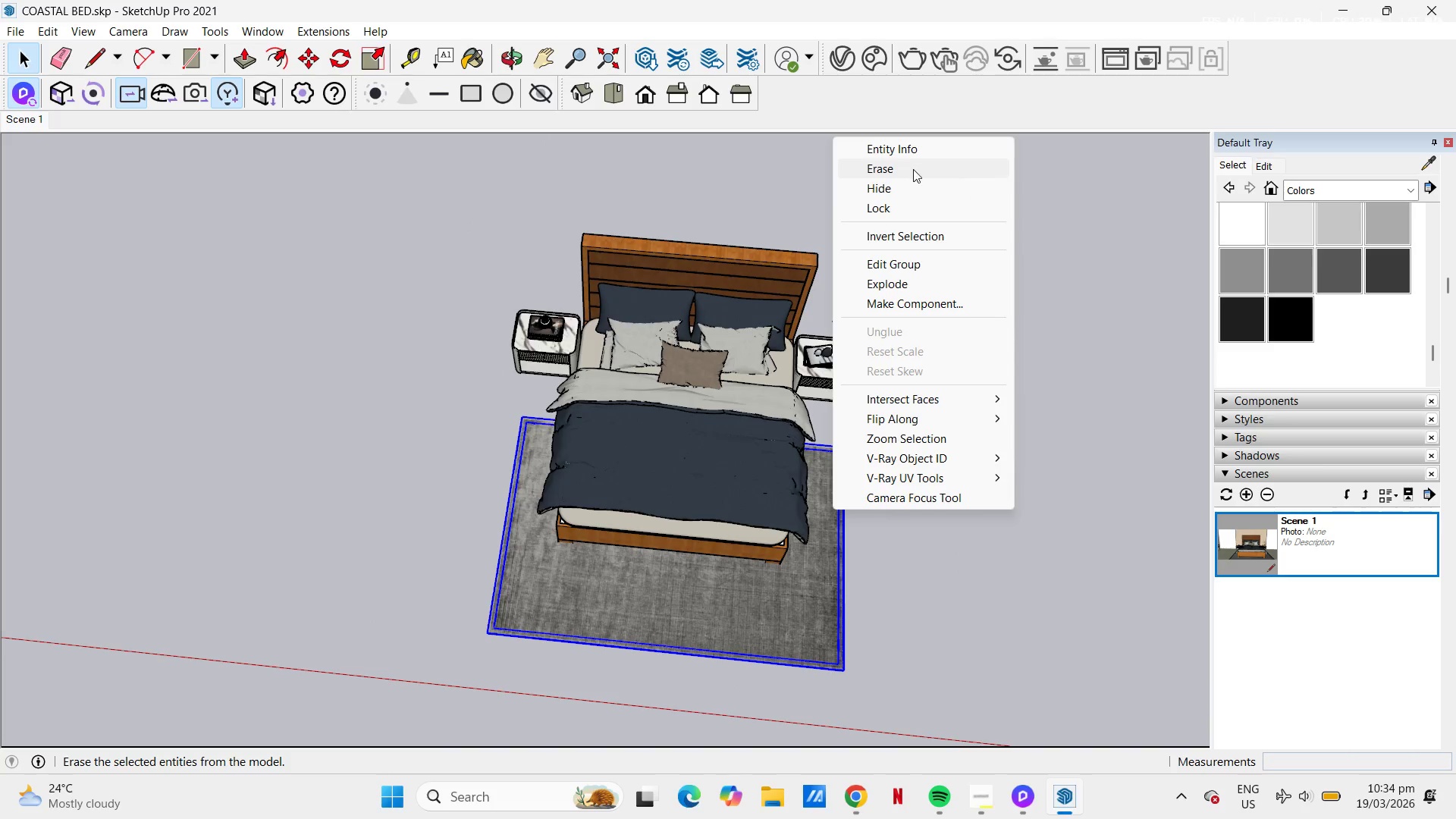 
left_click([913, 169])
 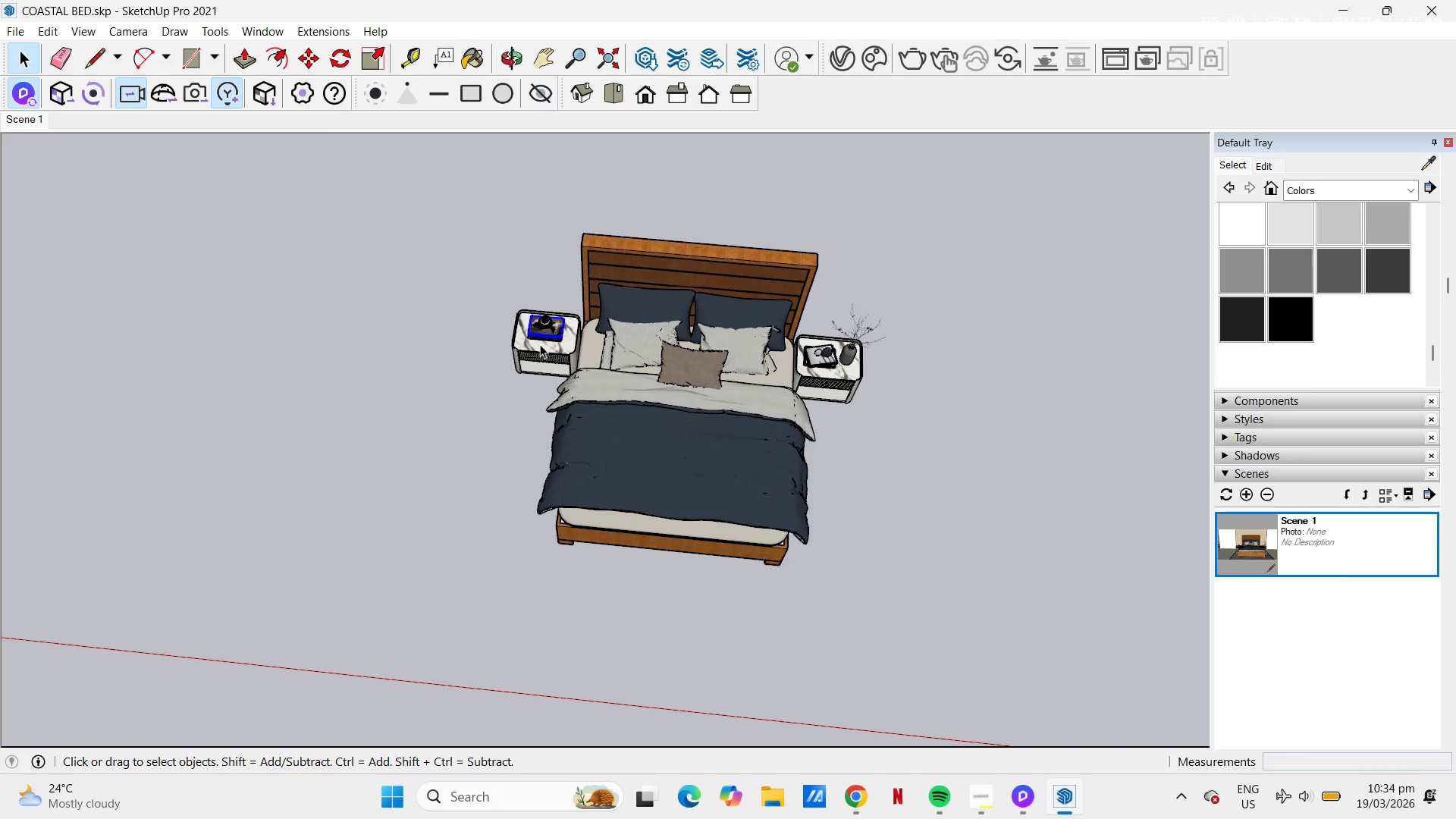 
left_click_drag(start_coordinate=[540, 374], to_coordinate=[513, 286])
 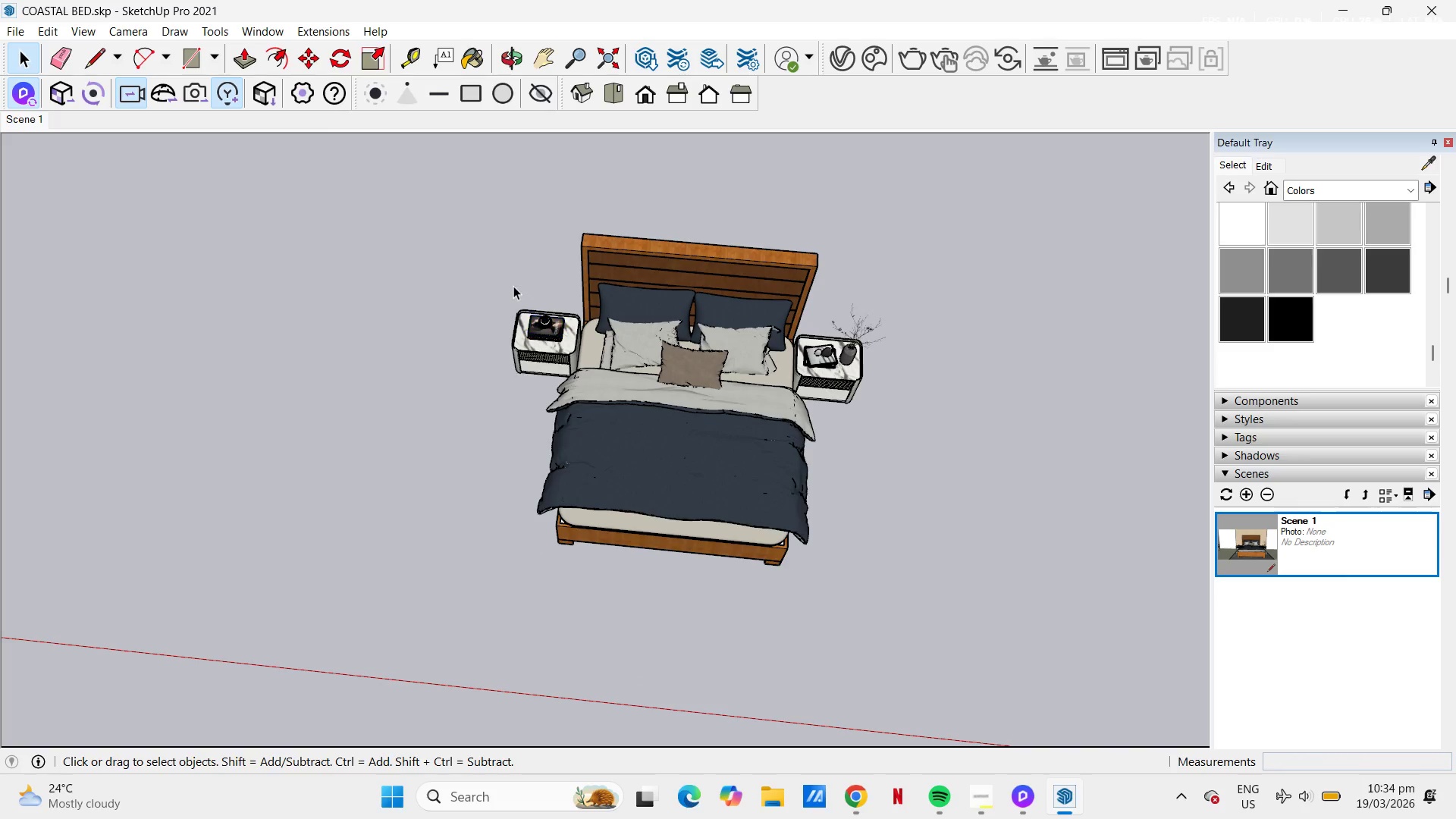 
double_click([513, 286])
 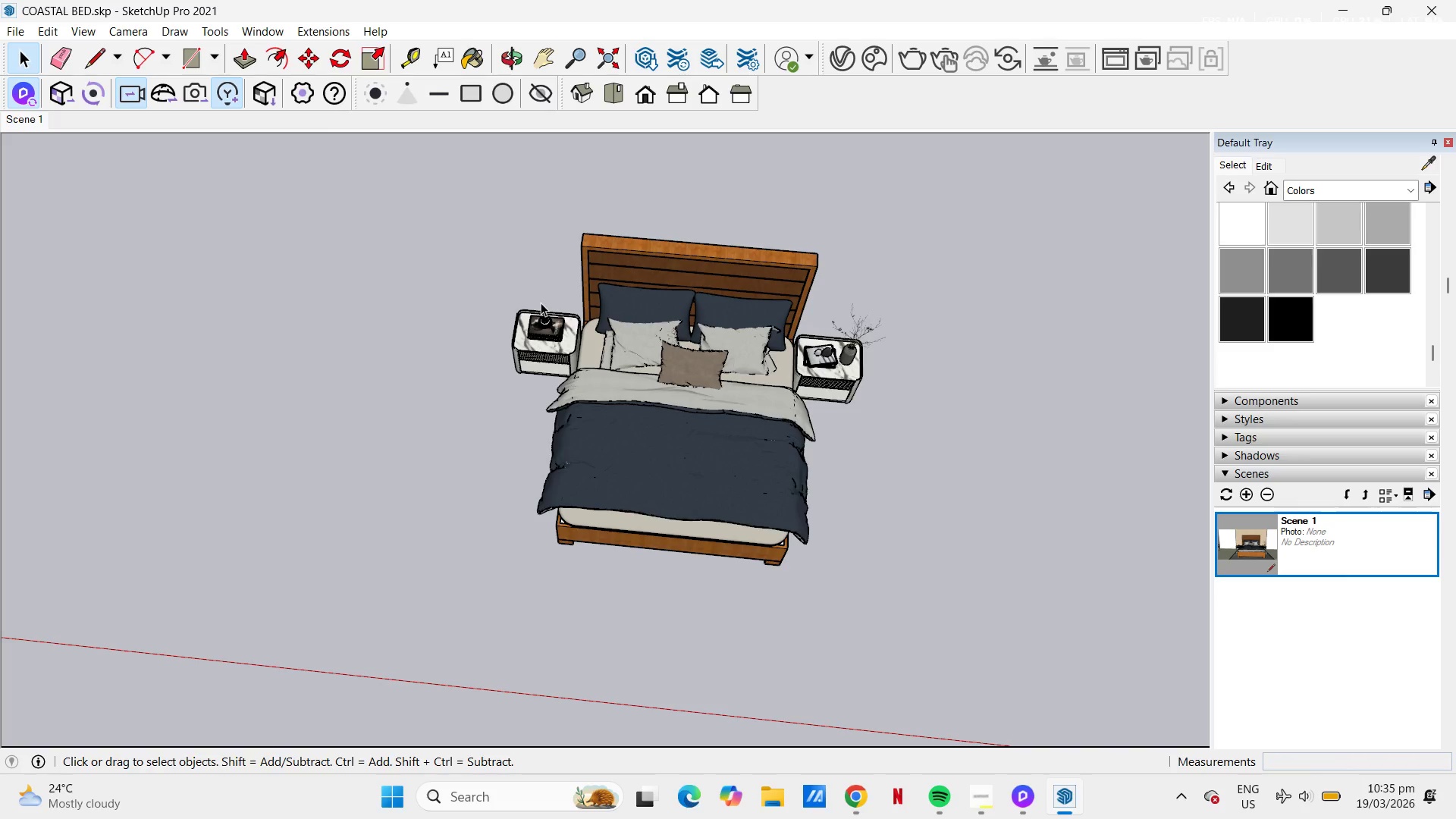 
wait(34.58)
 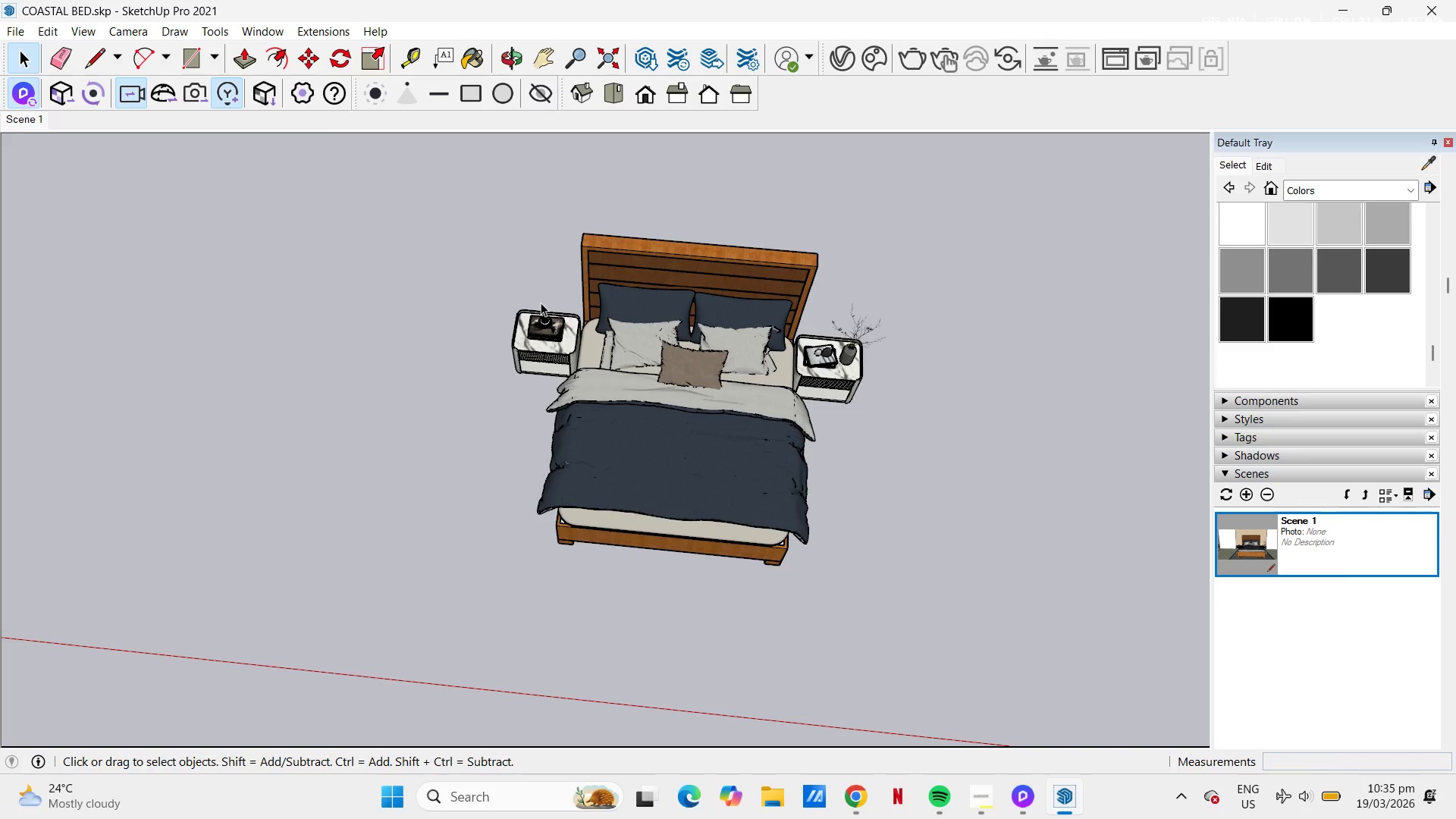 
left_click([826, 378])
 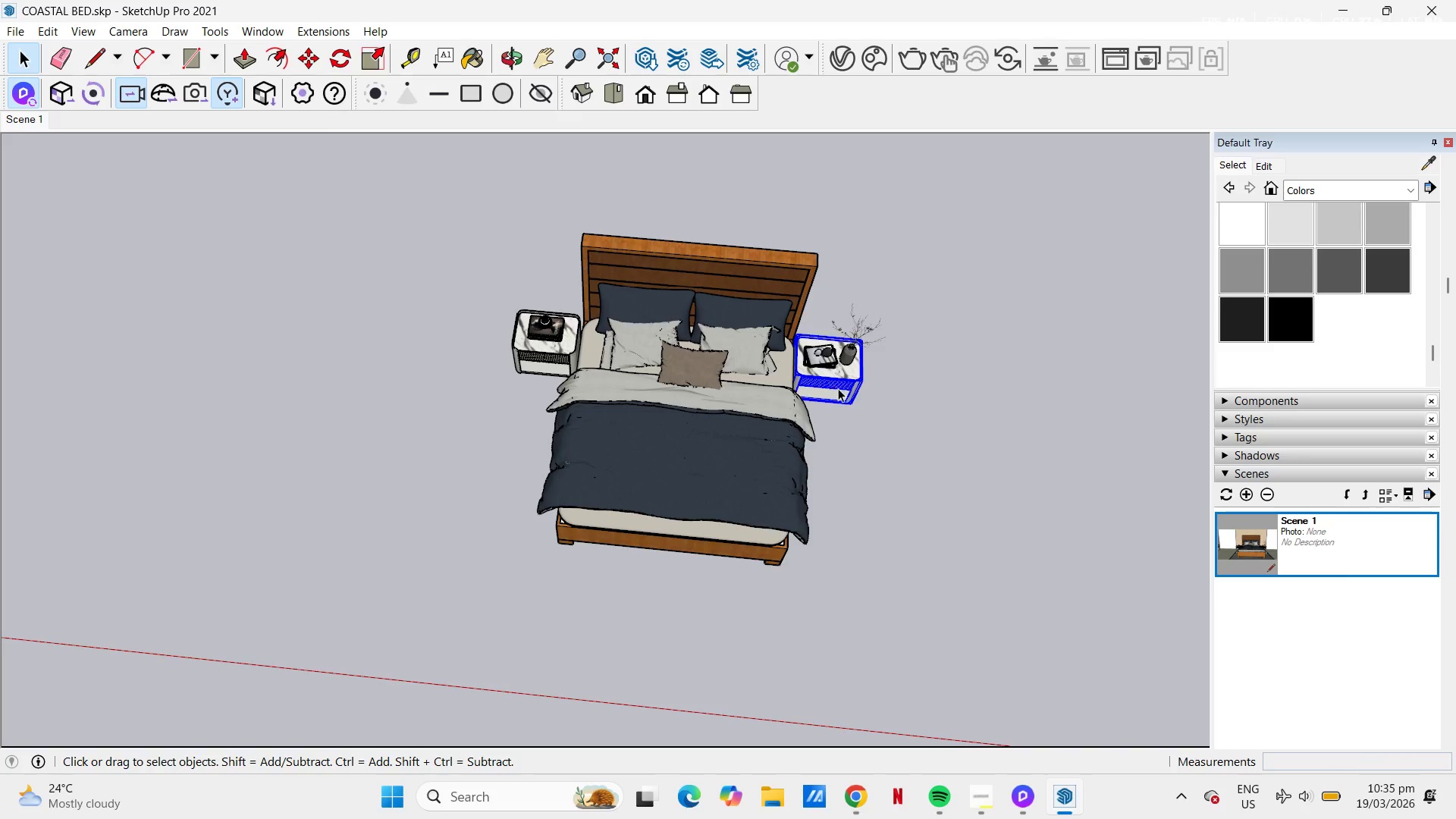 
left_click_drag(start_coordinate=[908, 420], to_coordinate=[805, 300])
 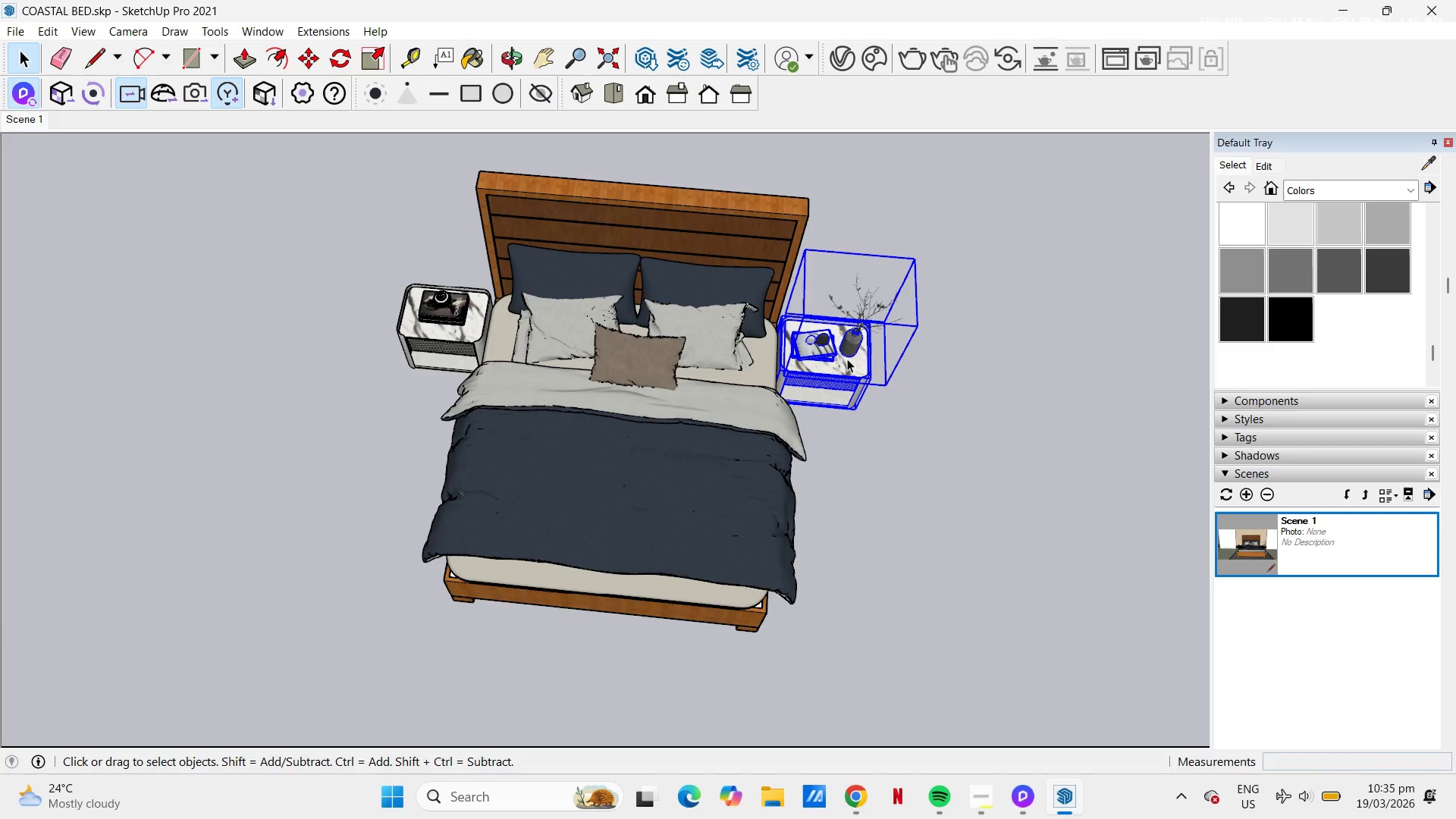 
scroll: coordinate [840, 388], scroll_direction: up, amount: 6.0
 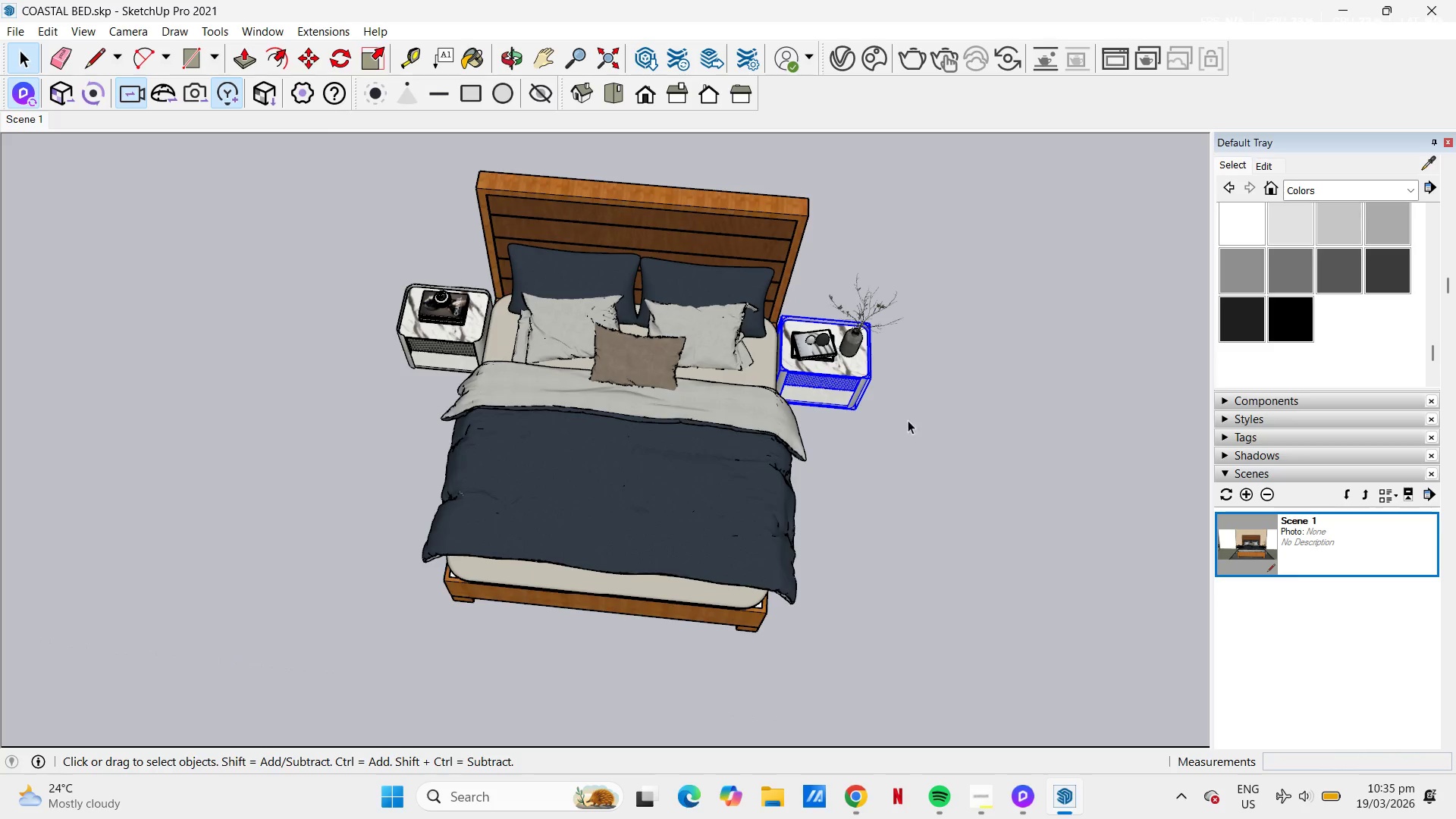 
right_click([846, 359])
 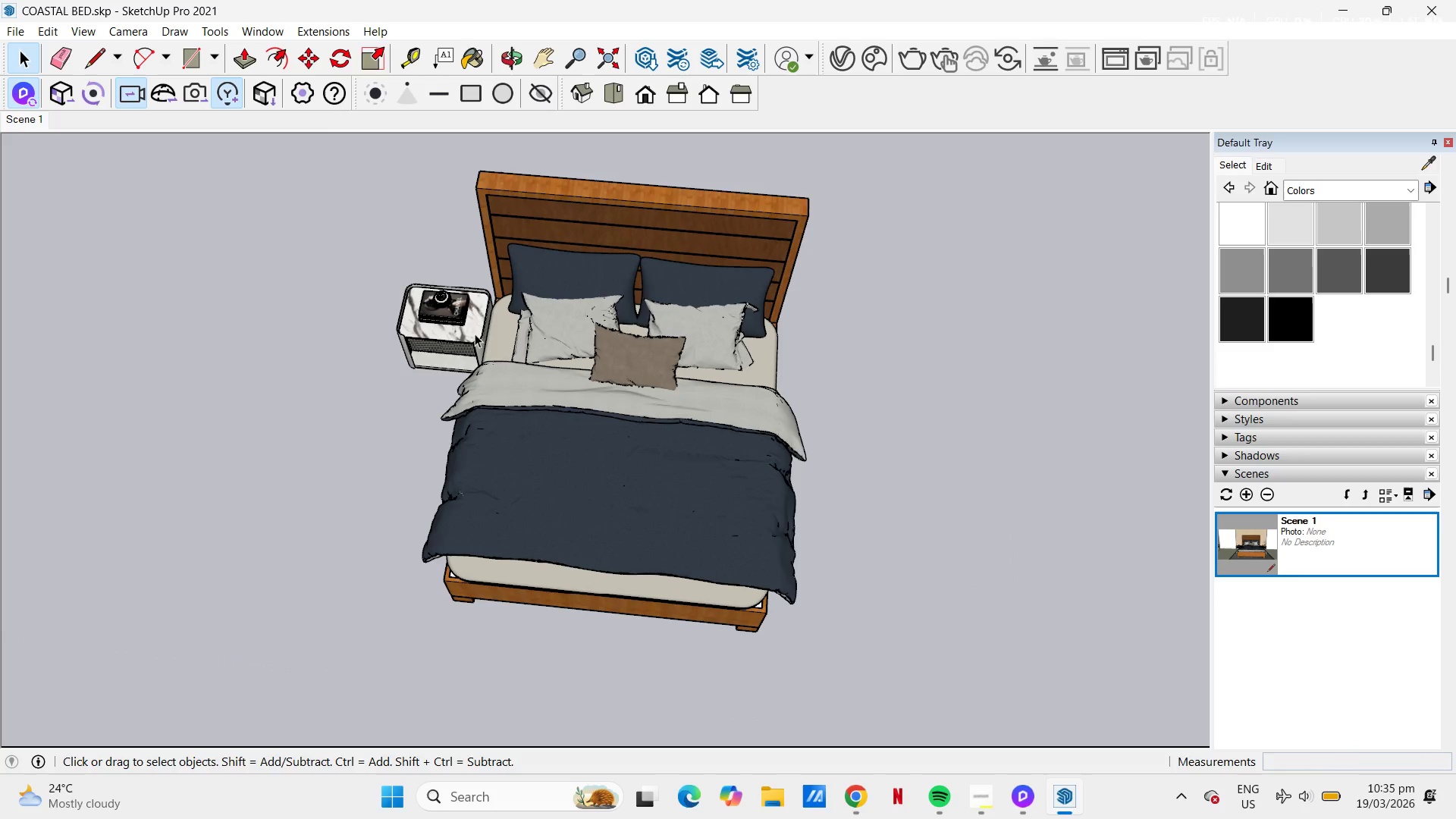 
left_click_drag(start_coordinate=[433, 382], to_coordinate=[371, 257])
 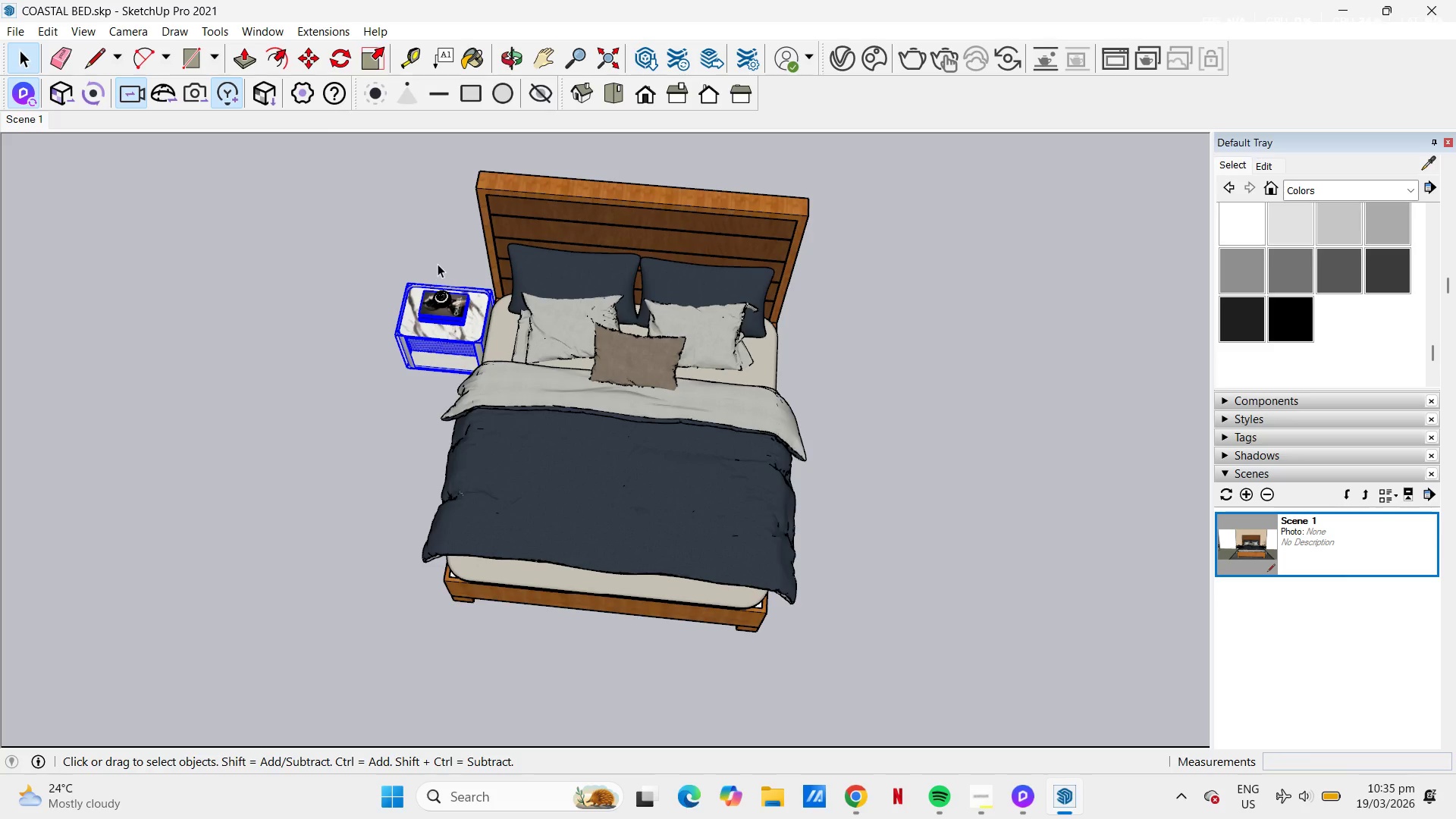 
left_click_drag(start_coordinate=[441, 261], to_coordinate=[375, 366])
 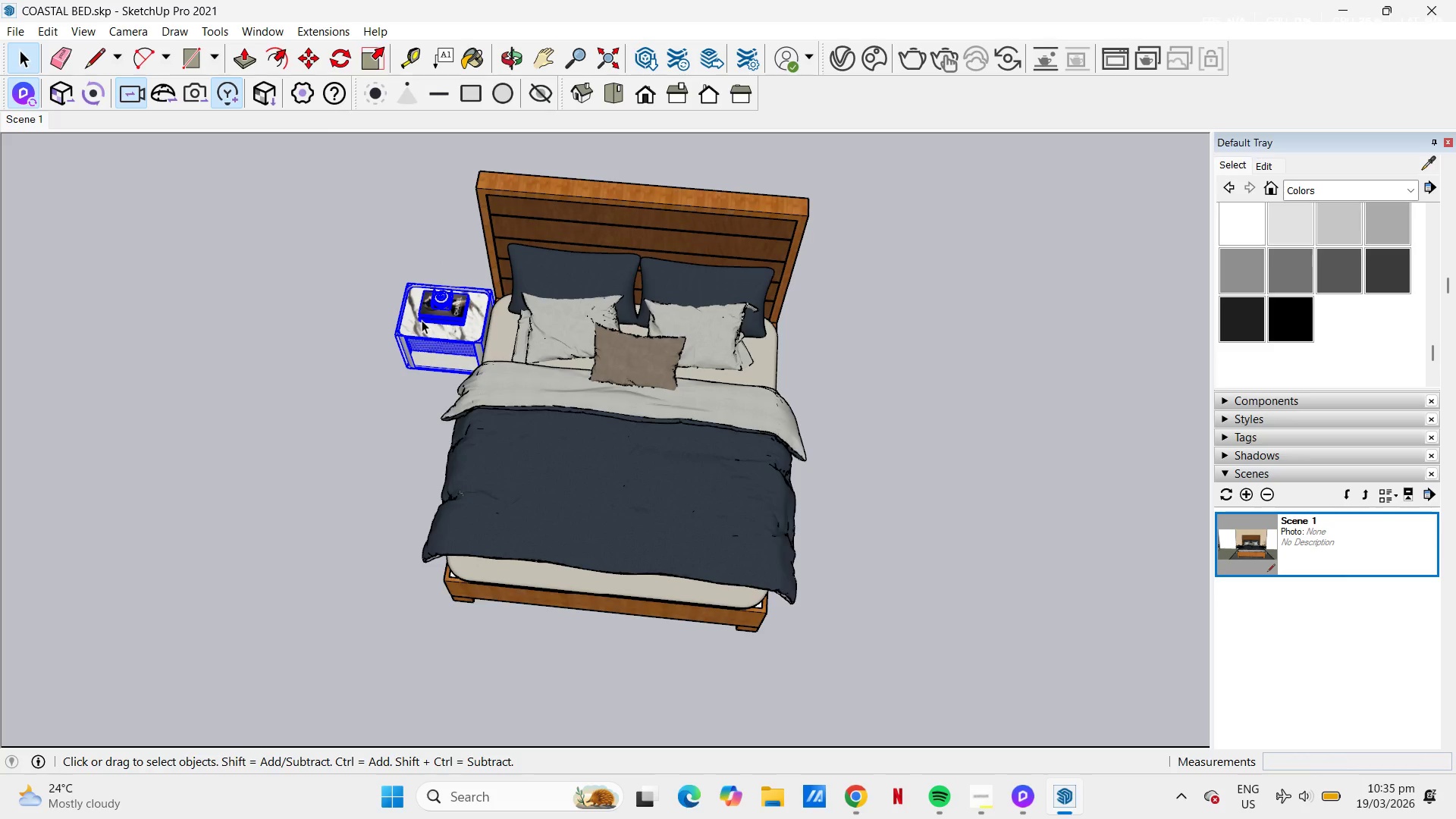 
right_click([427, 313])
 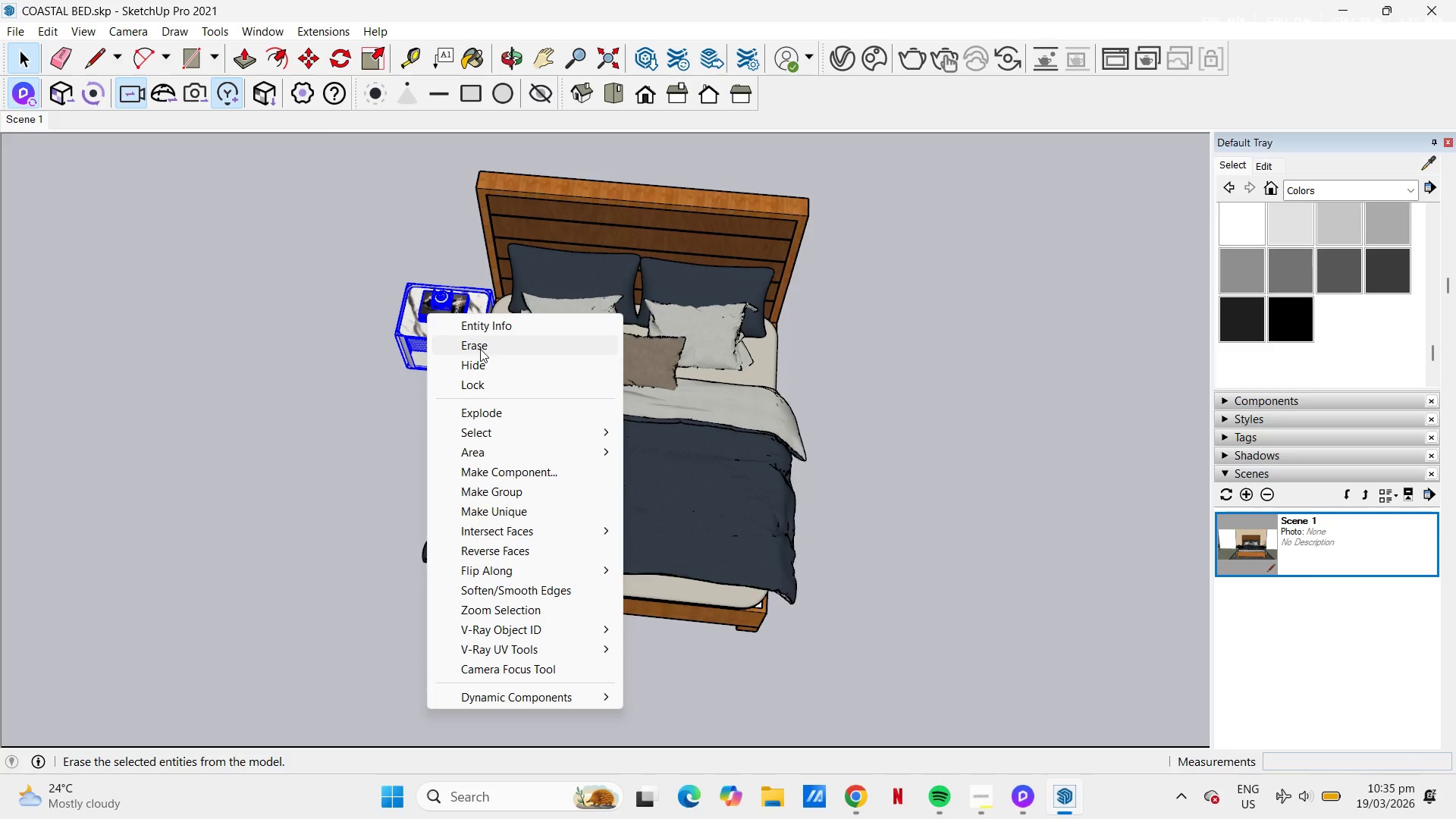 
left_click([479, 341])
 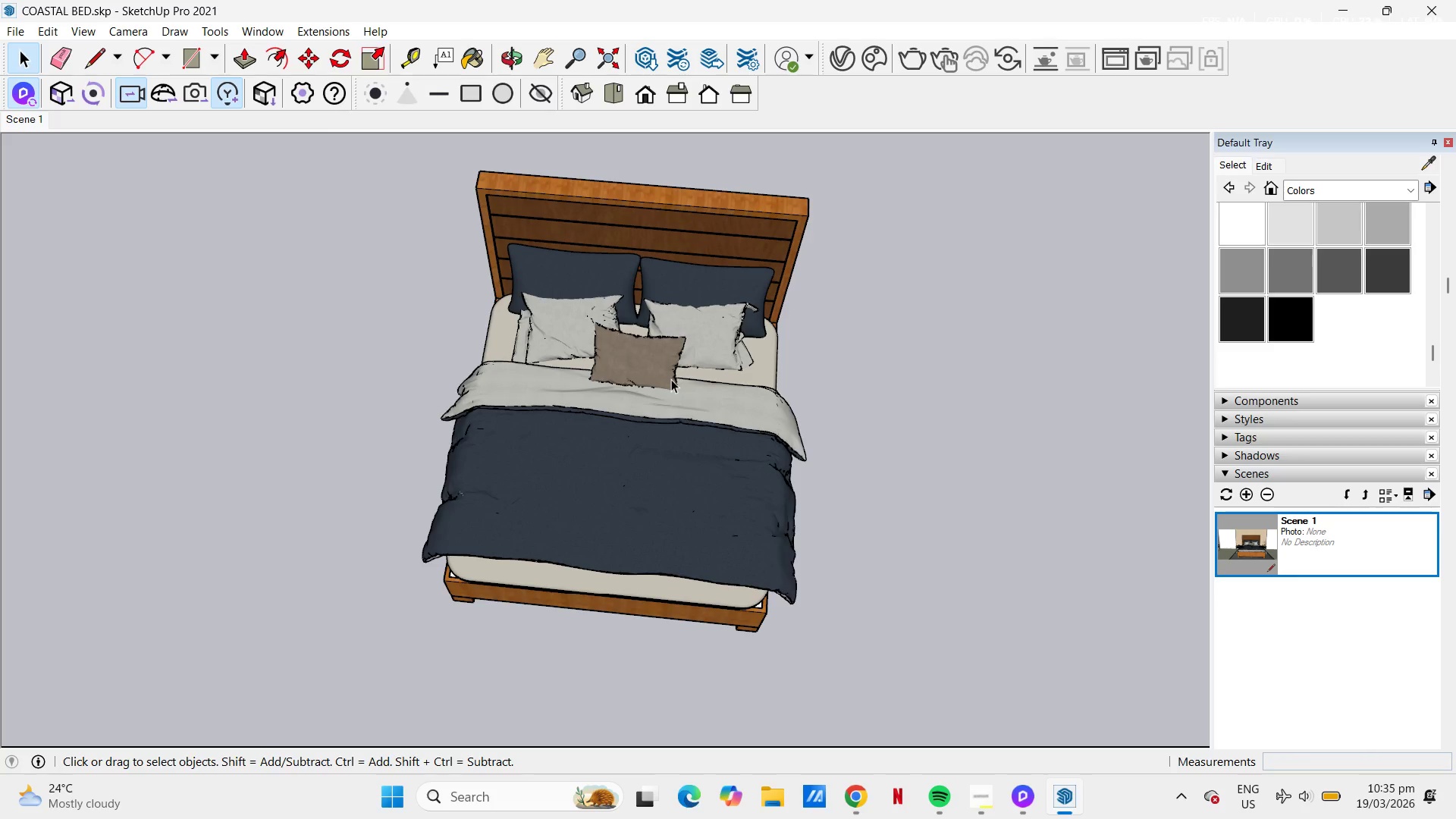 
key(Space)
 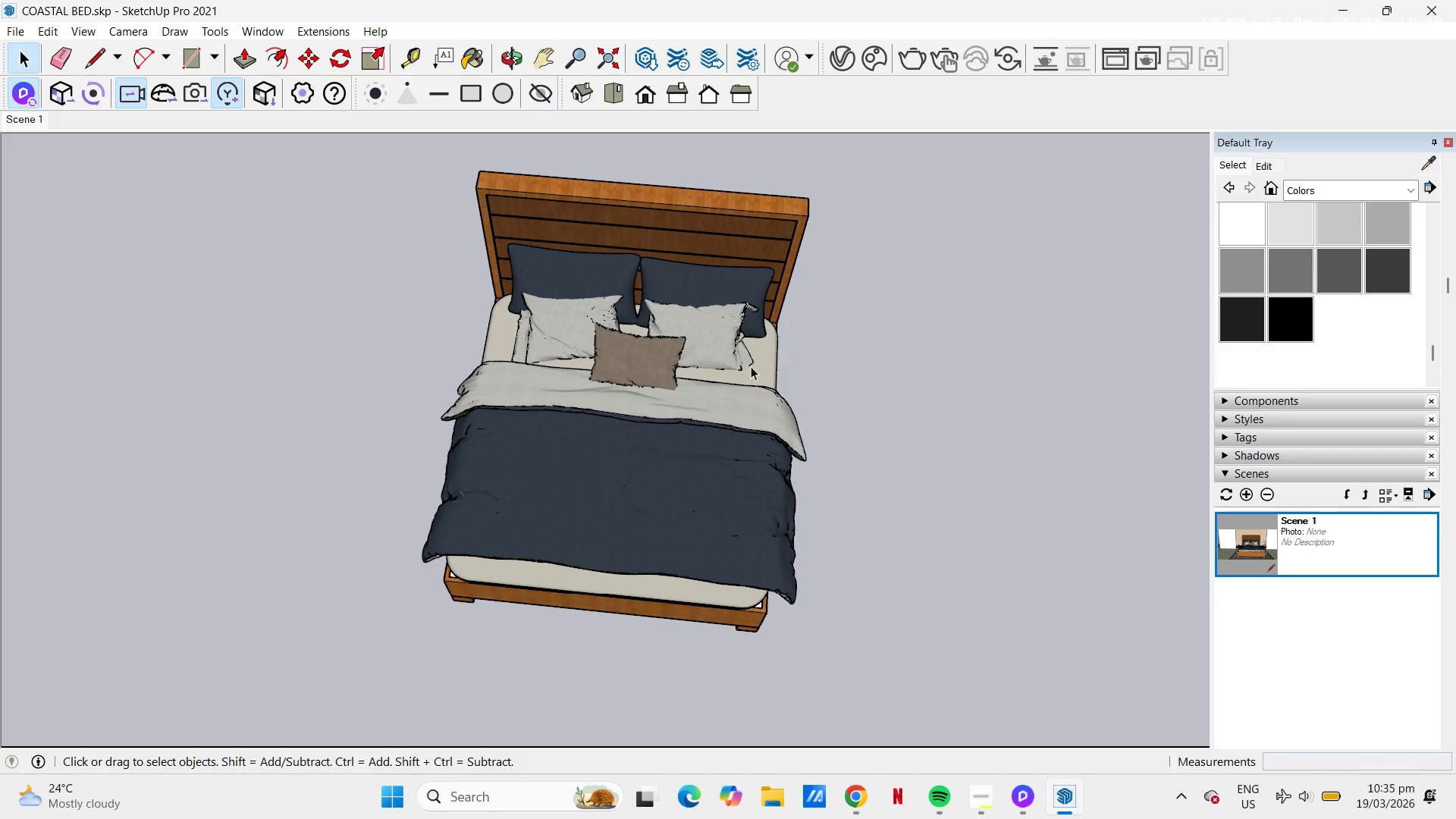 
left_click([751, 366])
 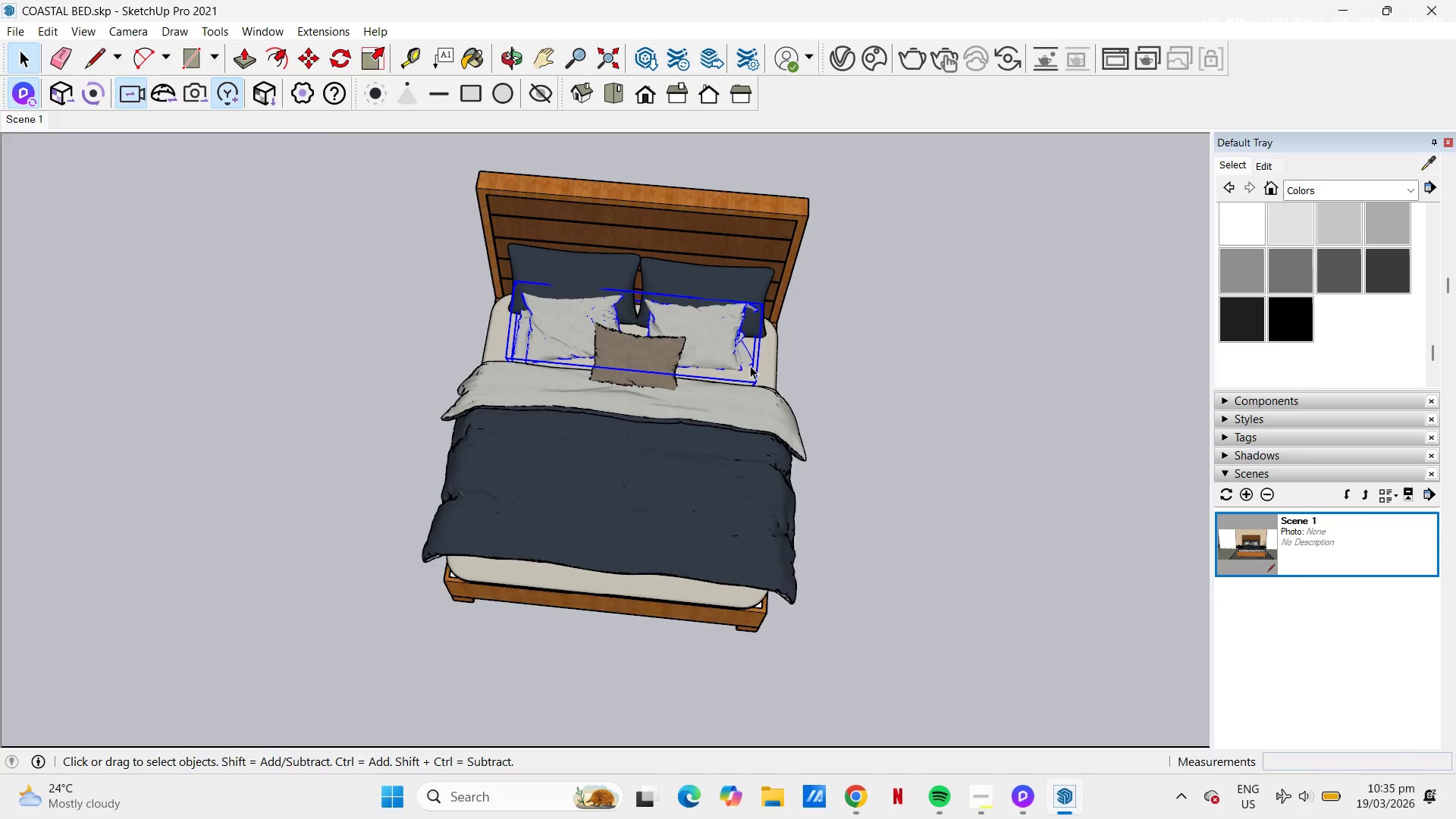 
hold_key(key=ControlLeft, duration=1.72)
left_click([742, 284])
 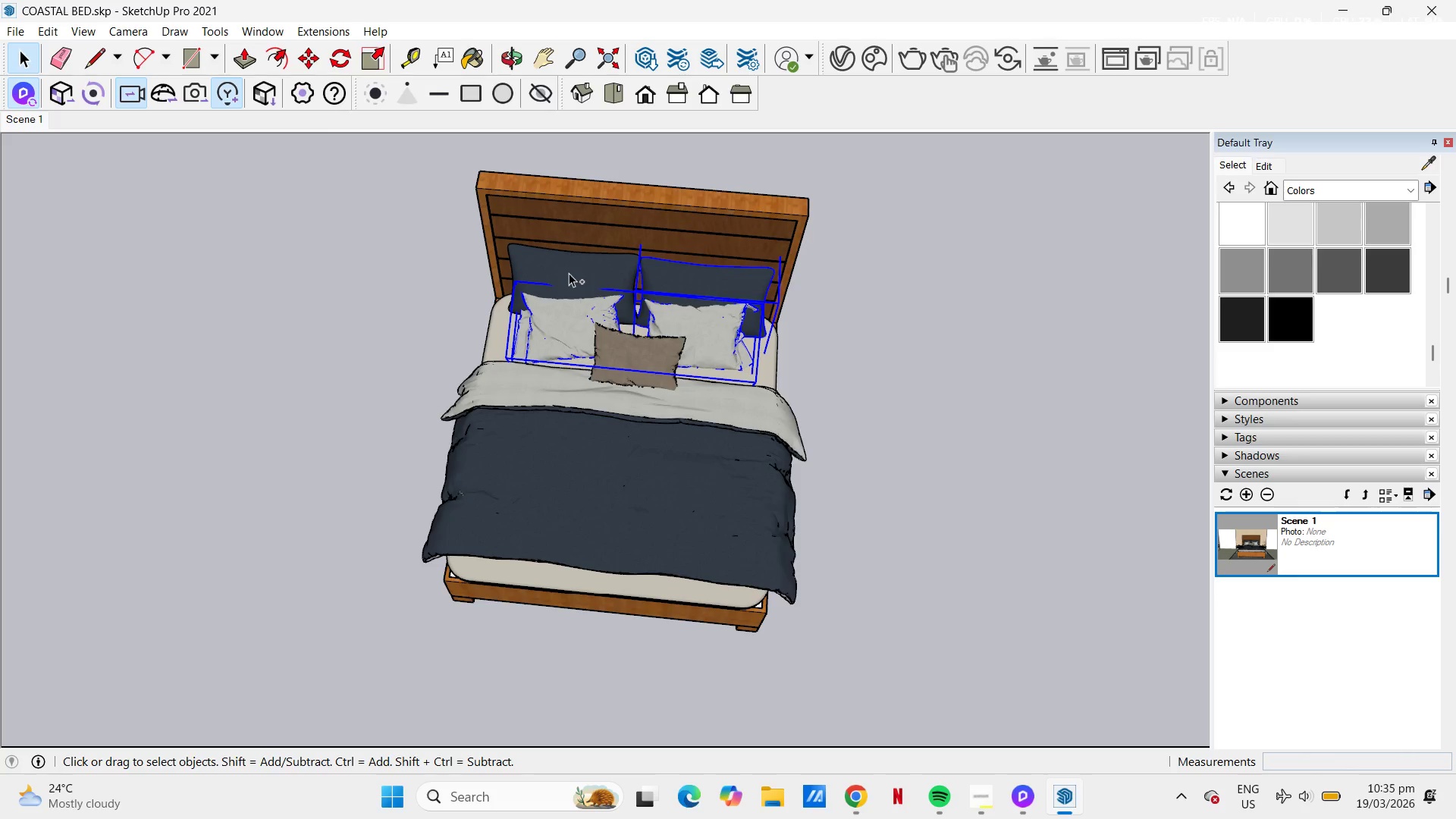 
left_click([573, 270])
 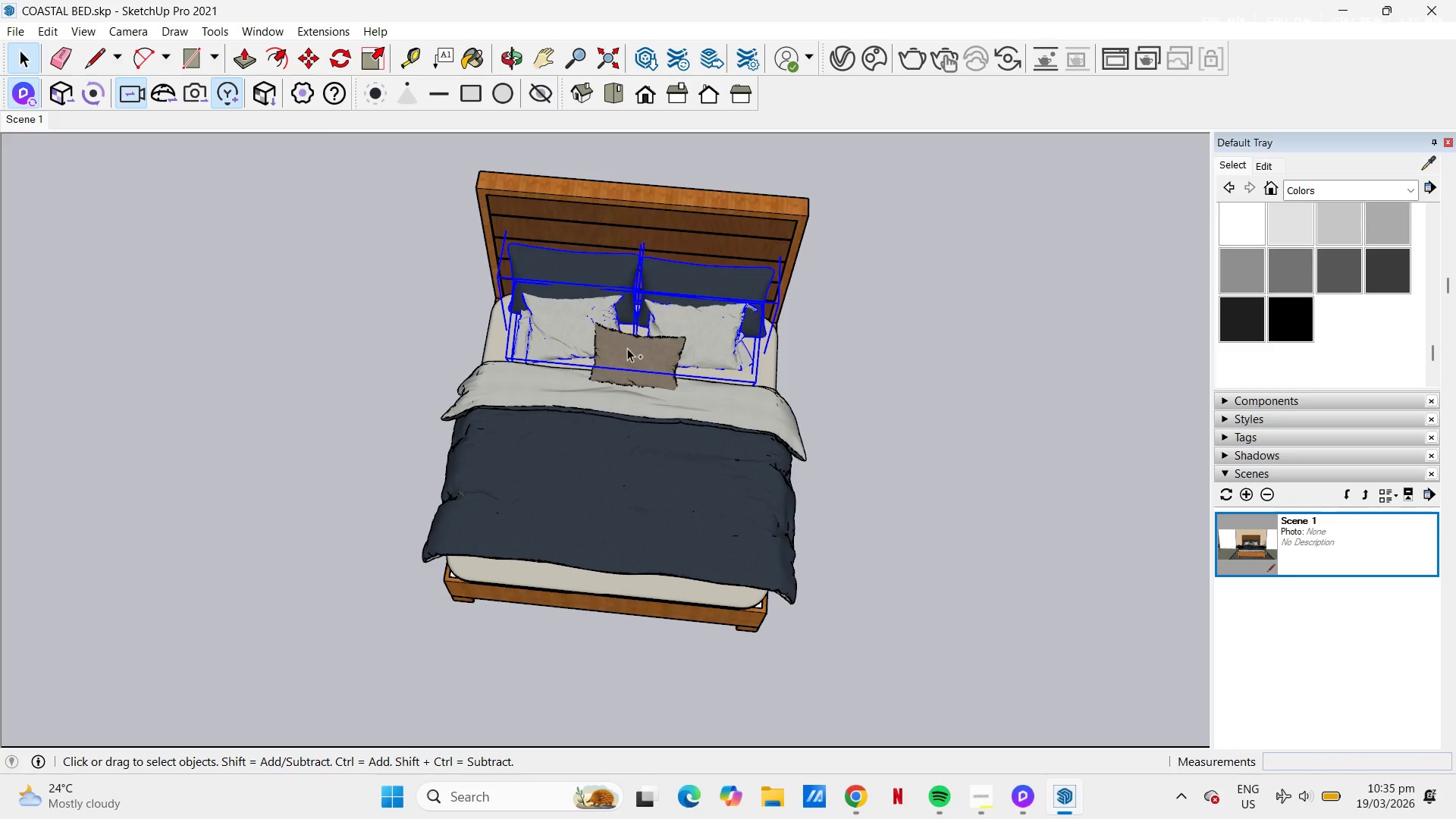 
left_click([627, 348])
 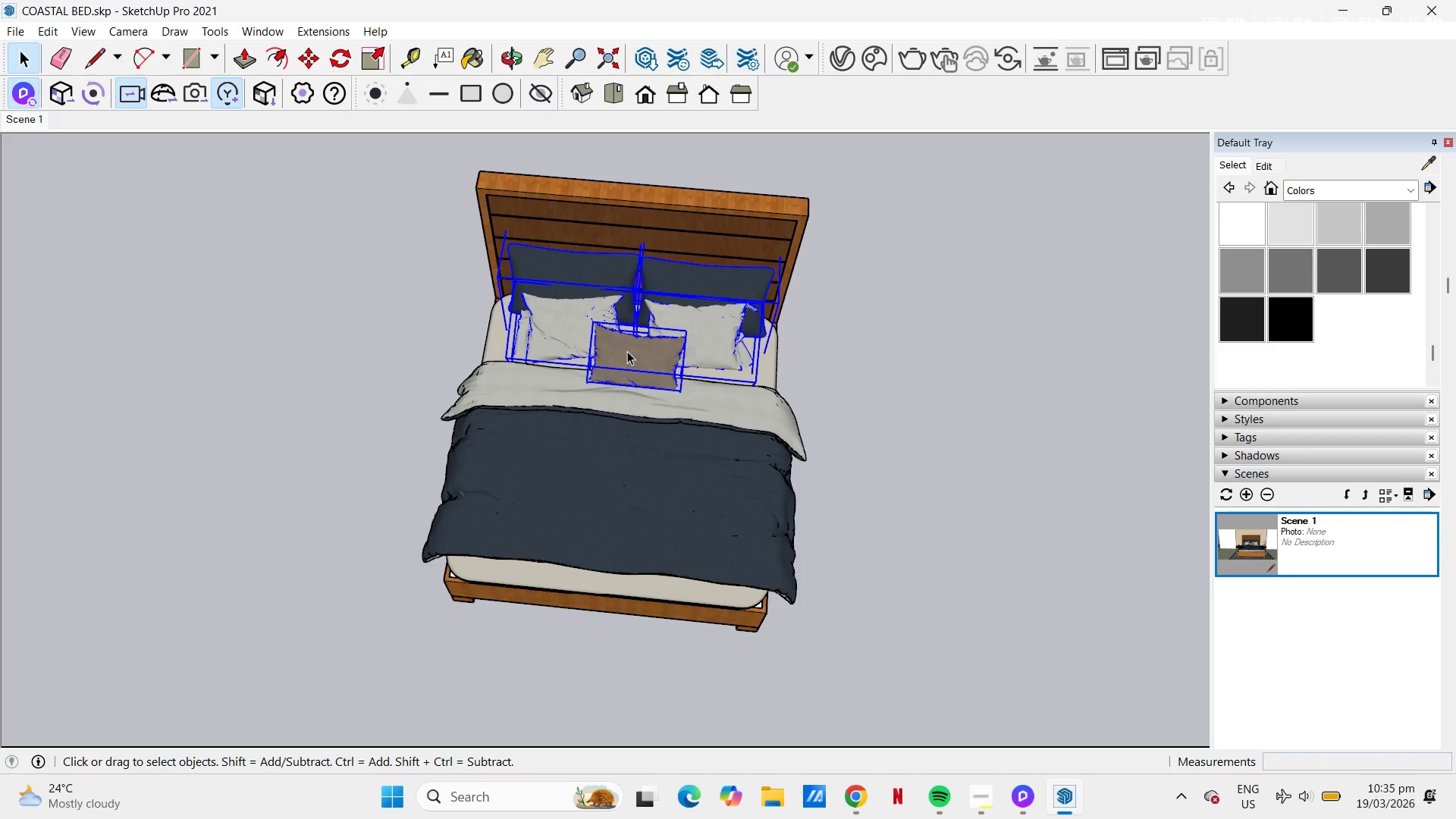 
right_click([627, 351])
 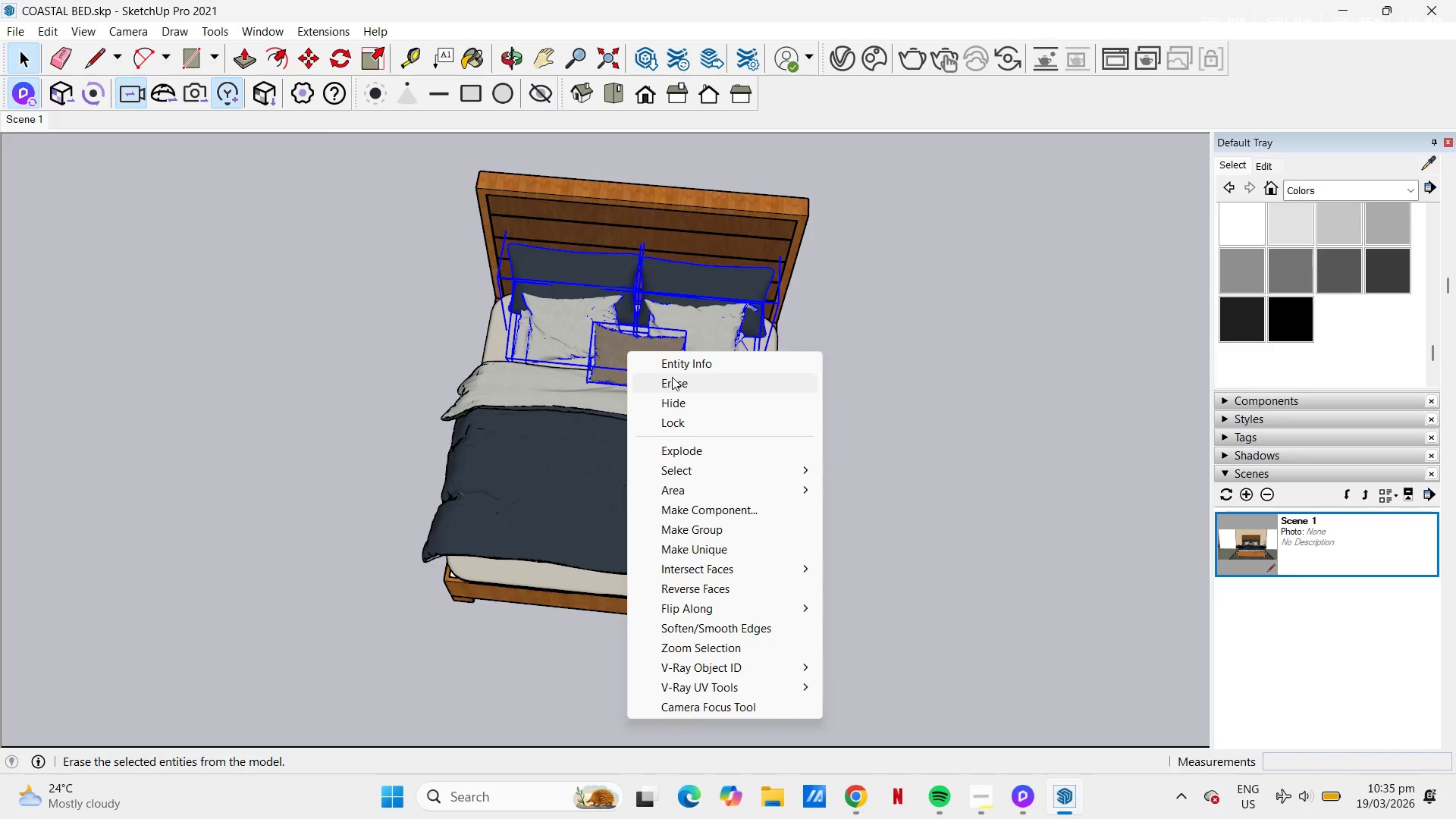 
left_click([674, 379])
 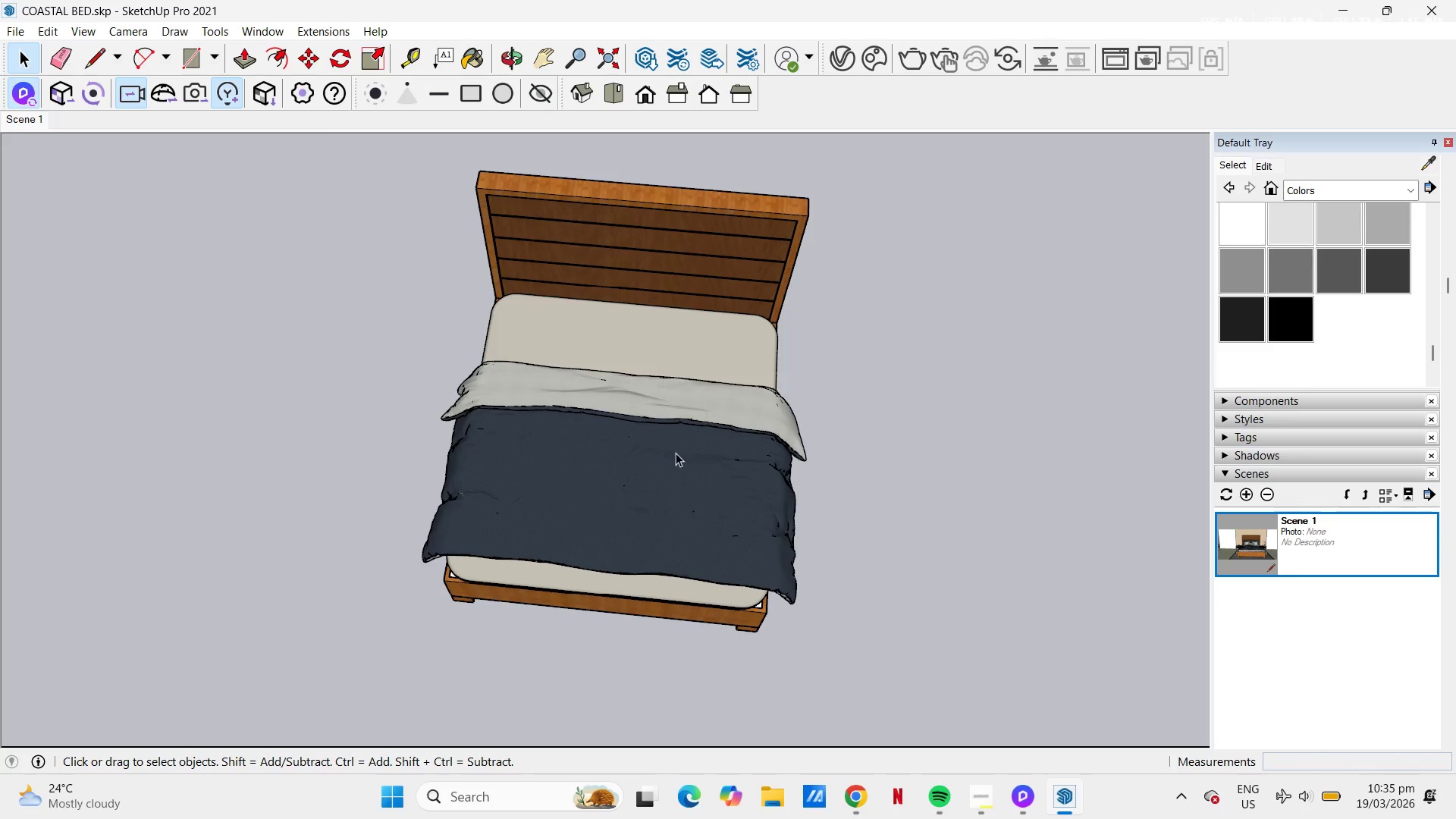 
hold_key(key=ControlLeft, duration=0.88)
left_click([662, 444])
 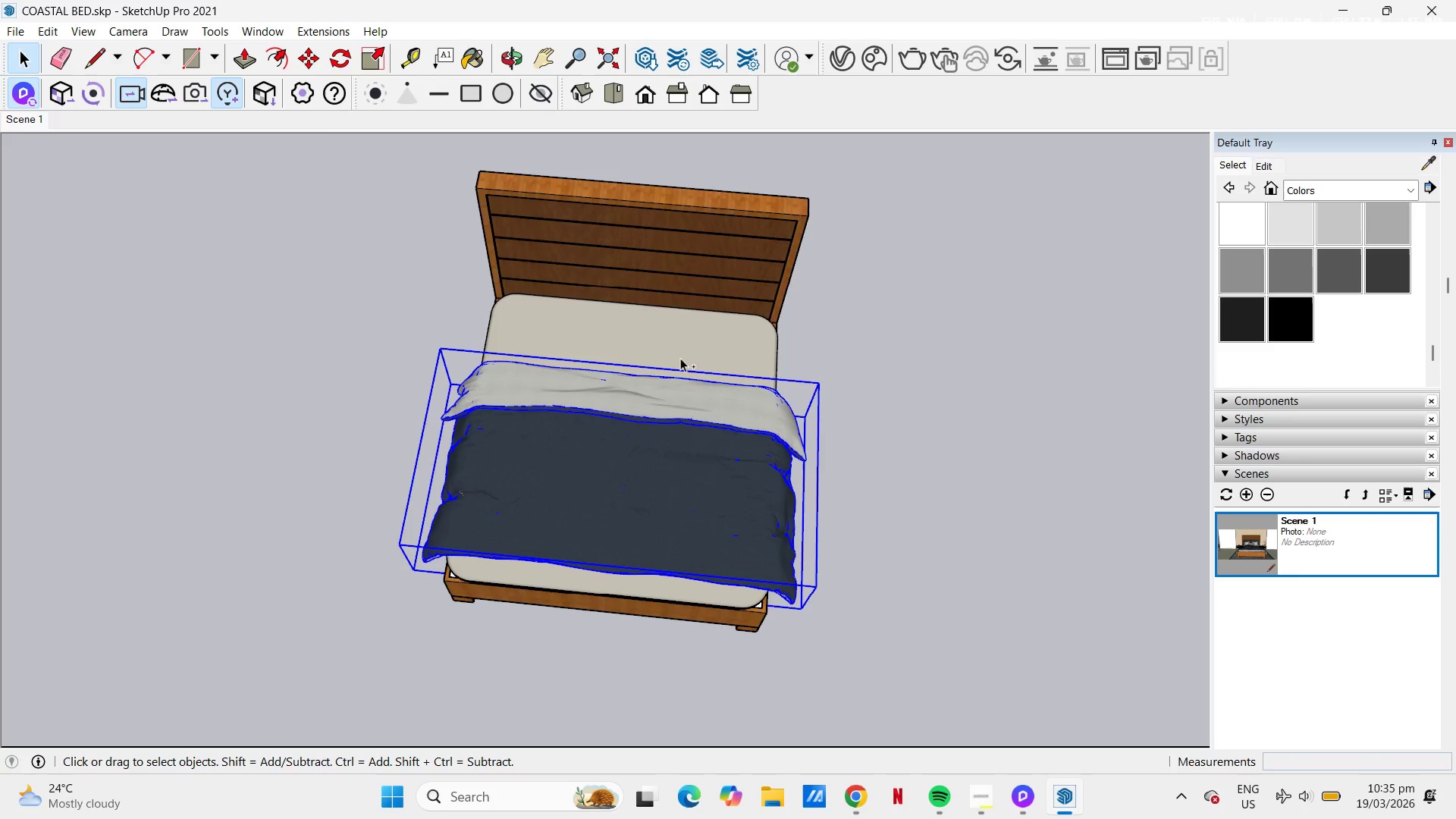 
left_click([678, 338])
 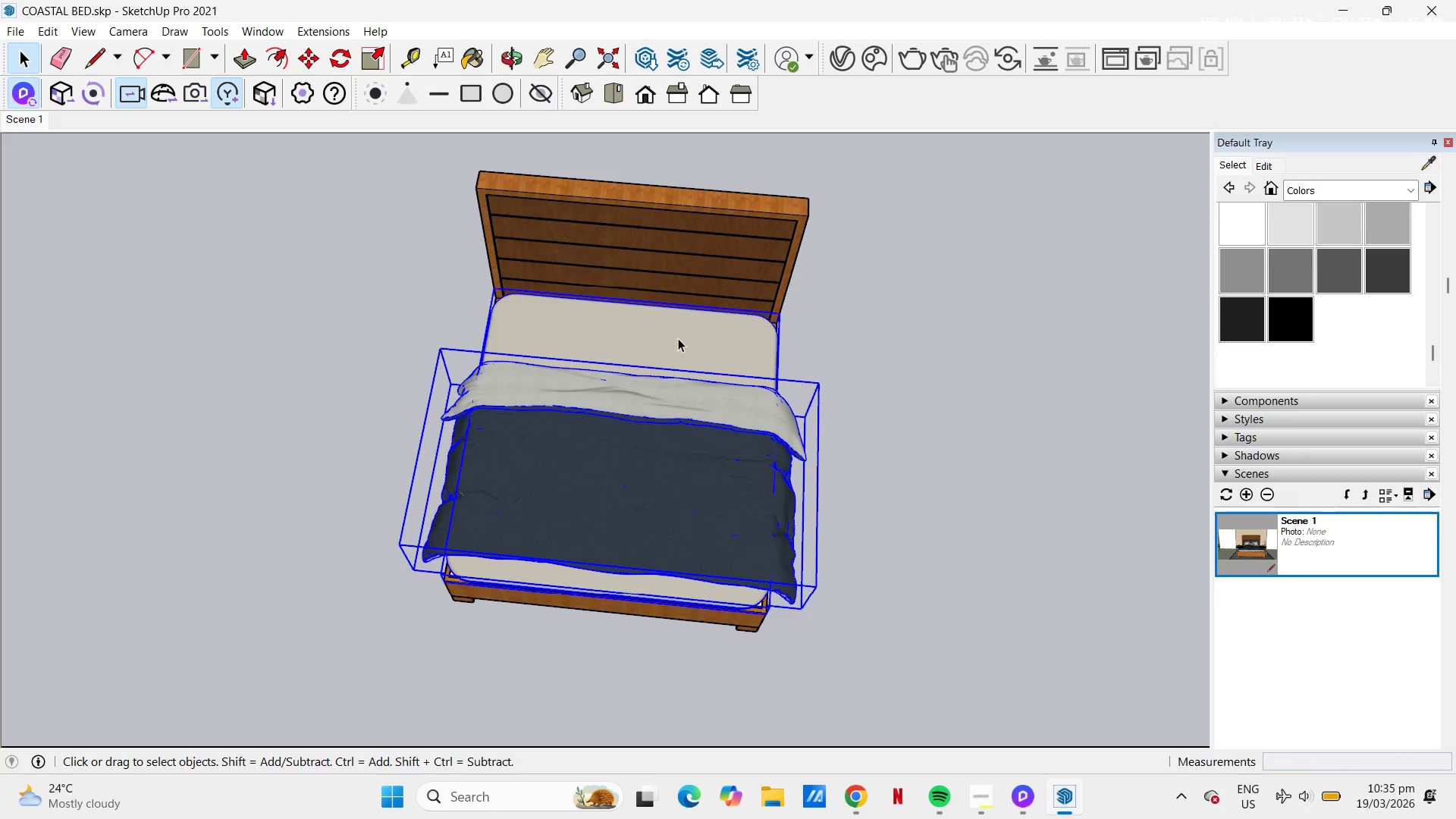 
right_click([678, 338])
 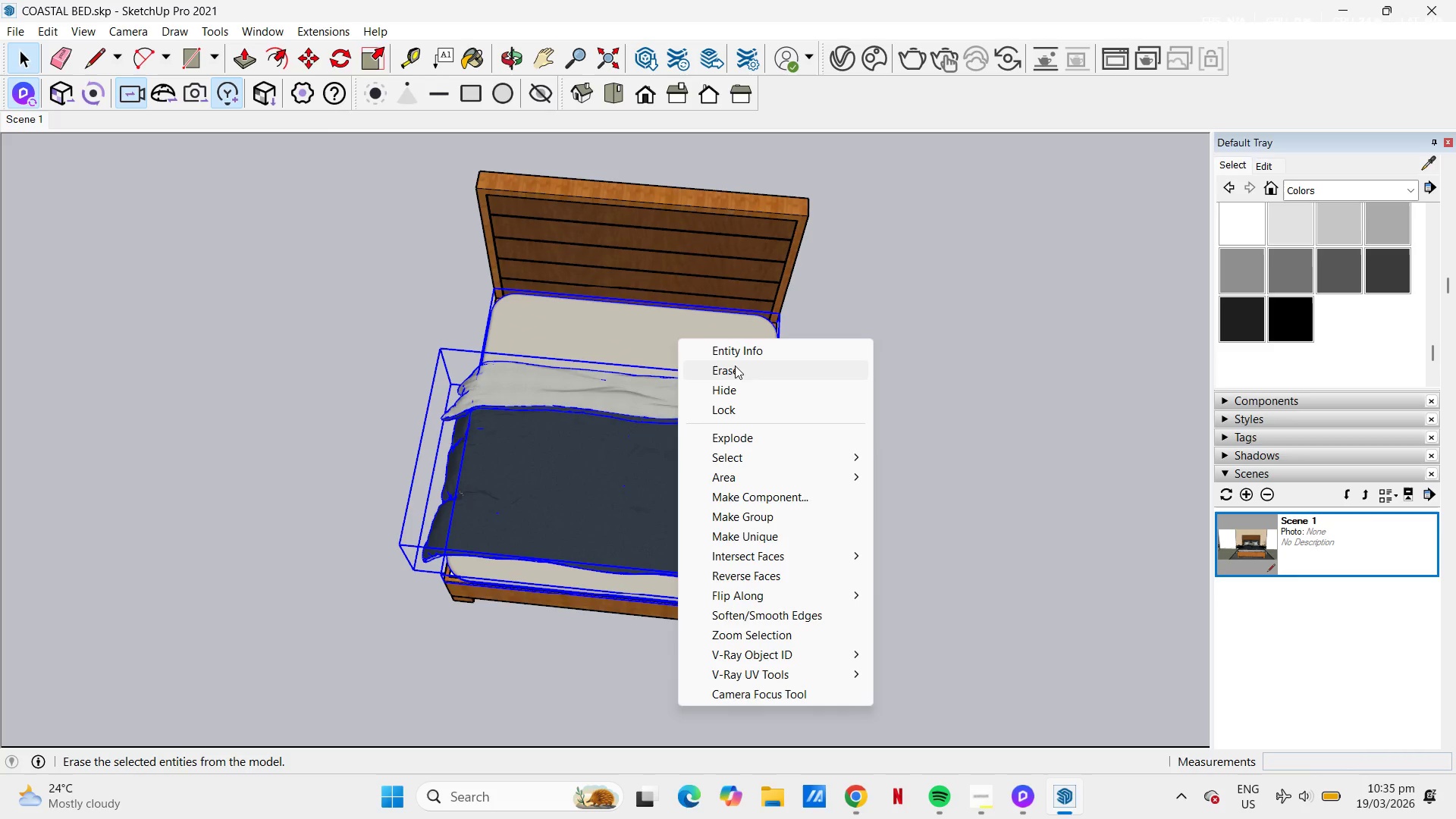 
left_click([736, 368])
 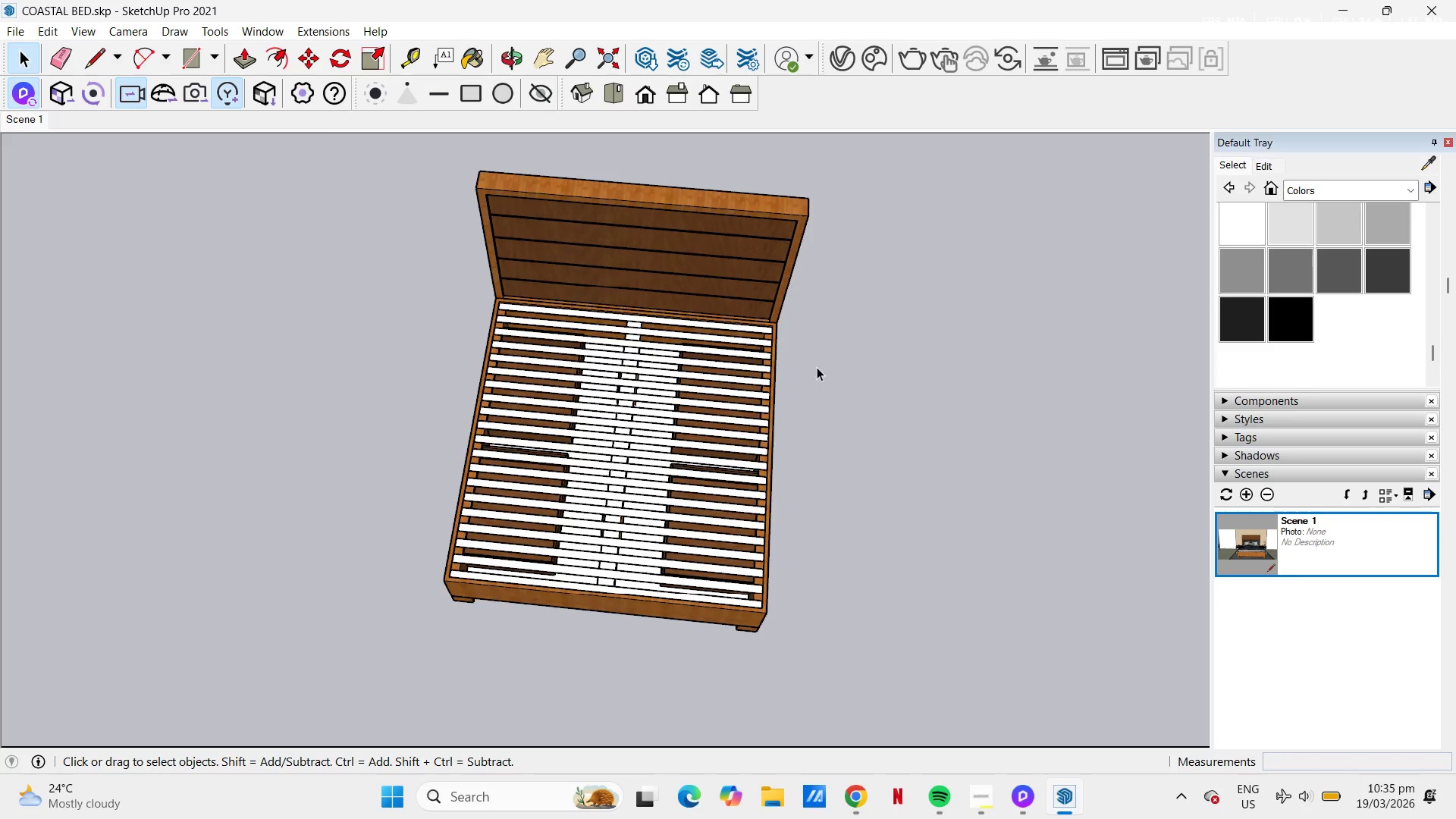 
left_click([819, 366])
 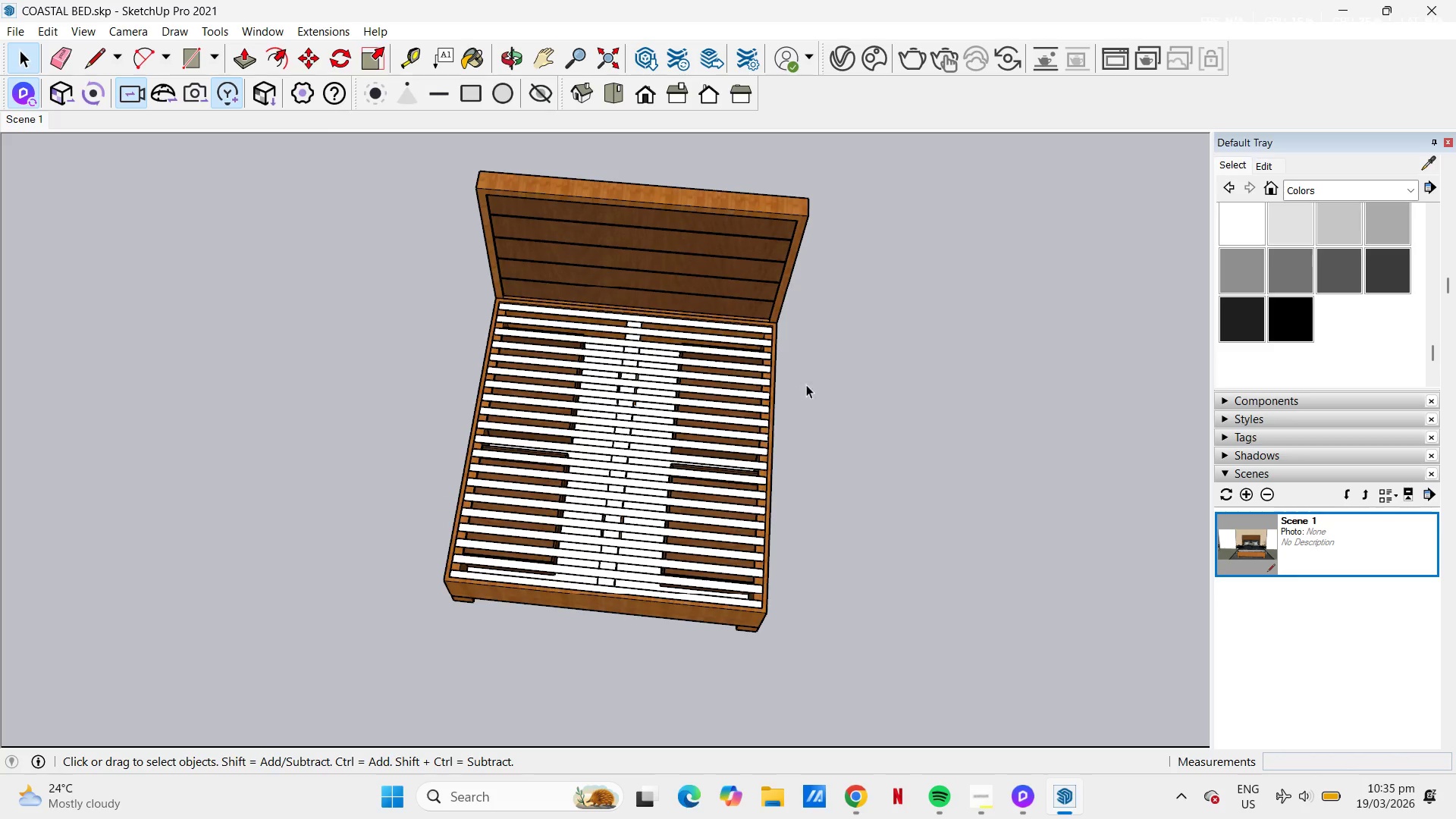 
key(Space)
 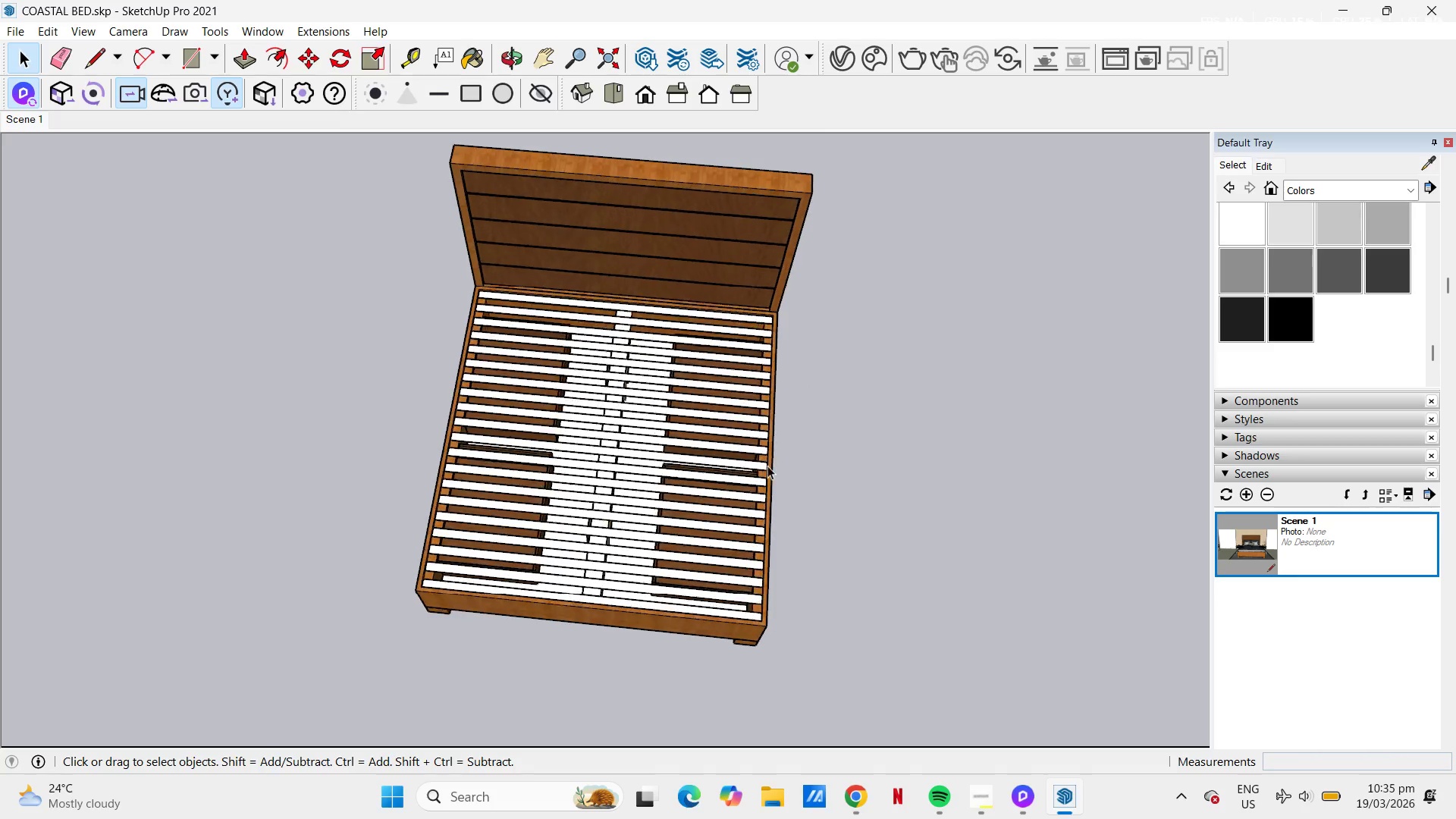 
scroll: coordinate [460, 169], scroll_direction: up, amount: 13.0
 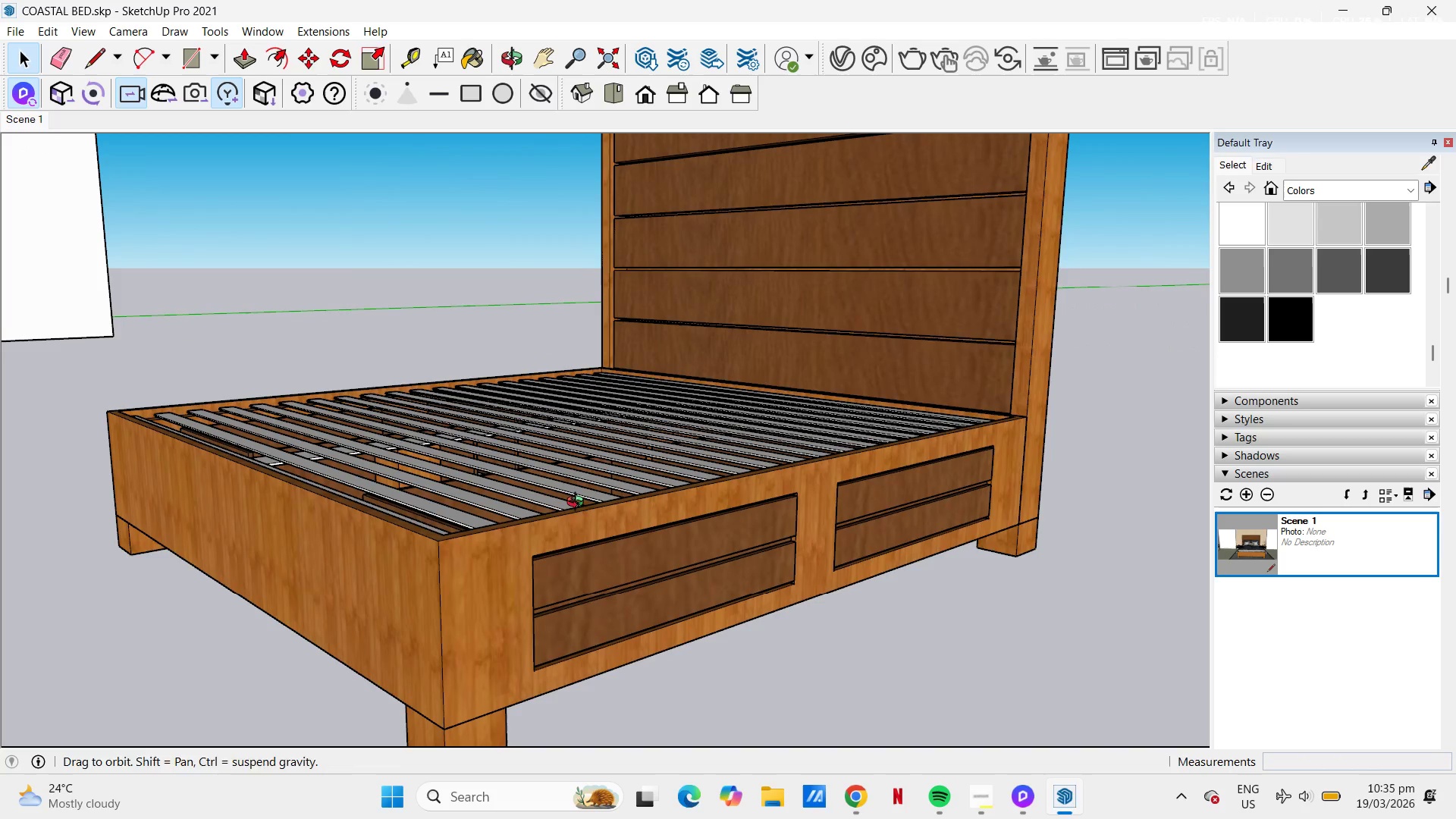 
scroll: coordinate [582, 444], scroll_direction: down, amount: 3.0
 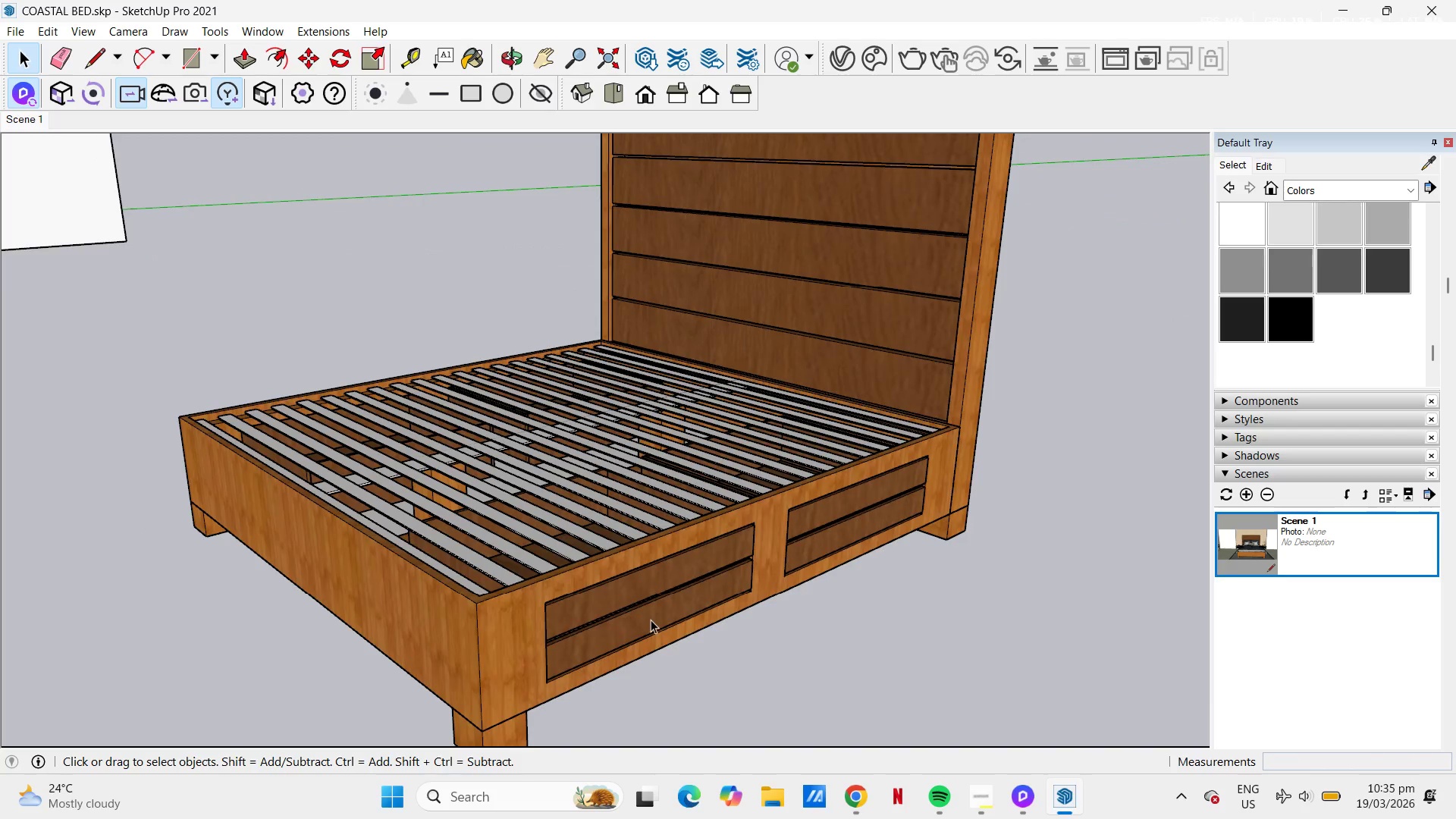 
left_click([651, 620])
 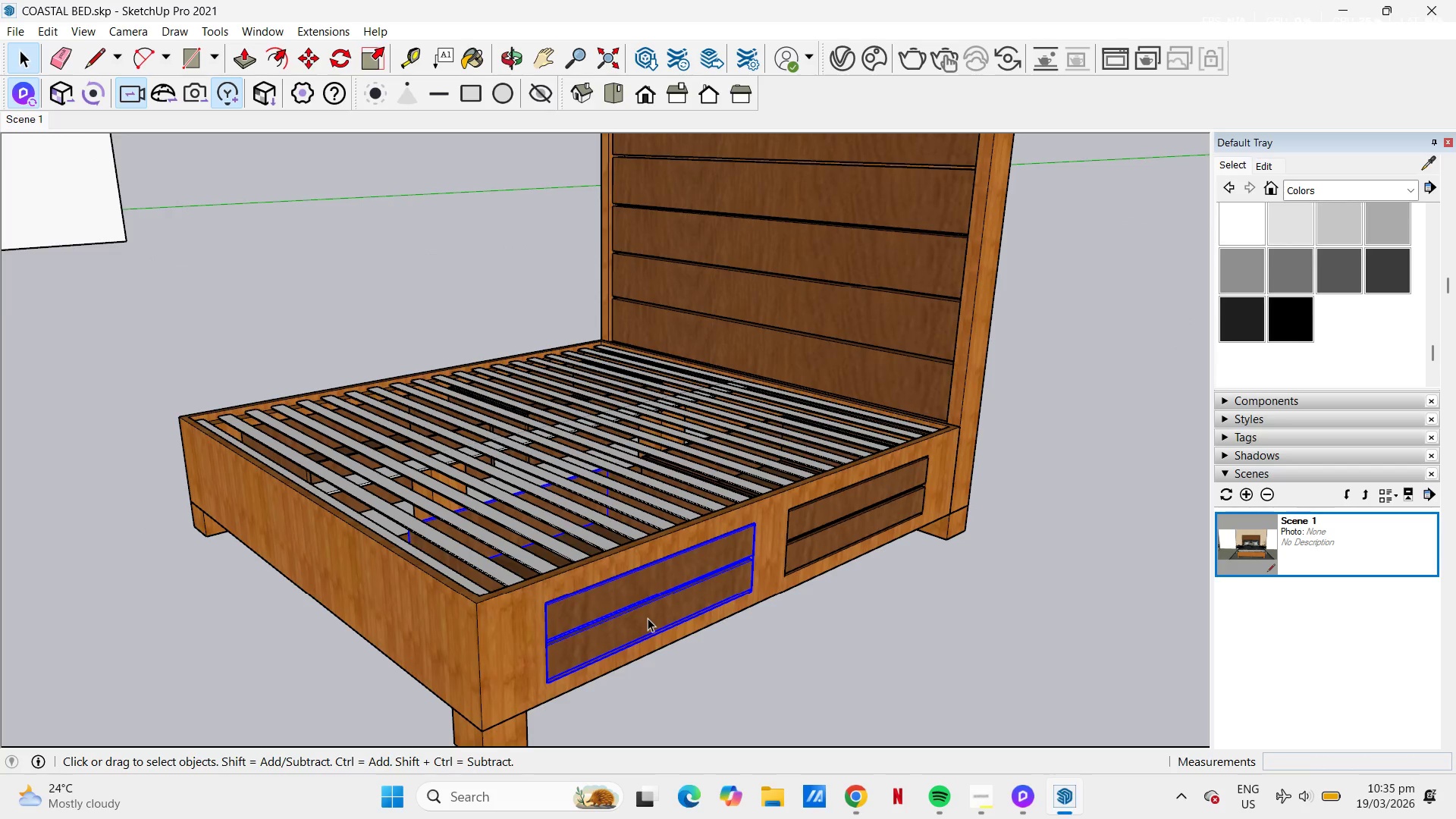 
key(M)
 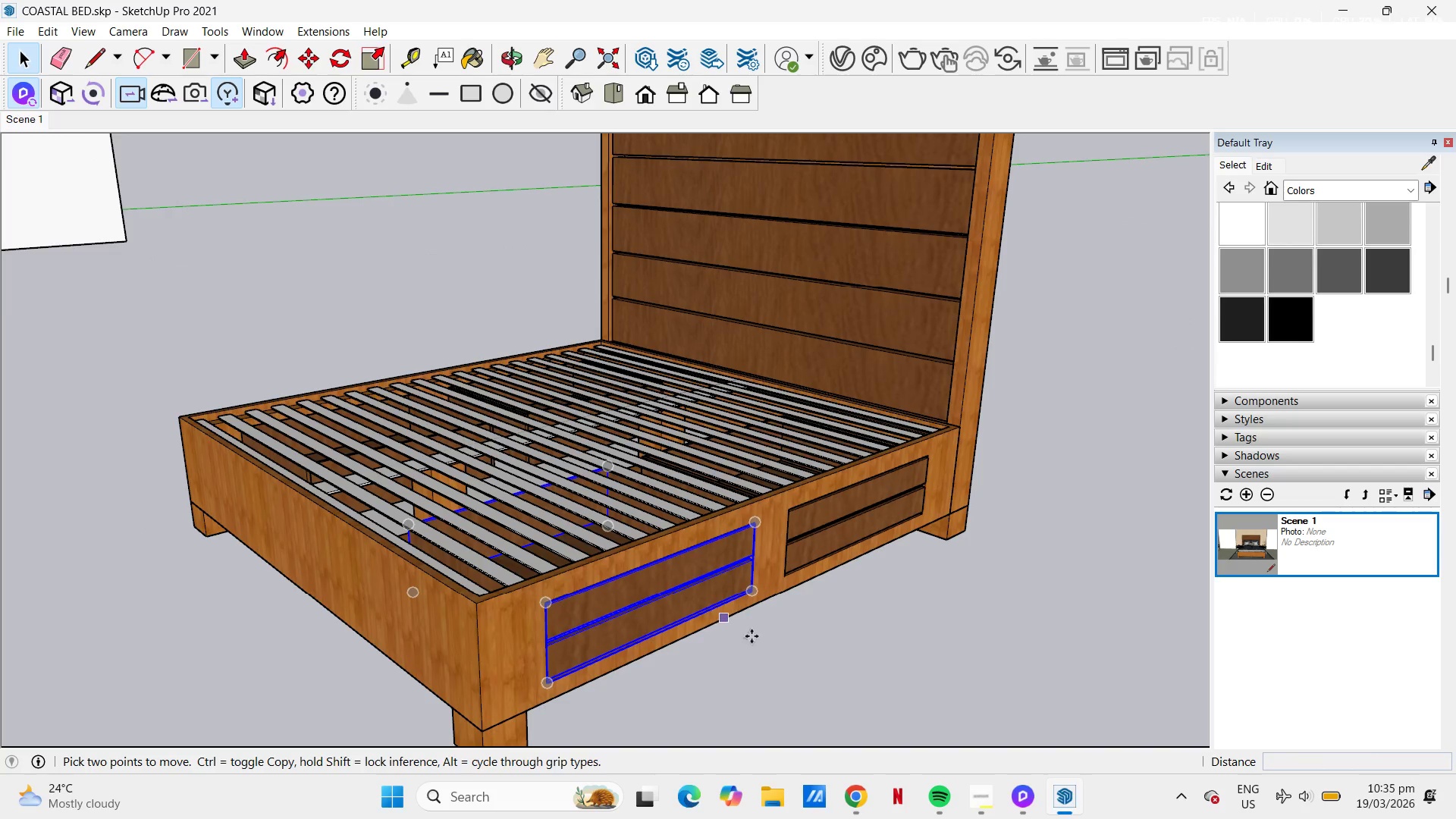 
left_click([781, 648])
 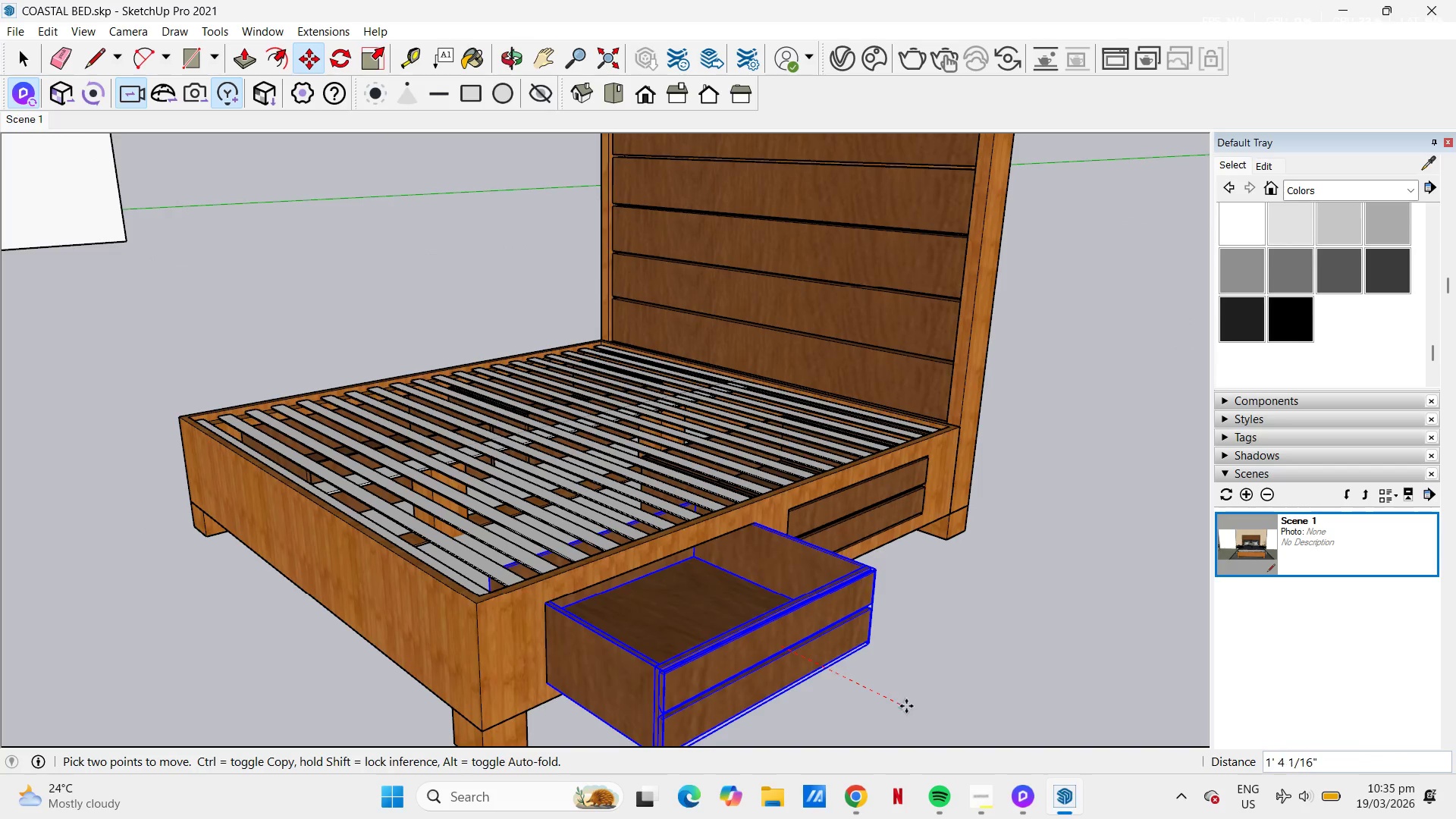 
left_click([916, 710])
 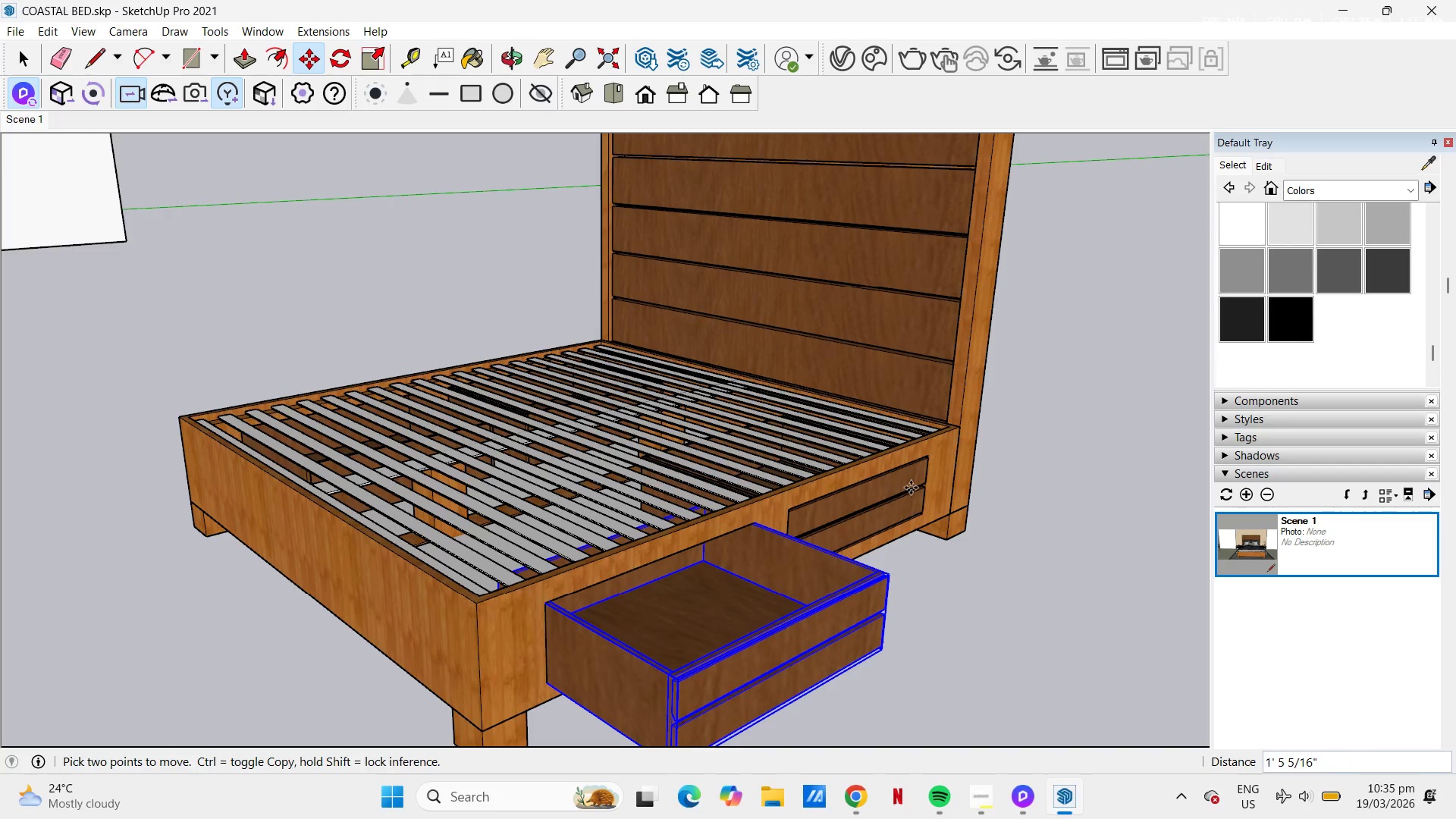 
scroll: coordinate [938, 466], scroll_direction: down, amount: 3.0
 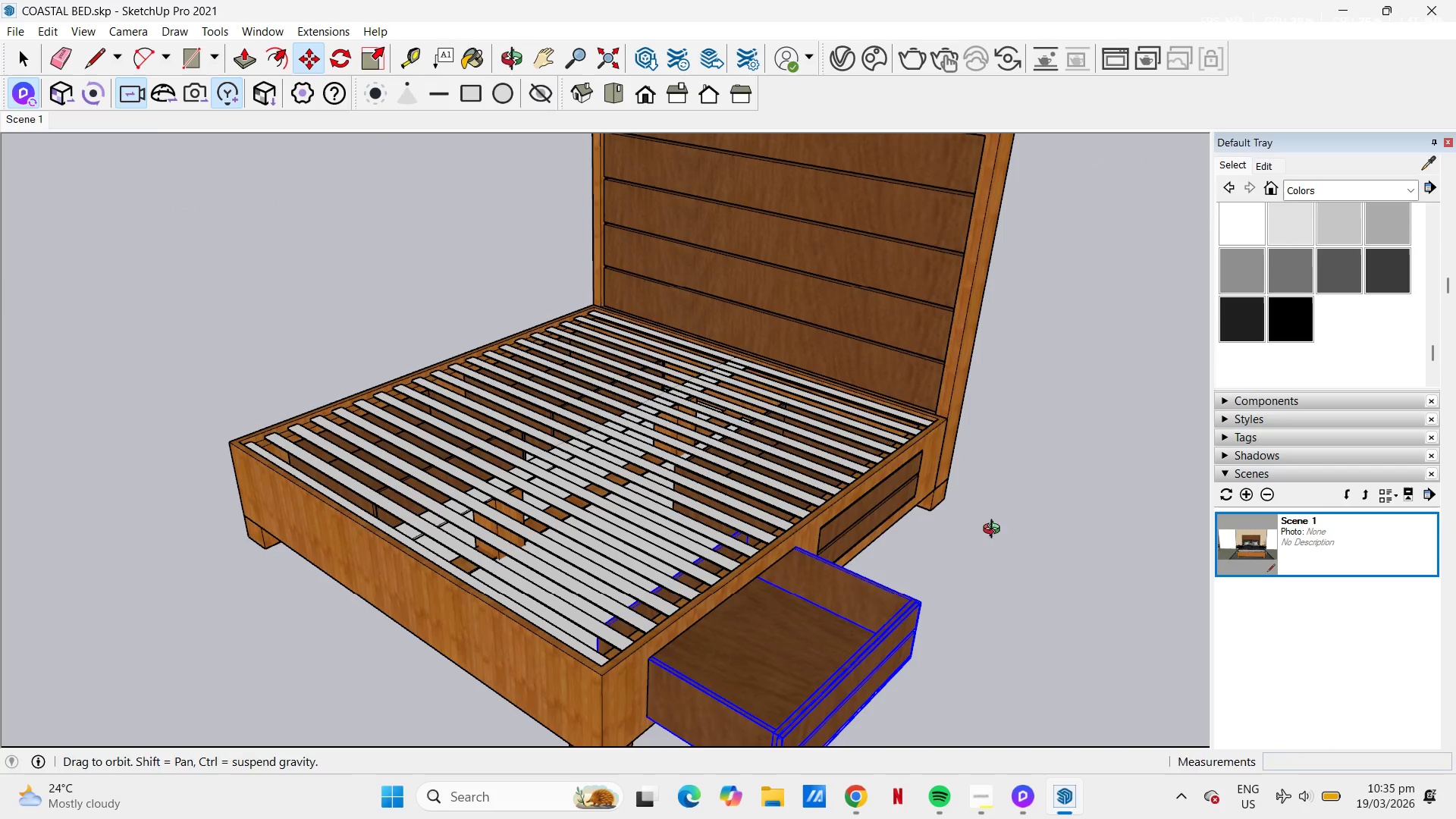 
key(Space)
 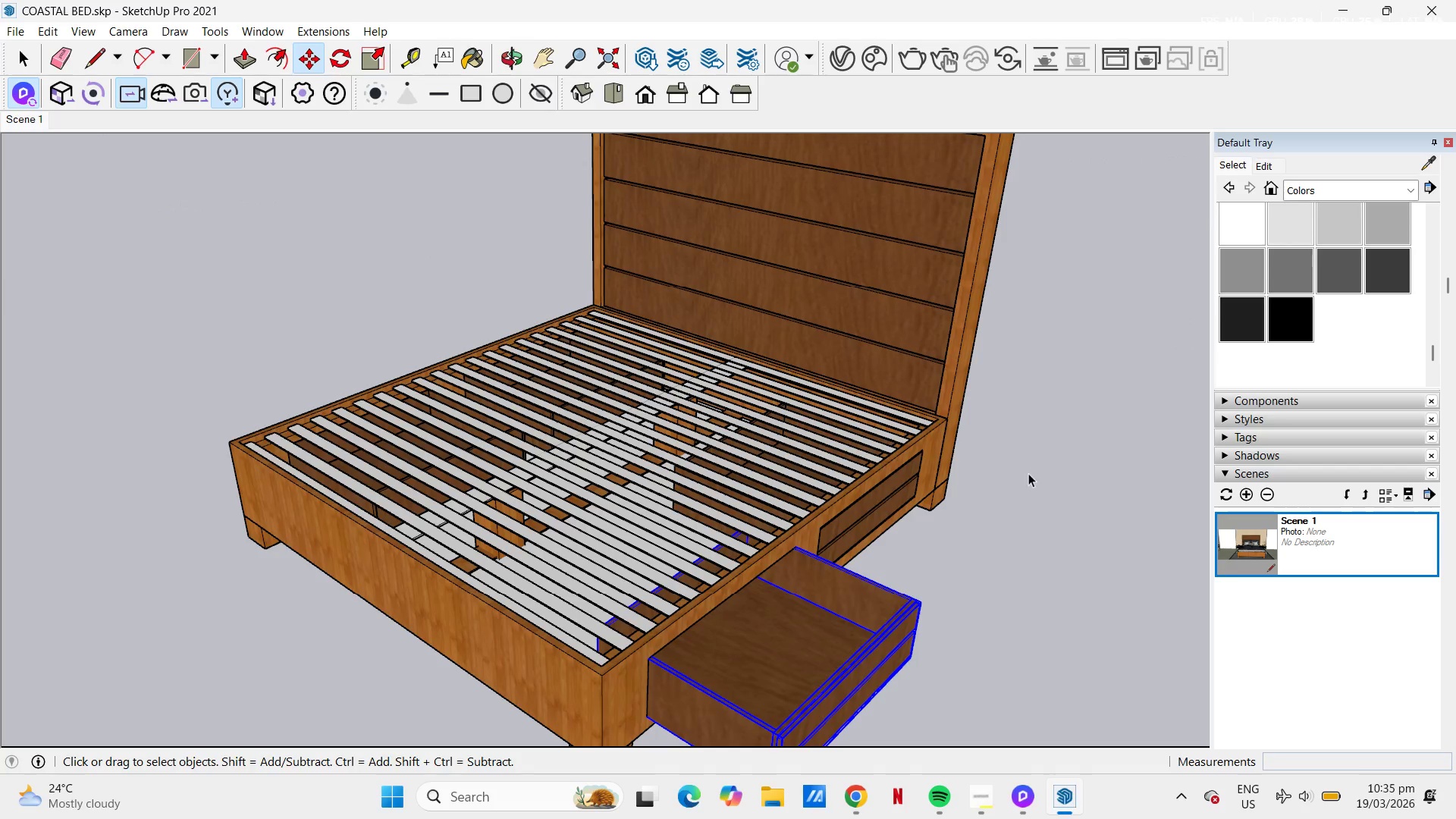 
left_click([1028, 473])
 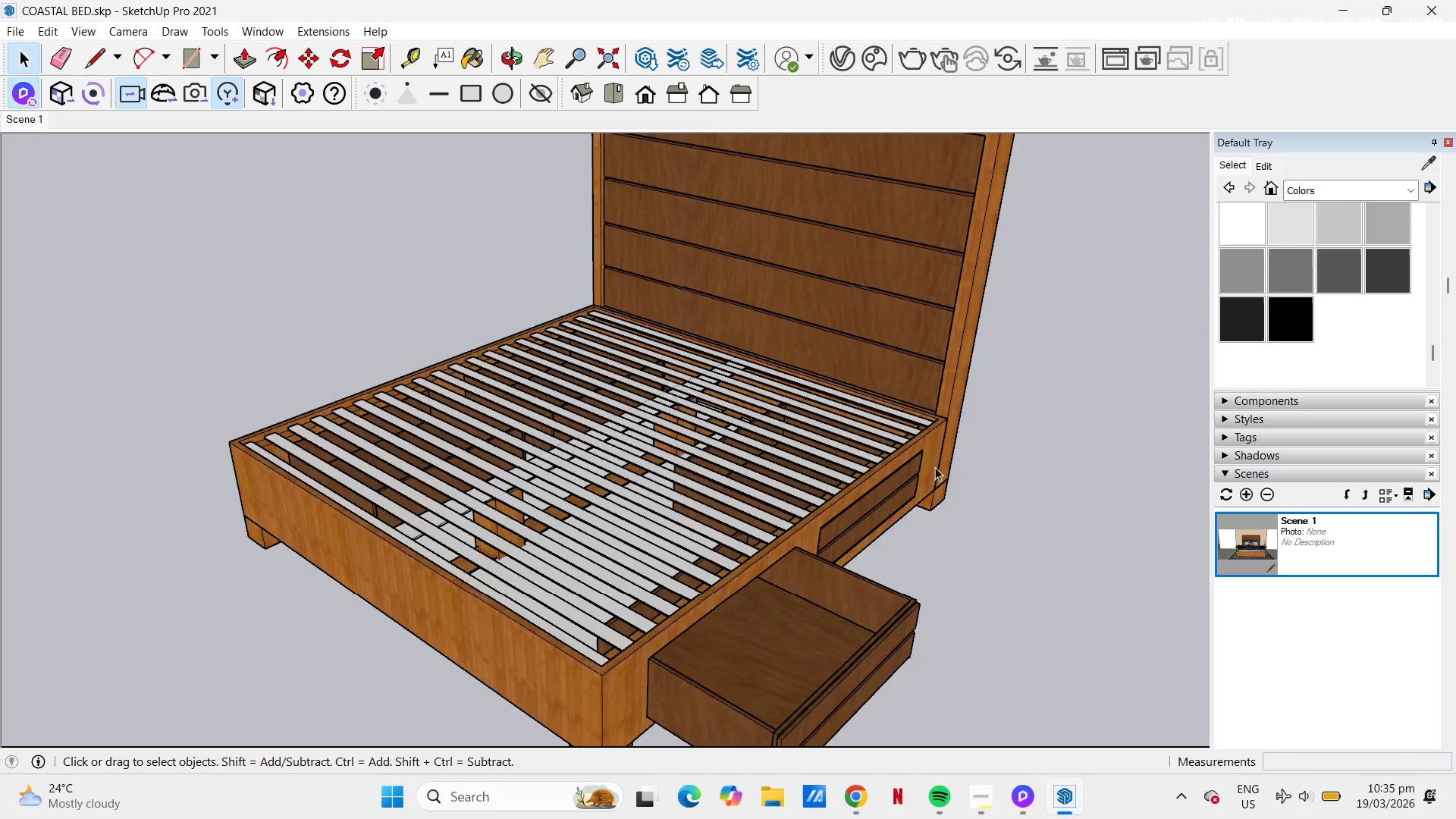 
scroll: coordinate [935, 467], scroll_direction: down, amount: 2.0
 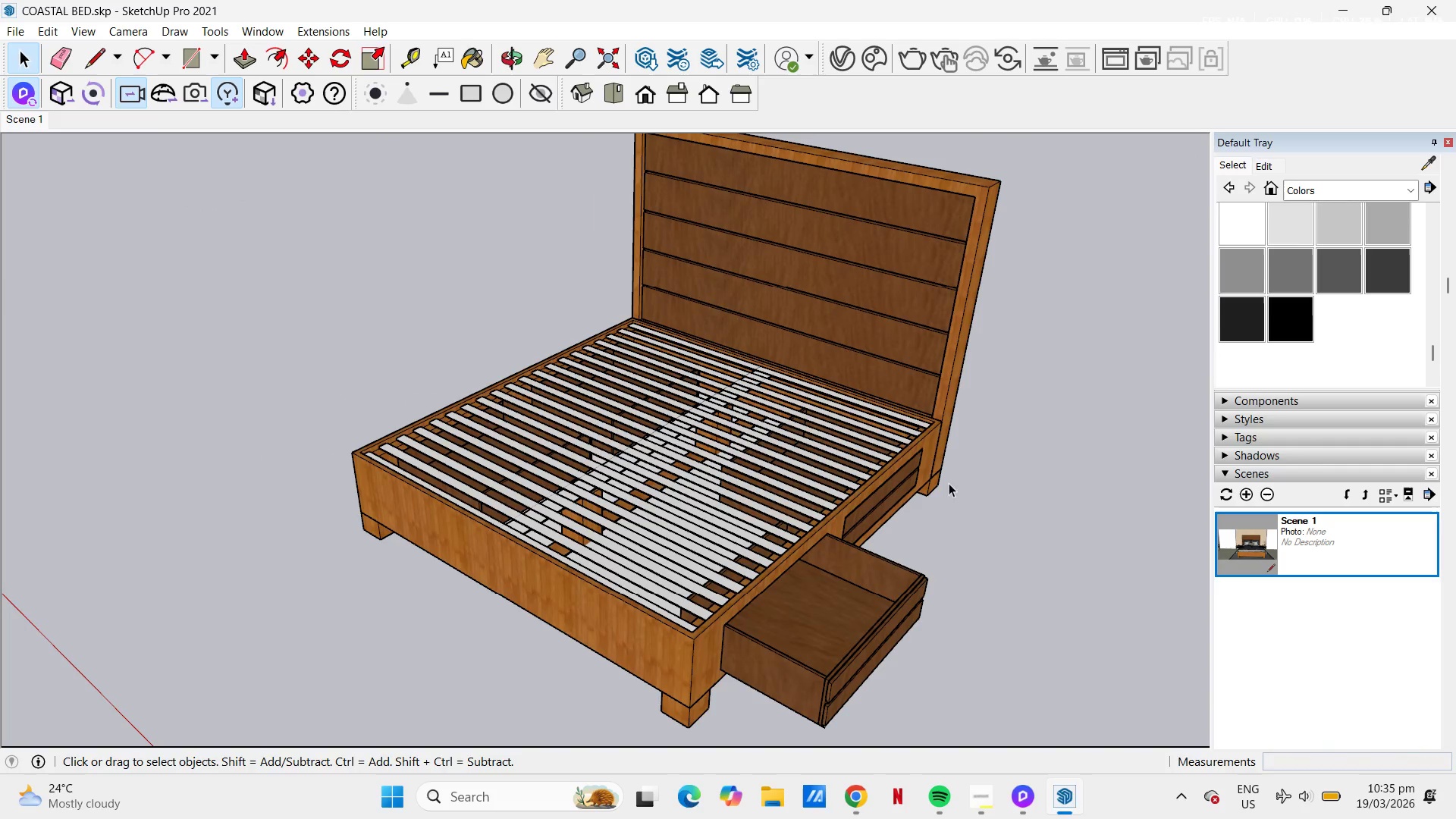 
key(Space)
 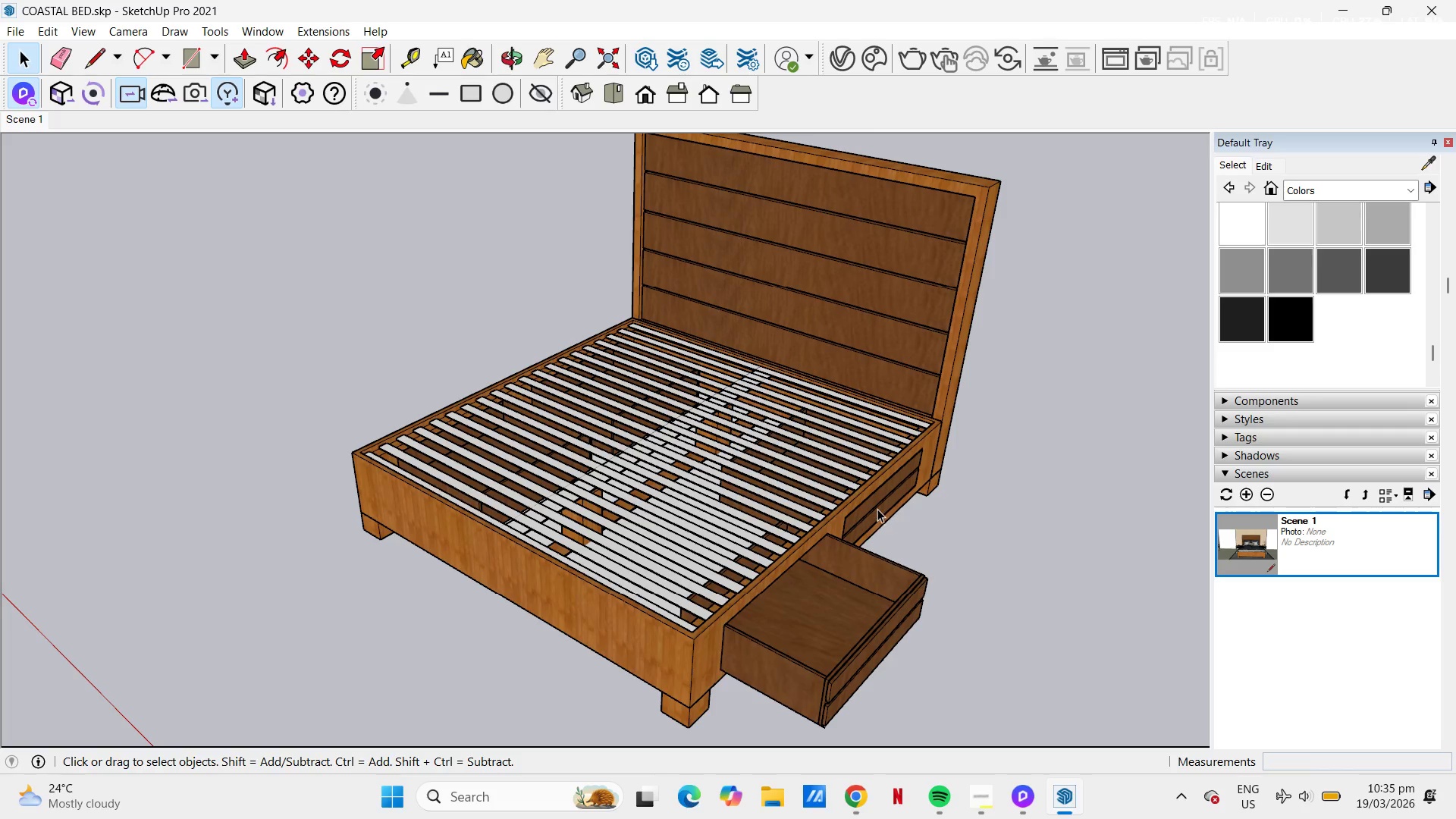 
left_click([877, 508])
 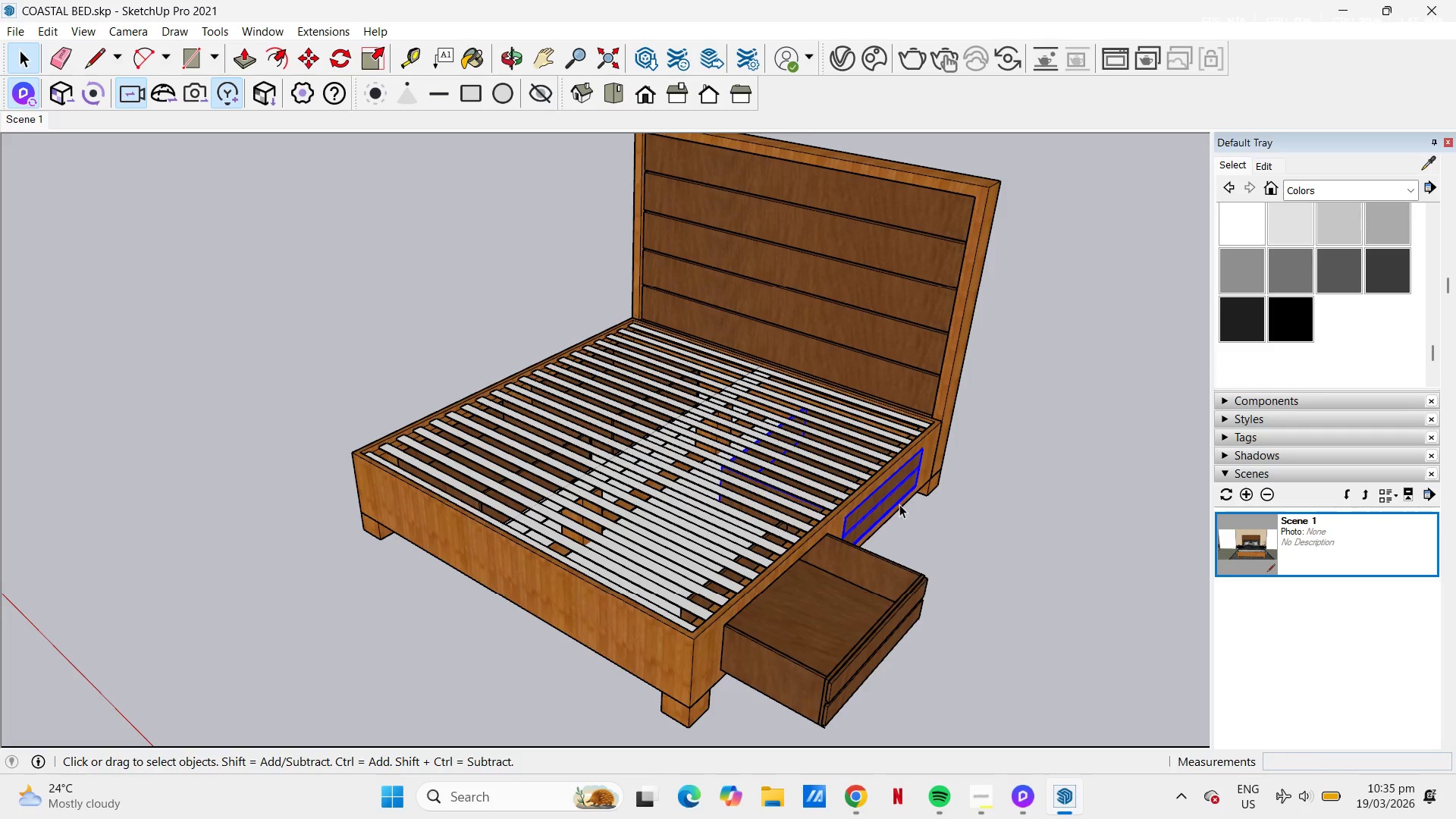 
key(Space)
 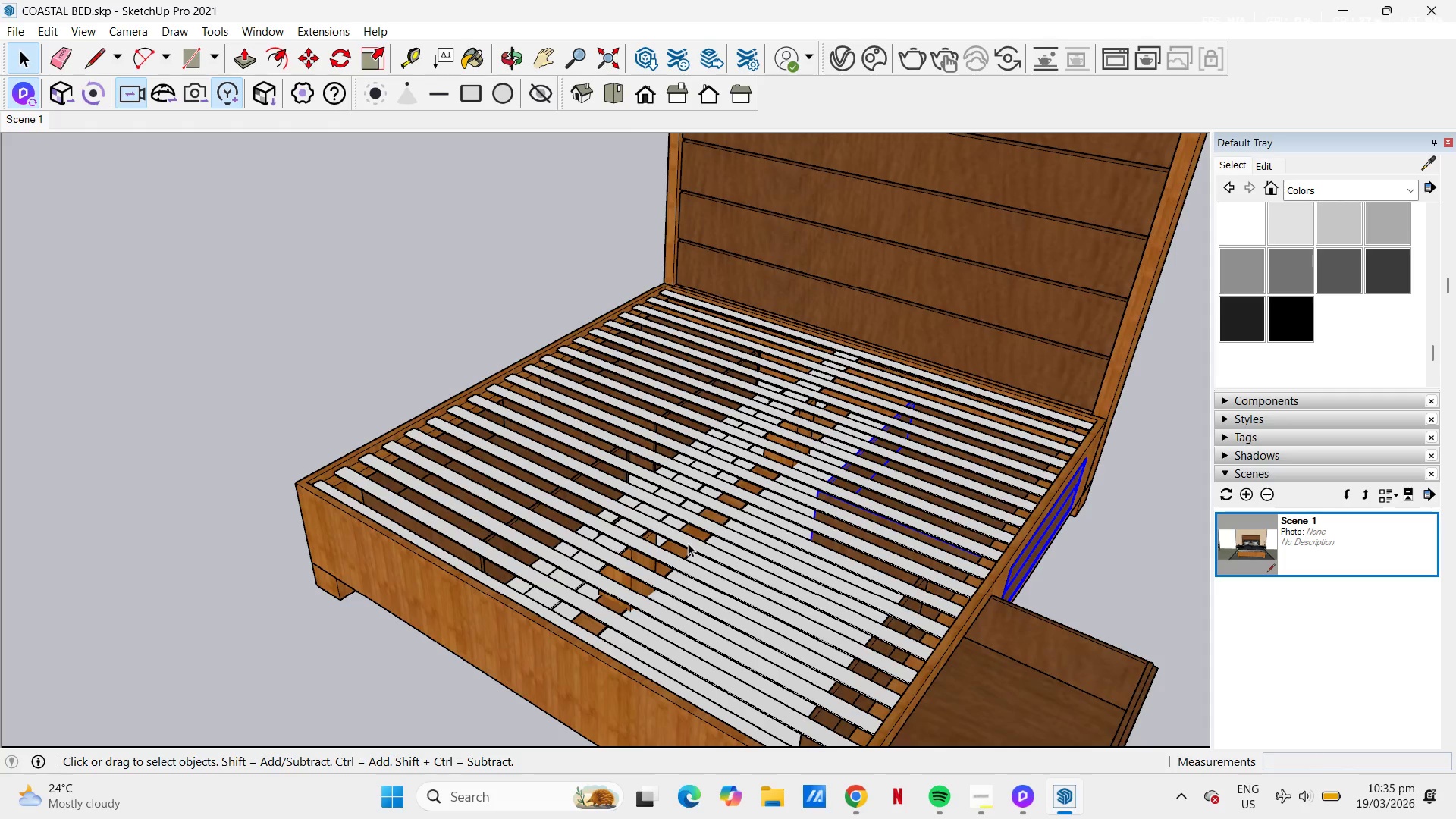 
scroll: coordinate [496, 410], scroll_direction: up, amount: 4.0
 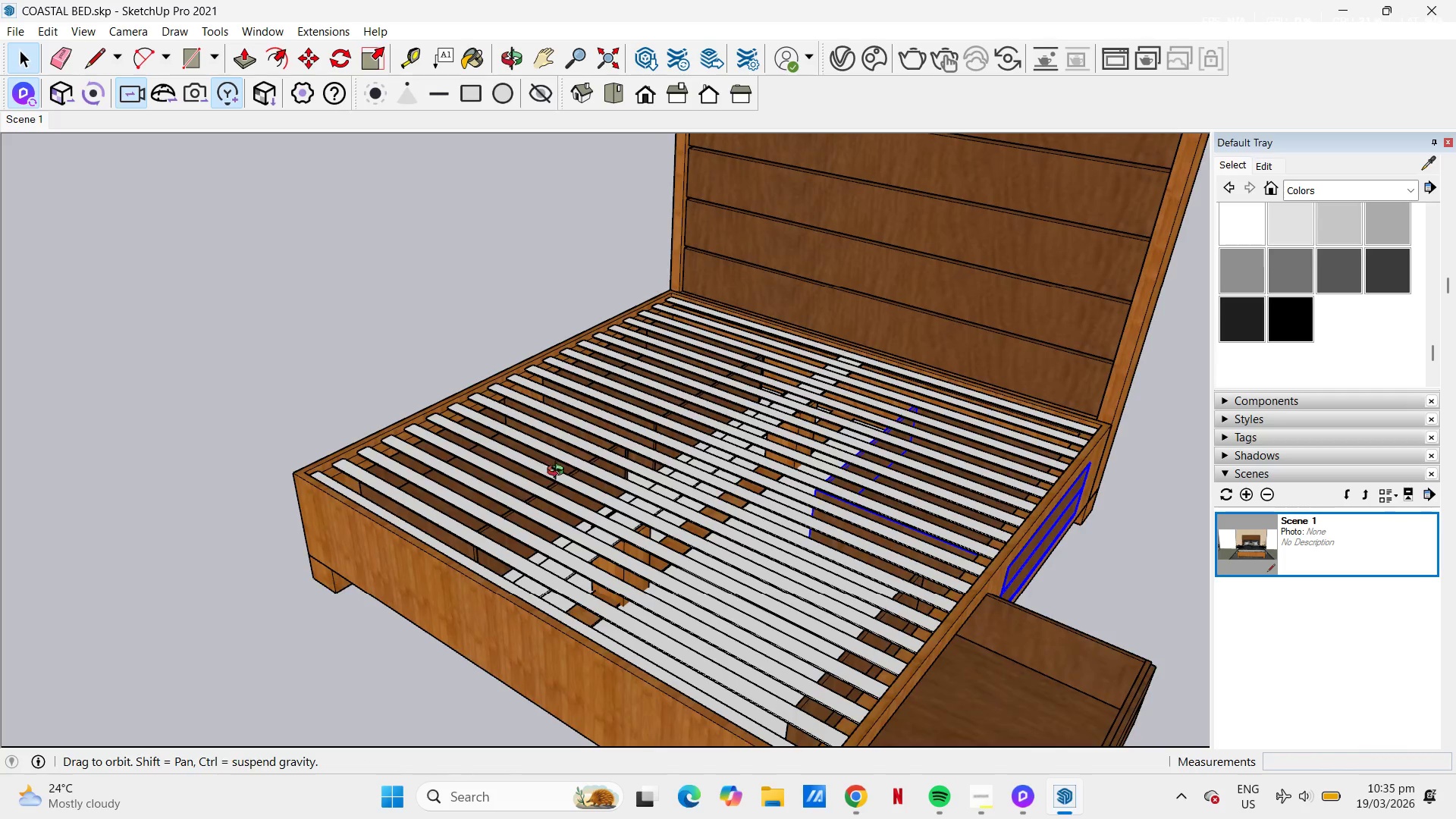 
left_click([688, 543])
 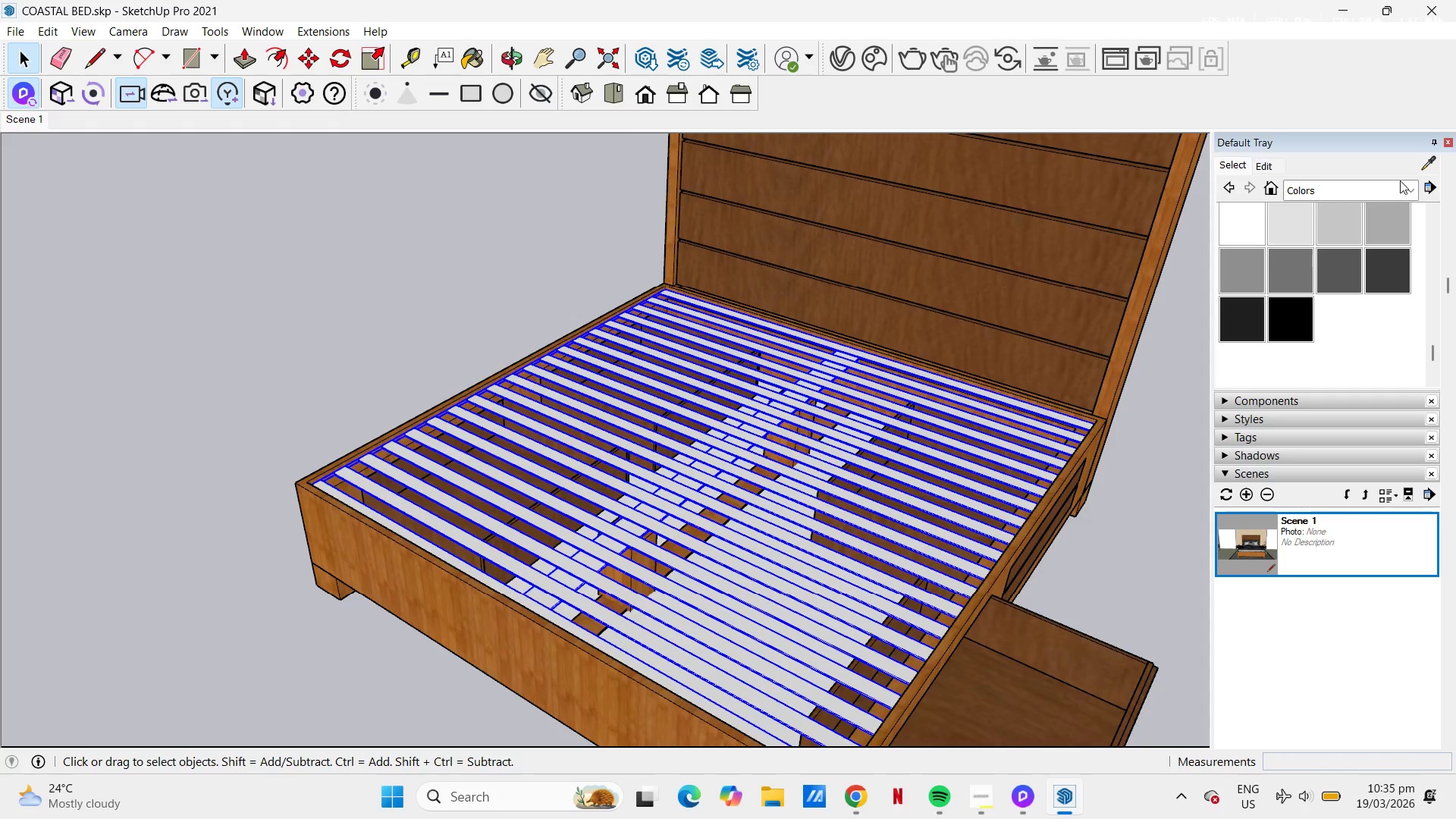 
left_click([1434, 165])
 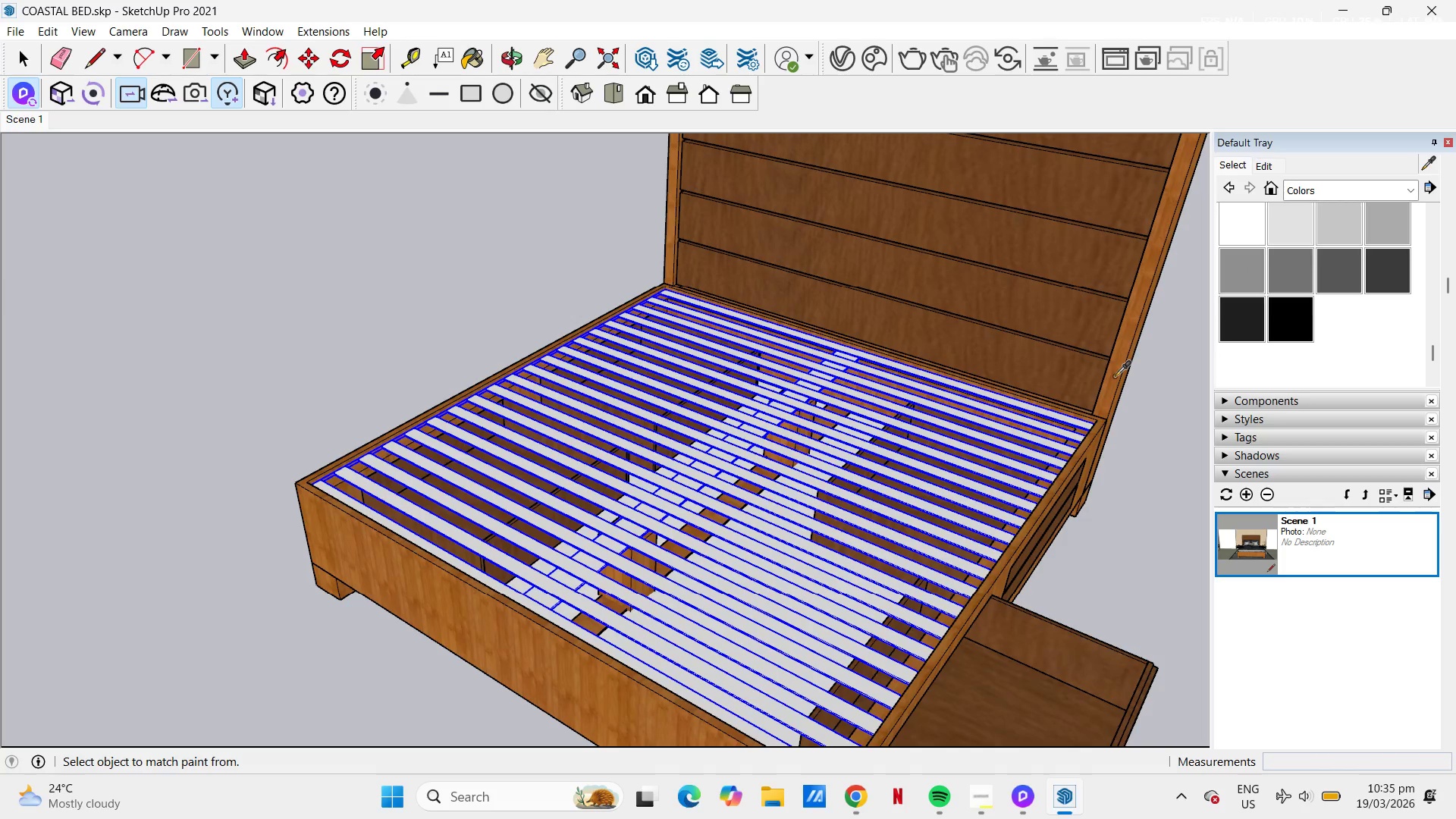 
left_click([1115, 376])
 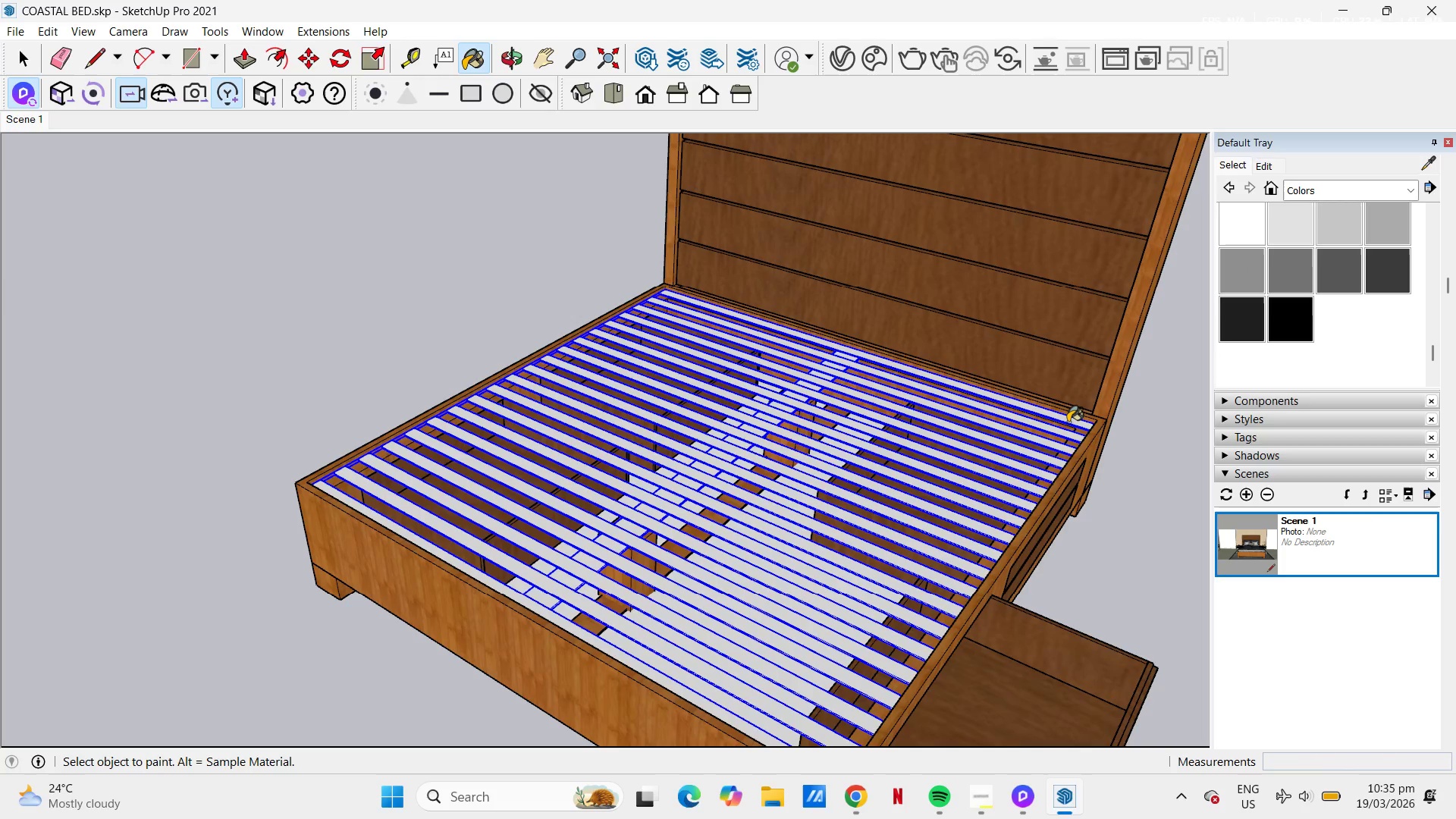 
left_click([1068, 422])
 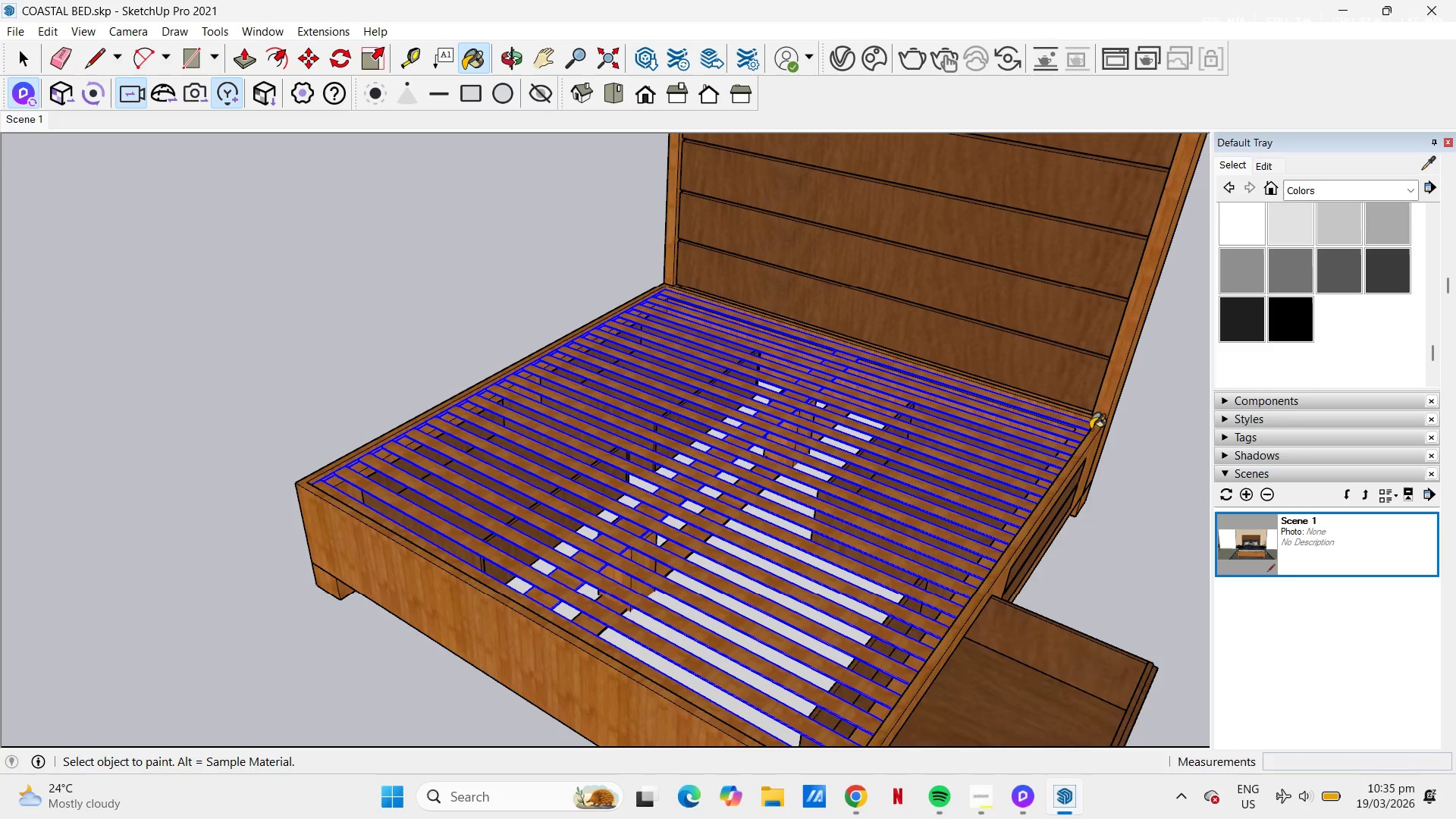 
key(Space)
 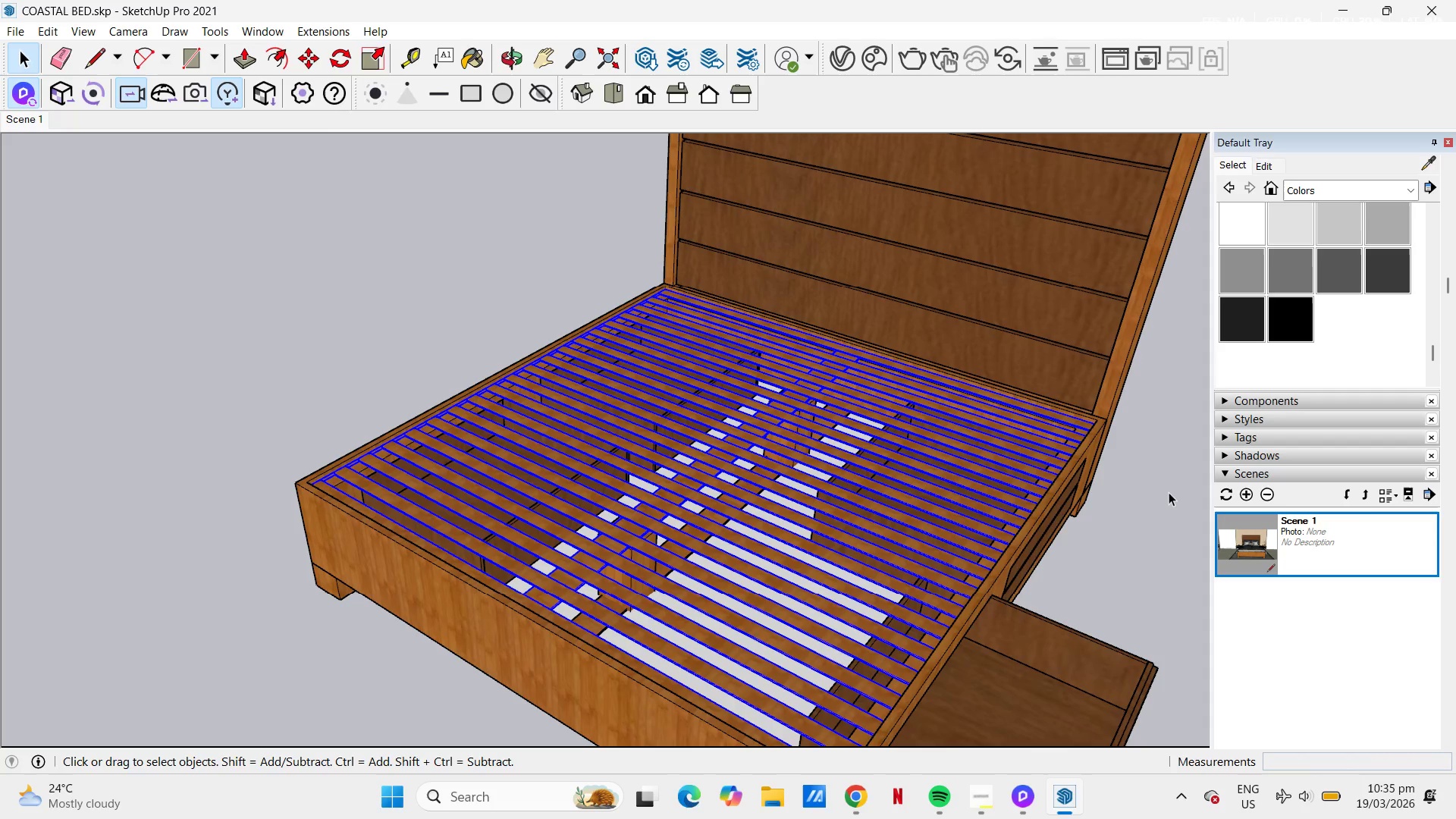 
left_click([1169, 492])
 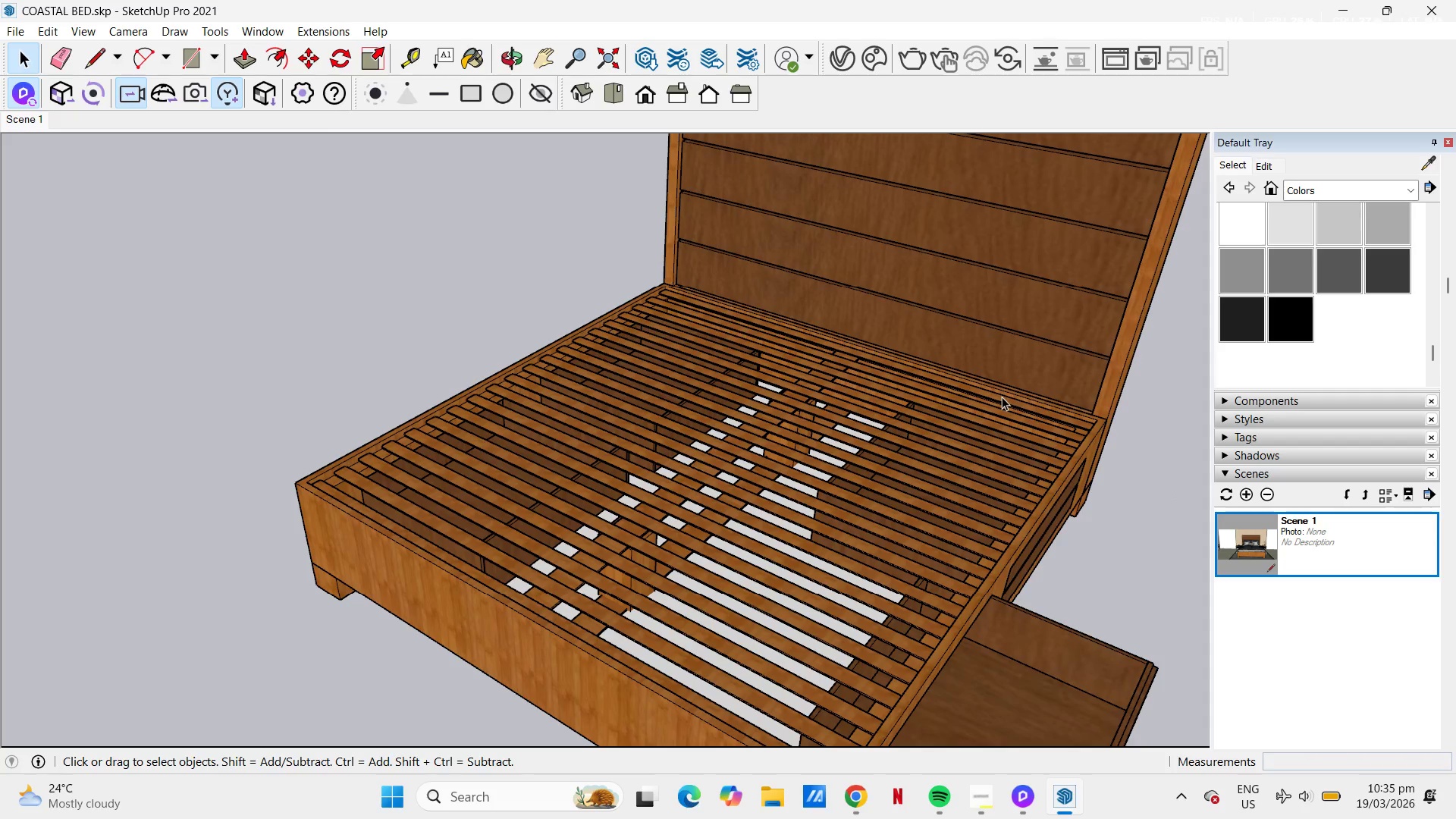 
scroll: coordinate [868, 400], scroll_direction: down, amount: 5.0
 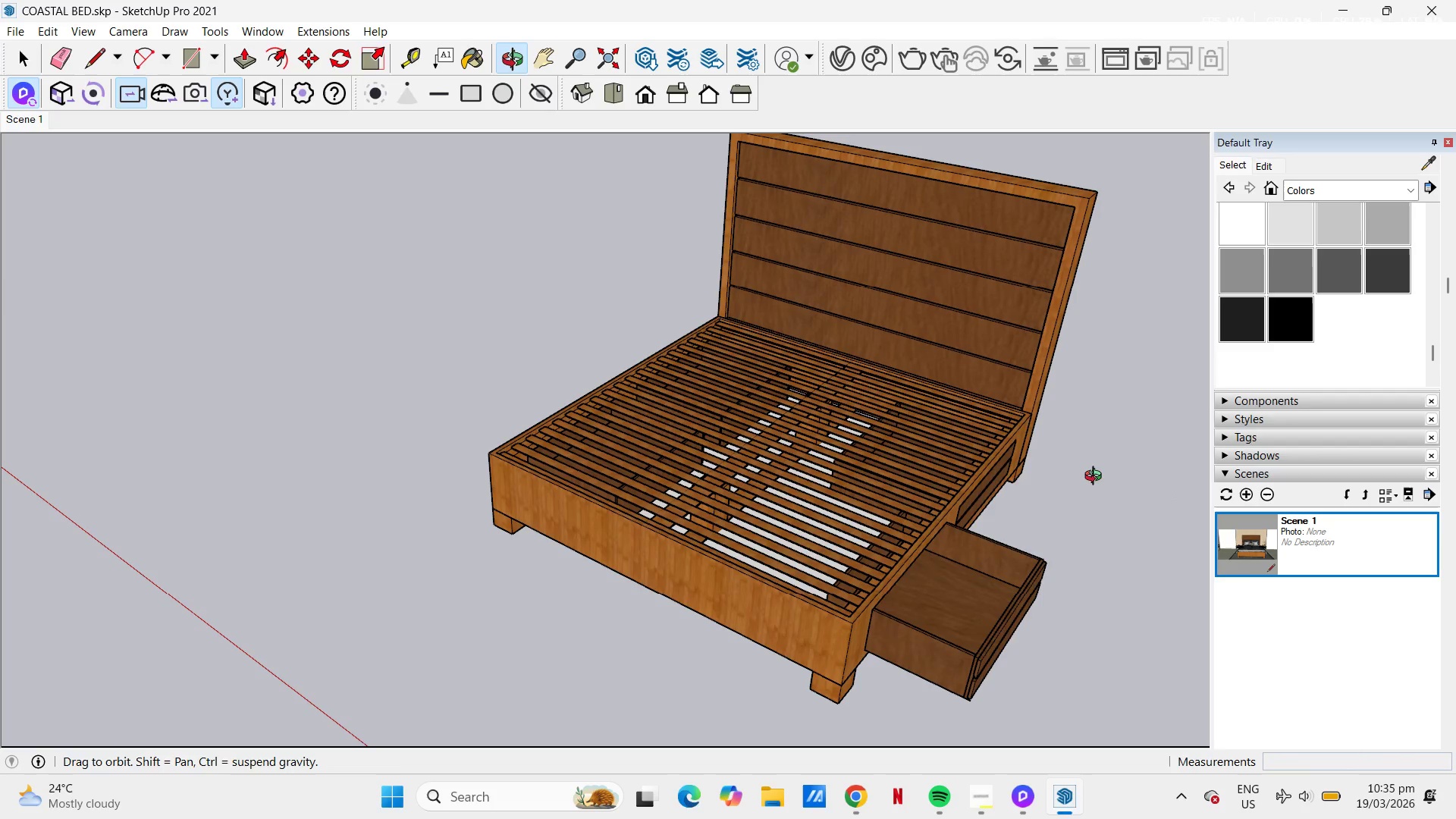 
key(Space)
 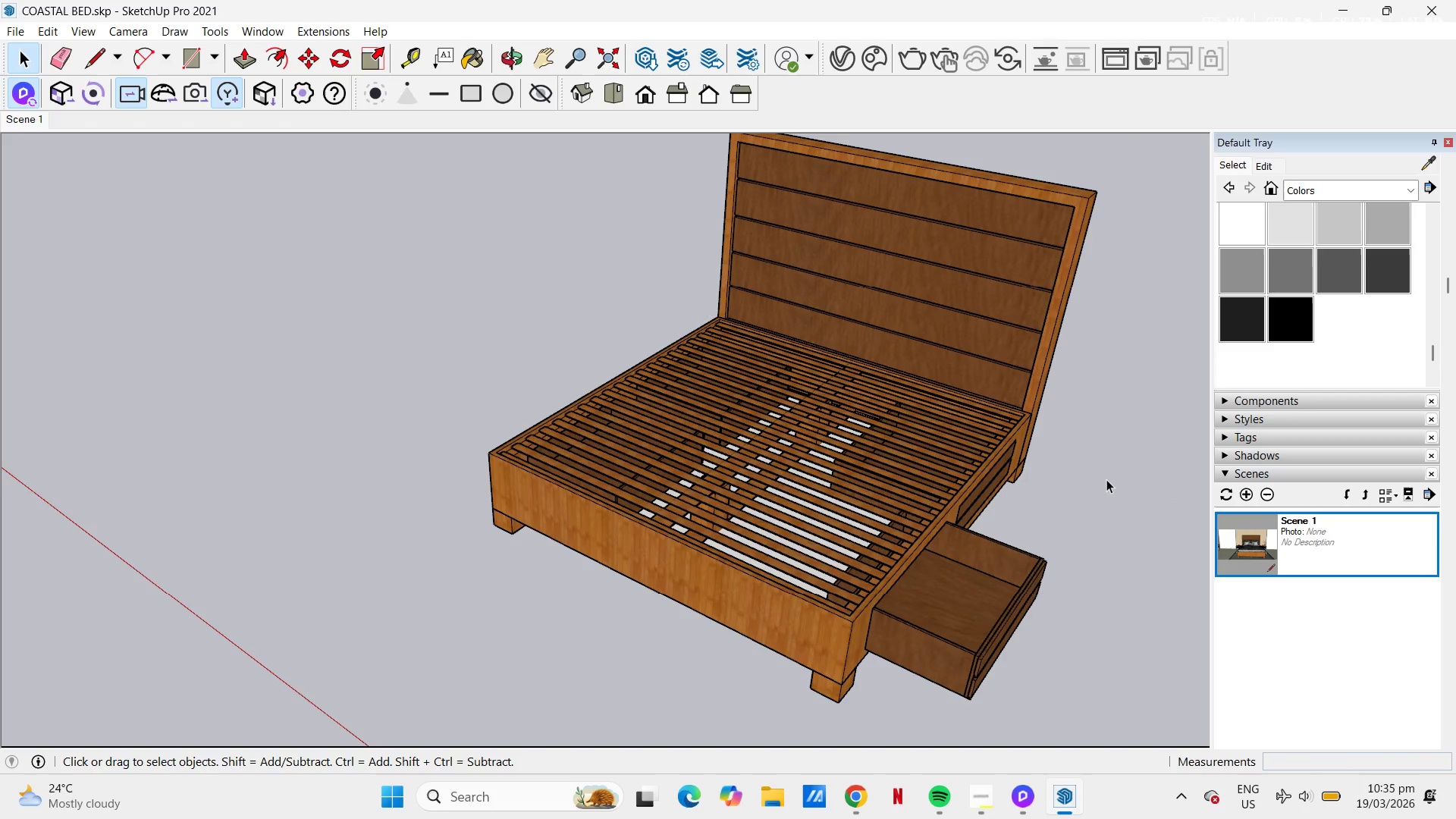 
left_click([1106, 479])
 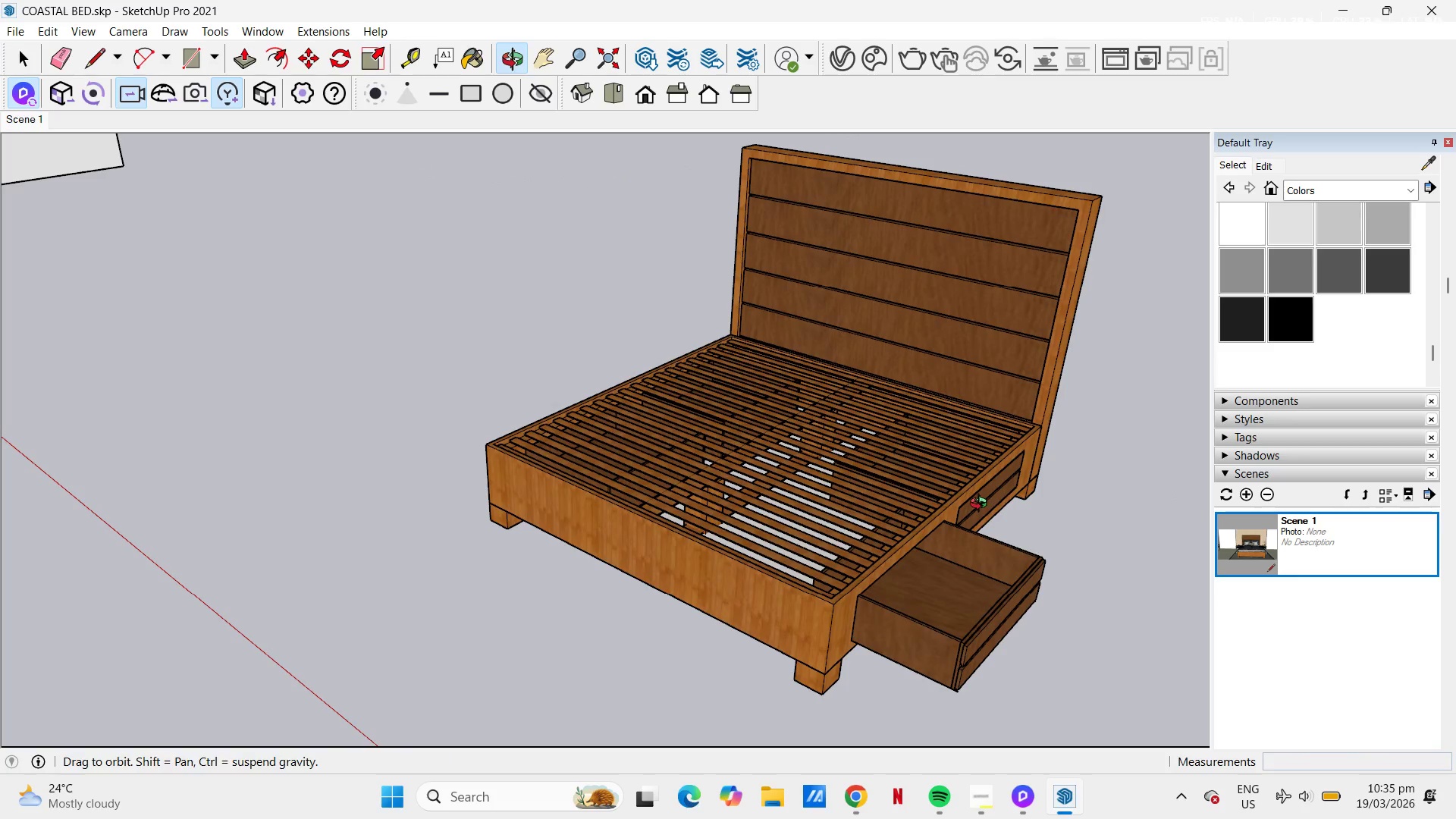 
left_click([1075, 473])
 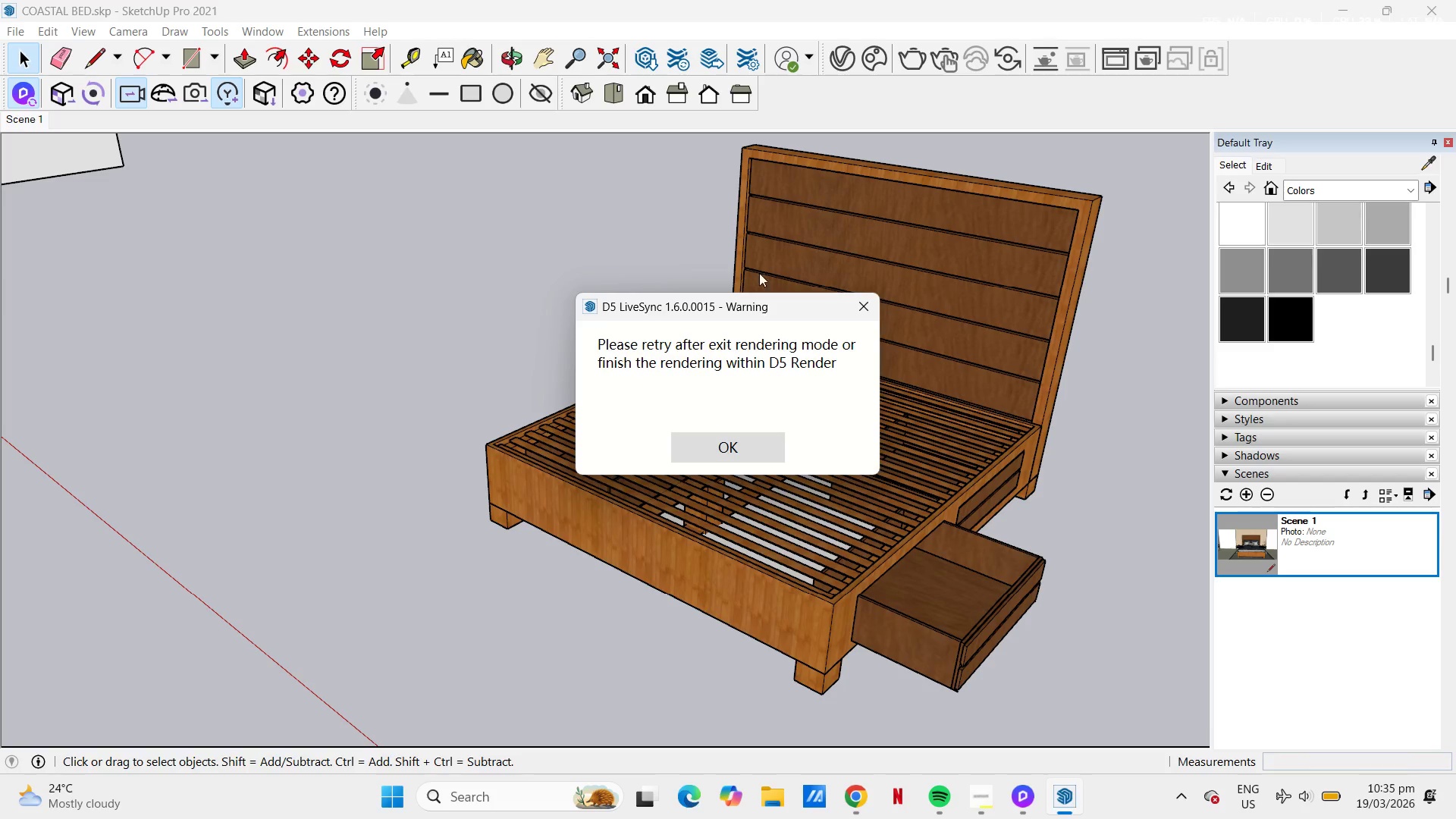 
left_click([859, 307])
 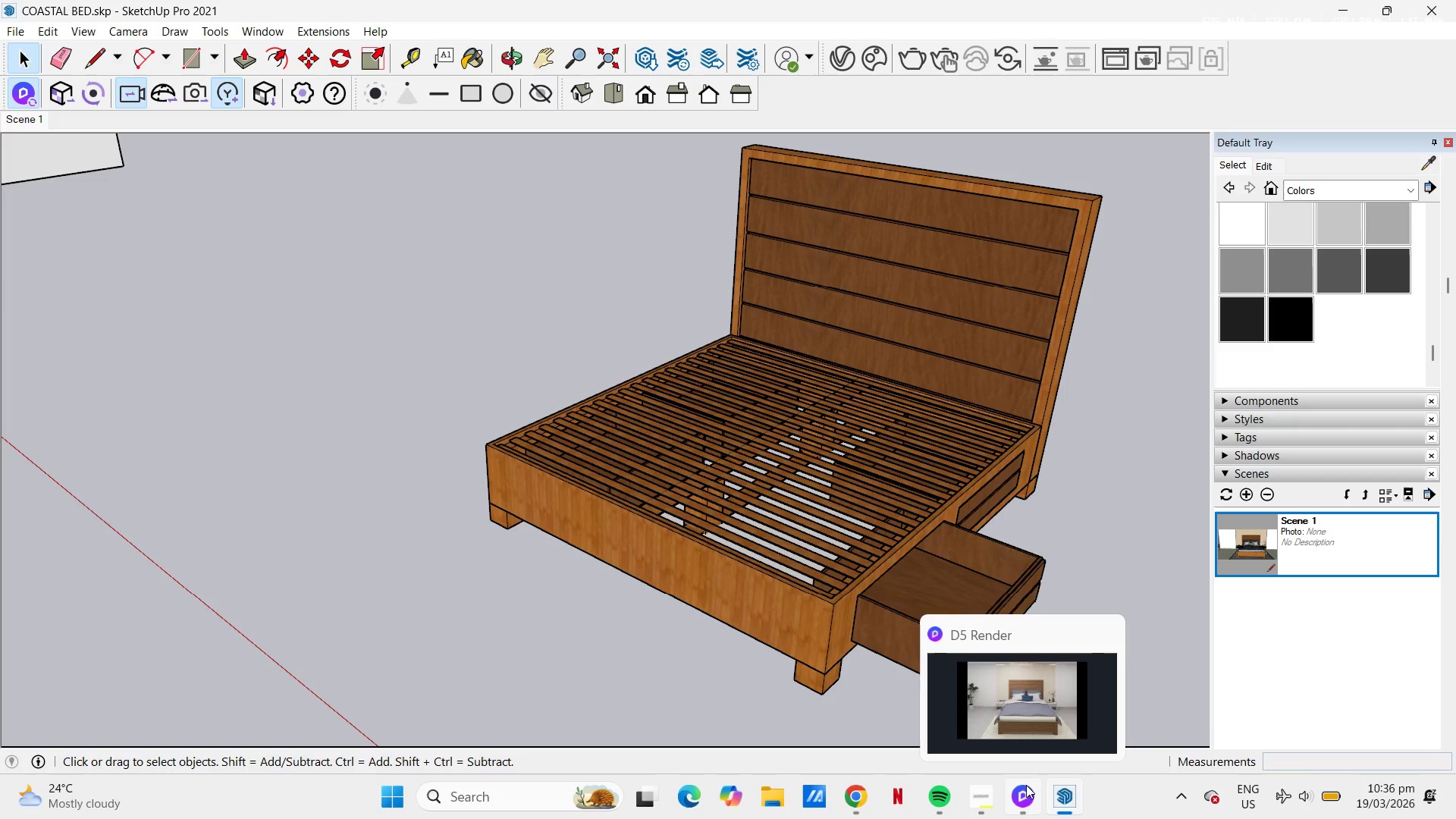 
left_click([1021, 793])
 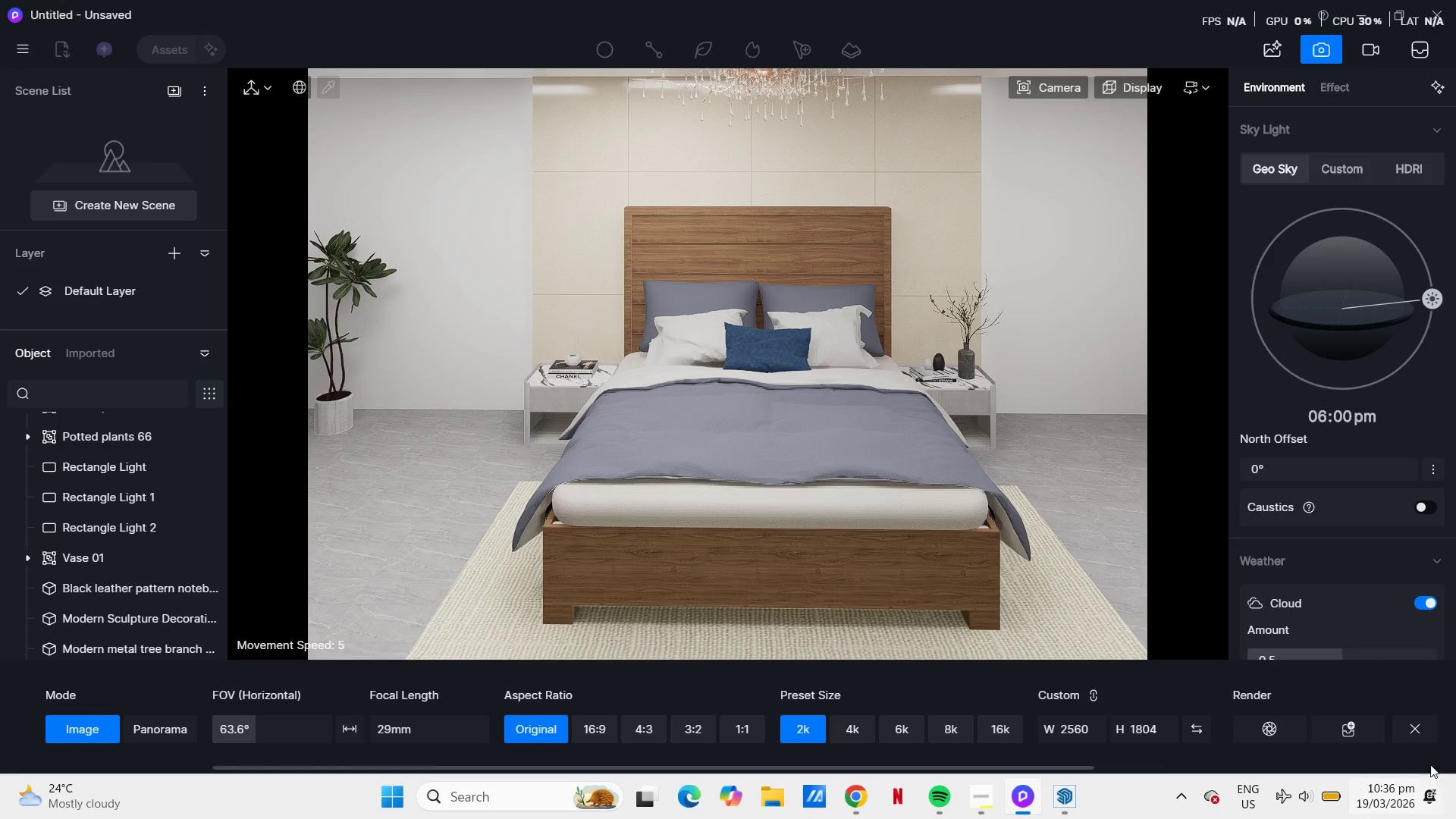 
left_click([1420, 733])
 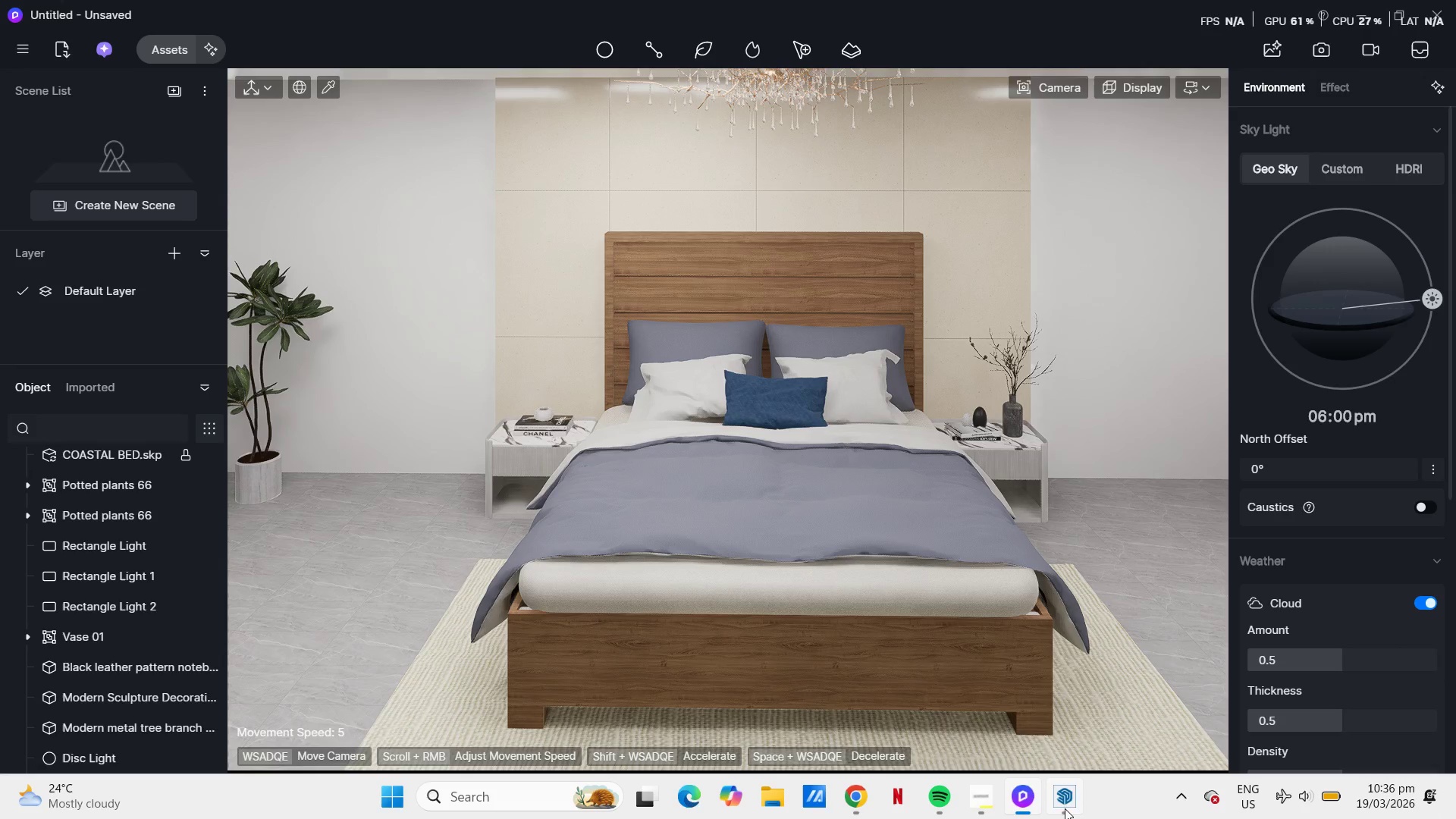 
left_click([1072, 795])
 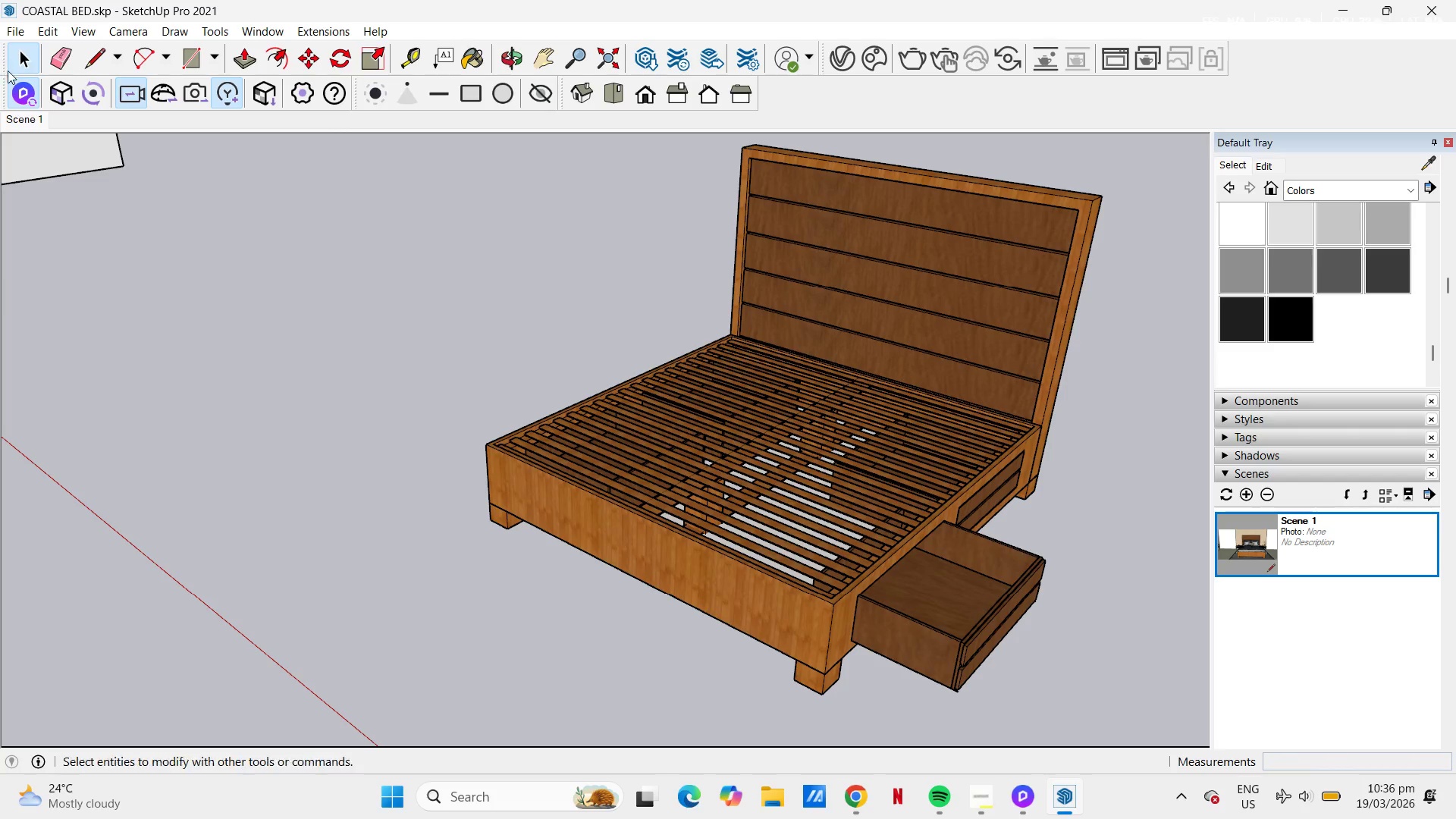 
left_click([15, 92])
 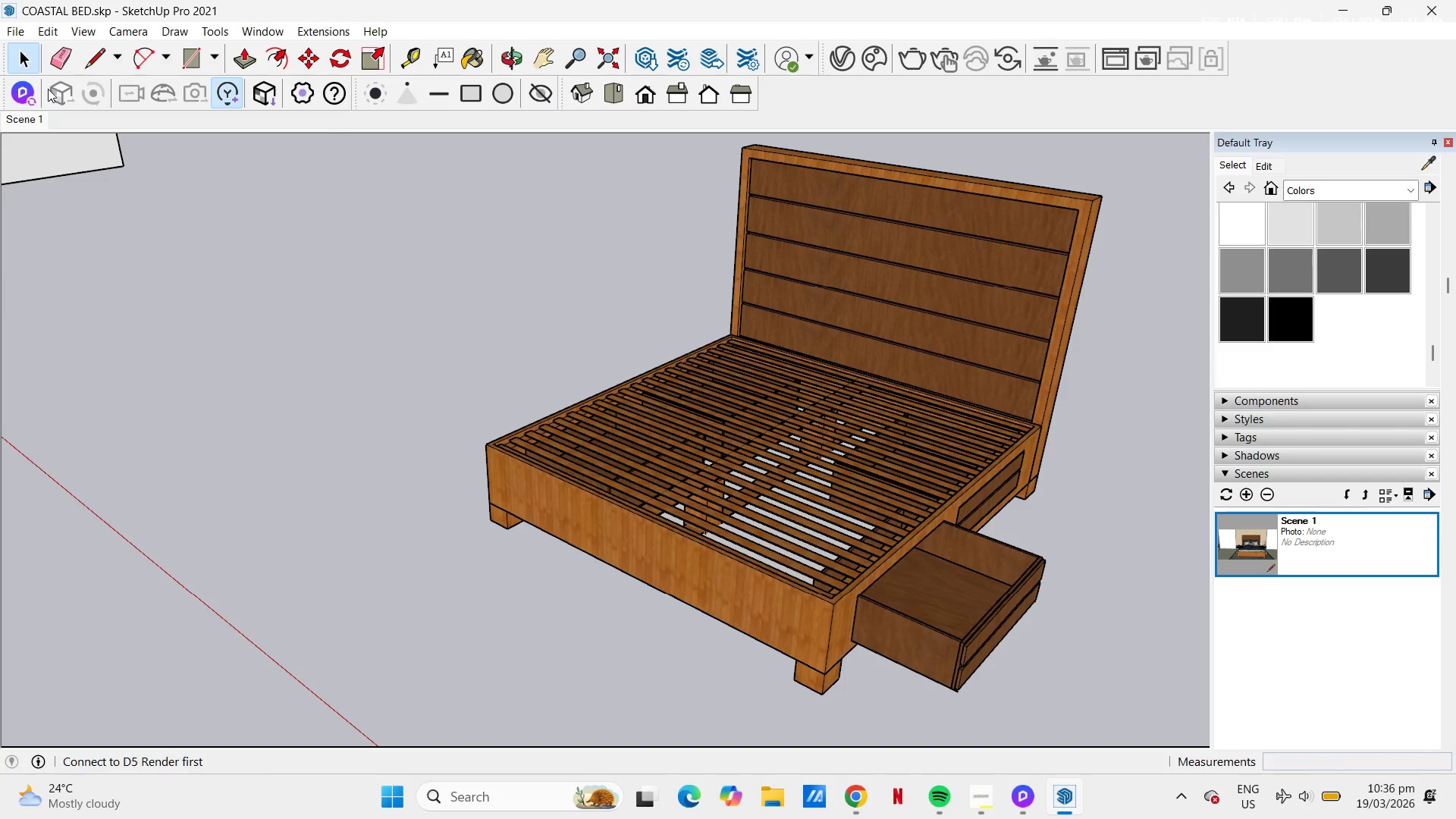 
left_click([20, 93])
 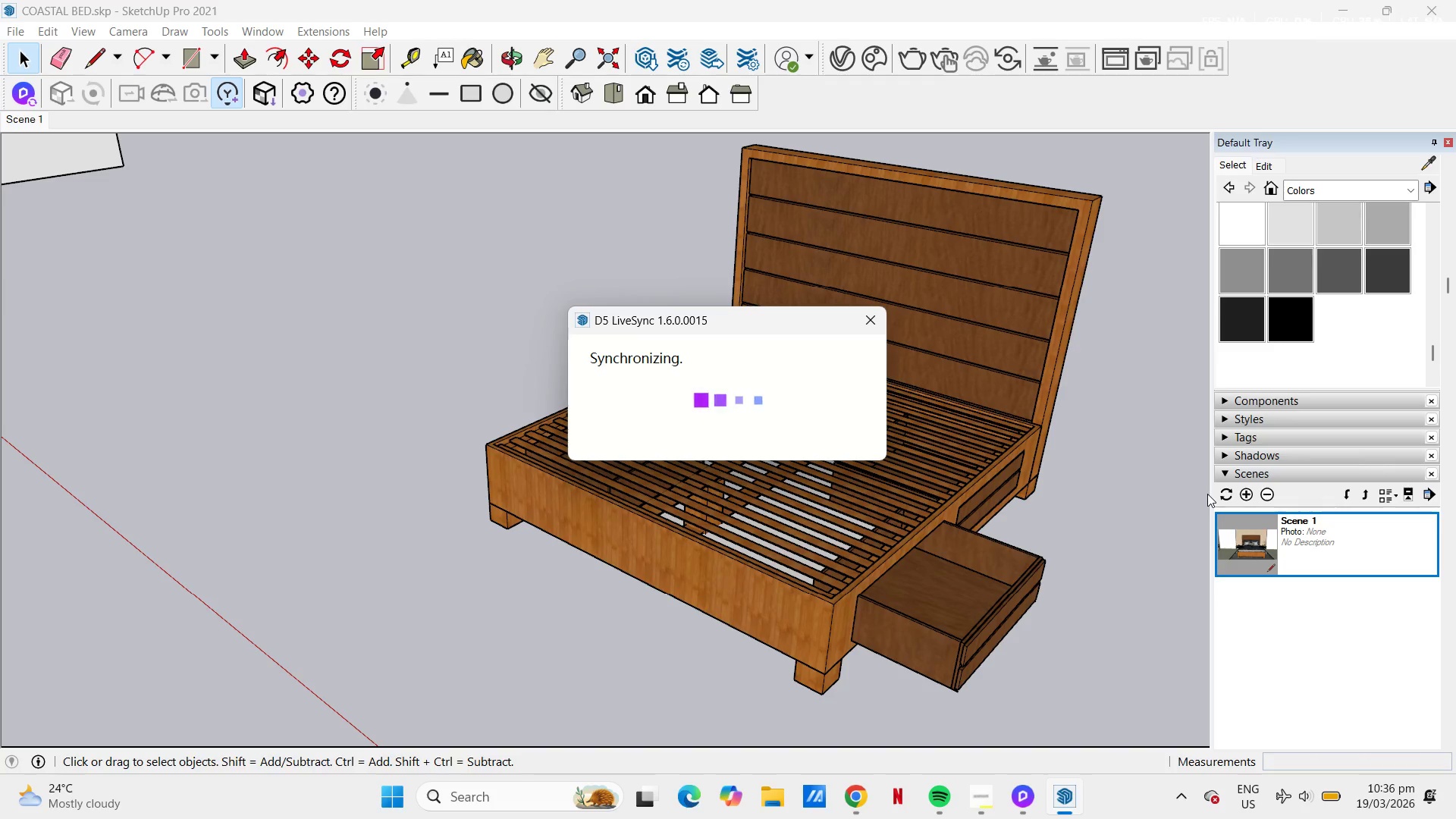 
wait(13.91)
 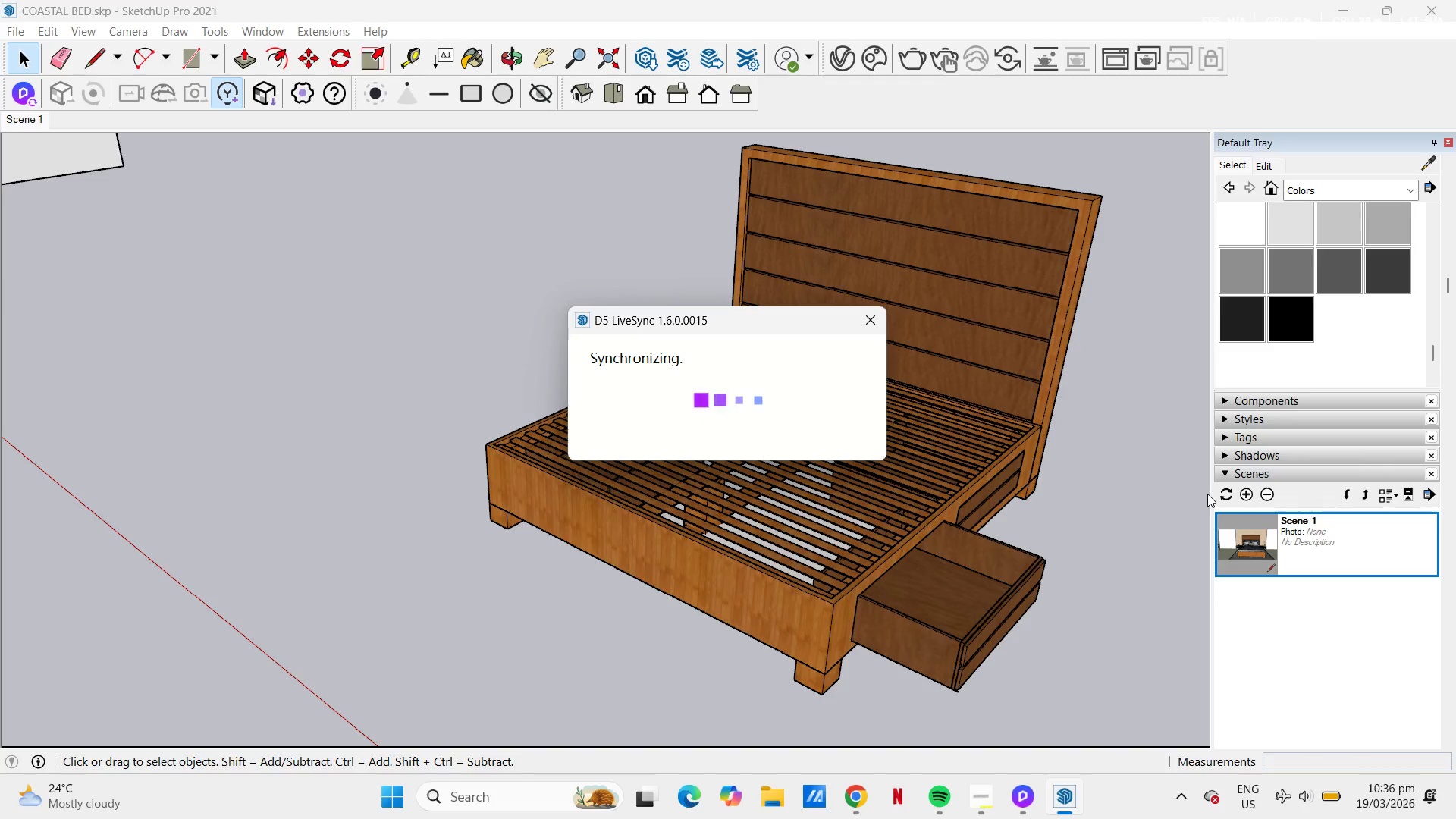 
left_click([975, 509])
 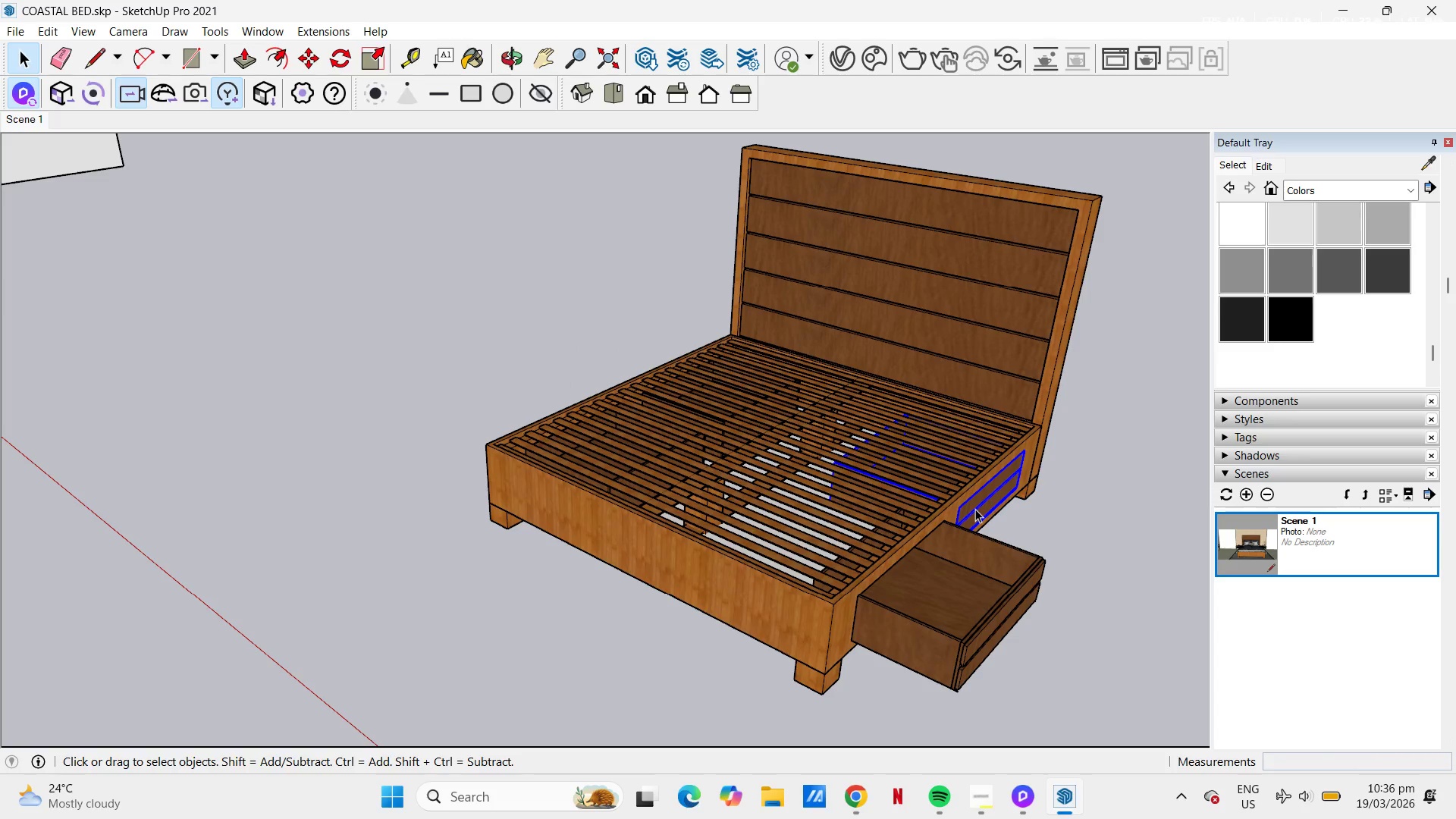 
key(M)
 